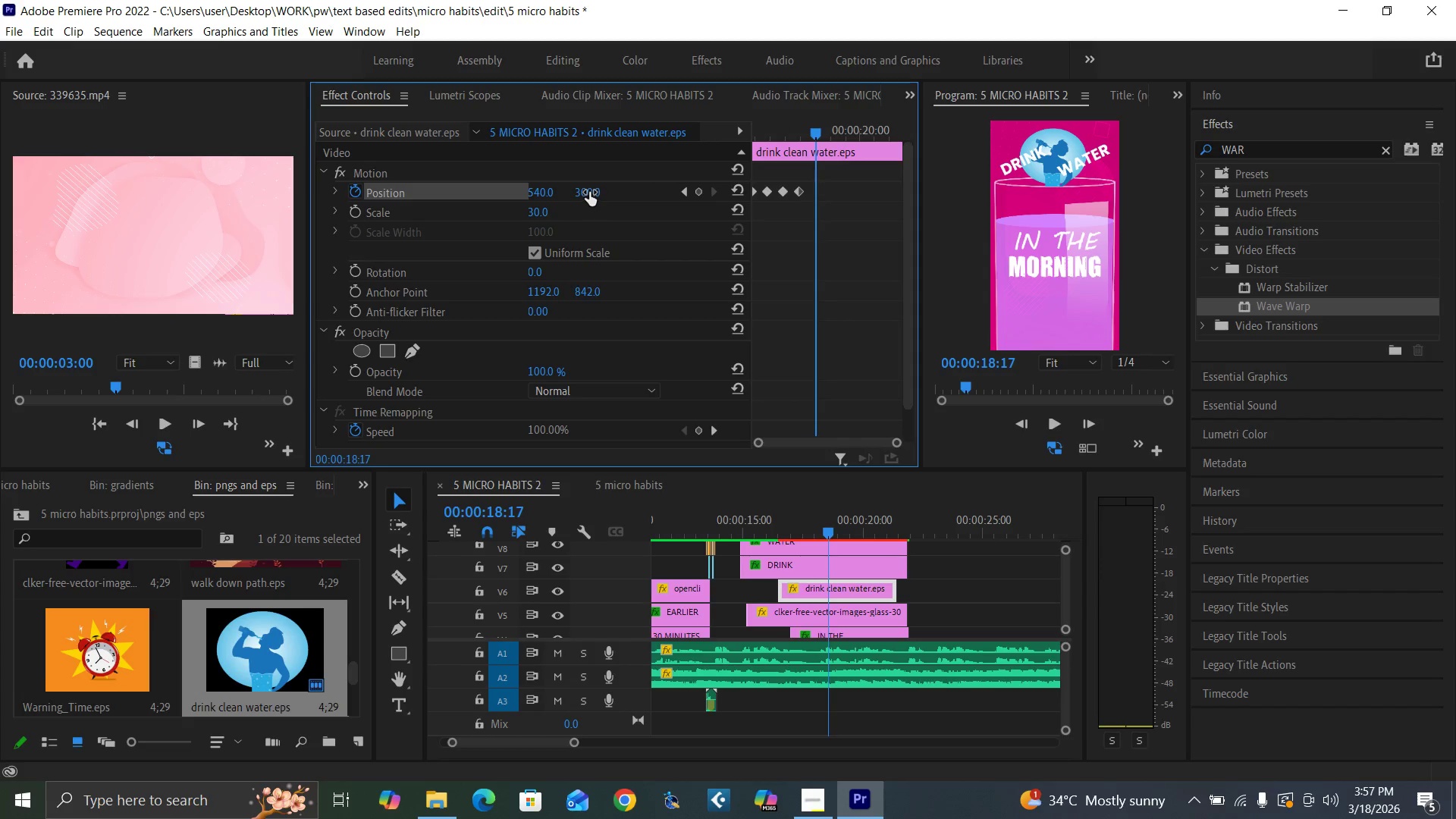 
left_click([587, 192])
 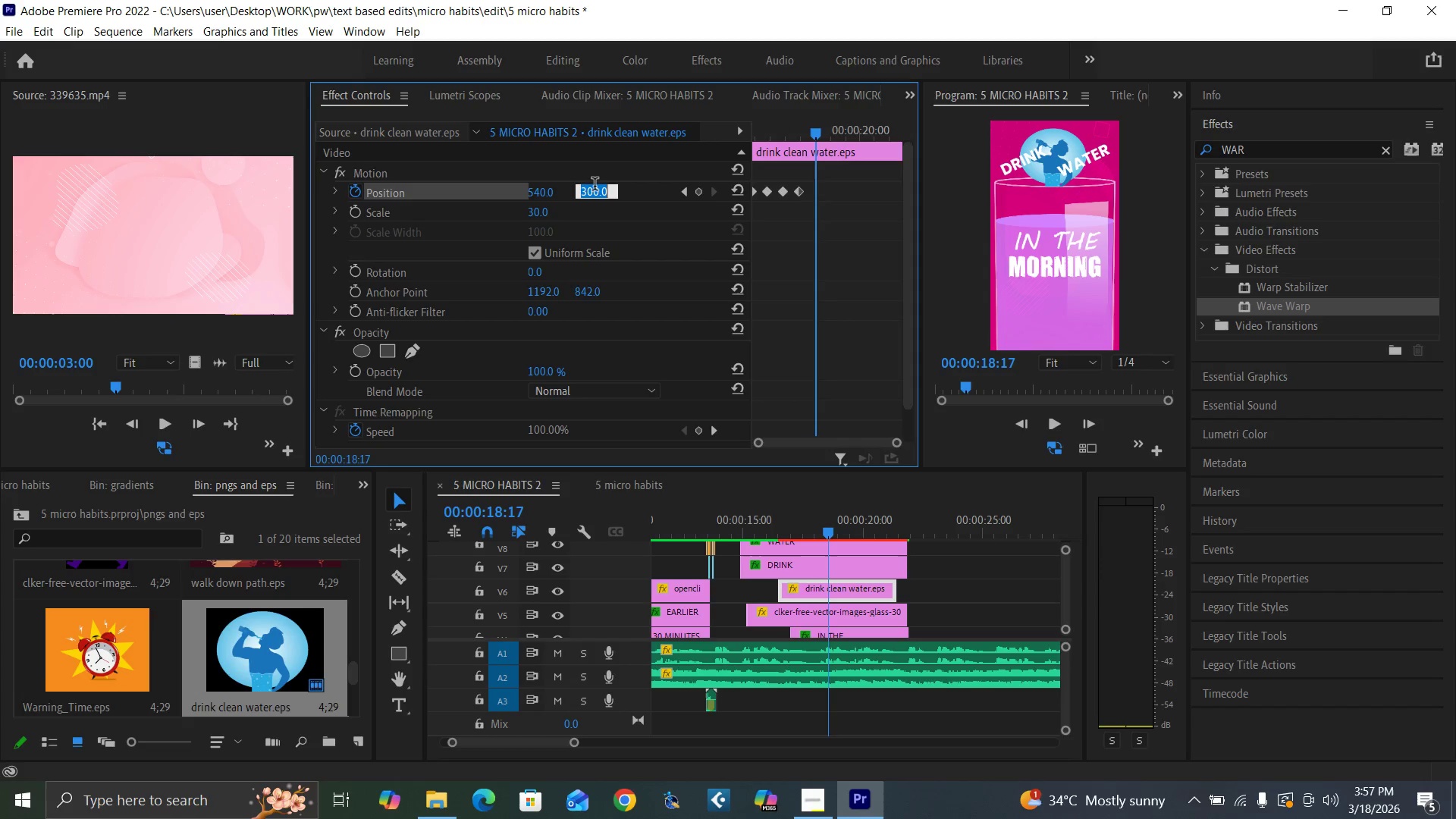 
type(265)
 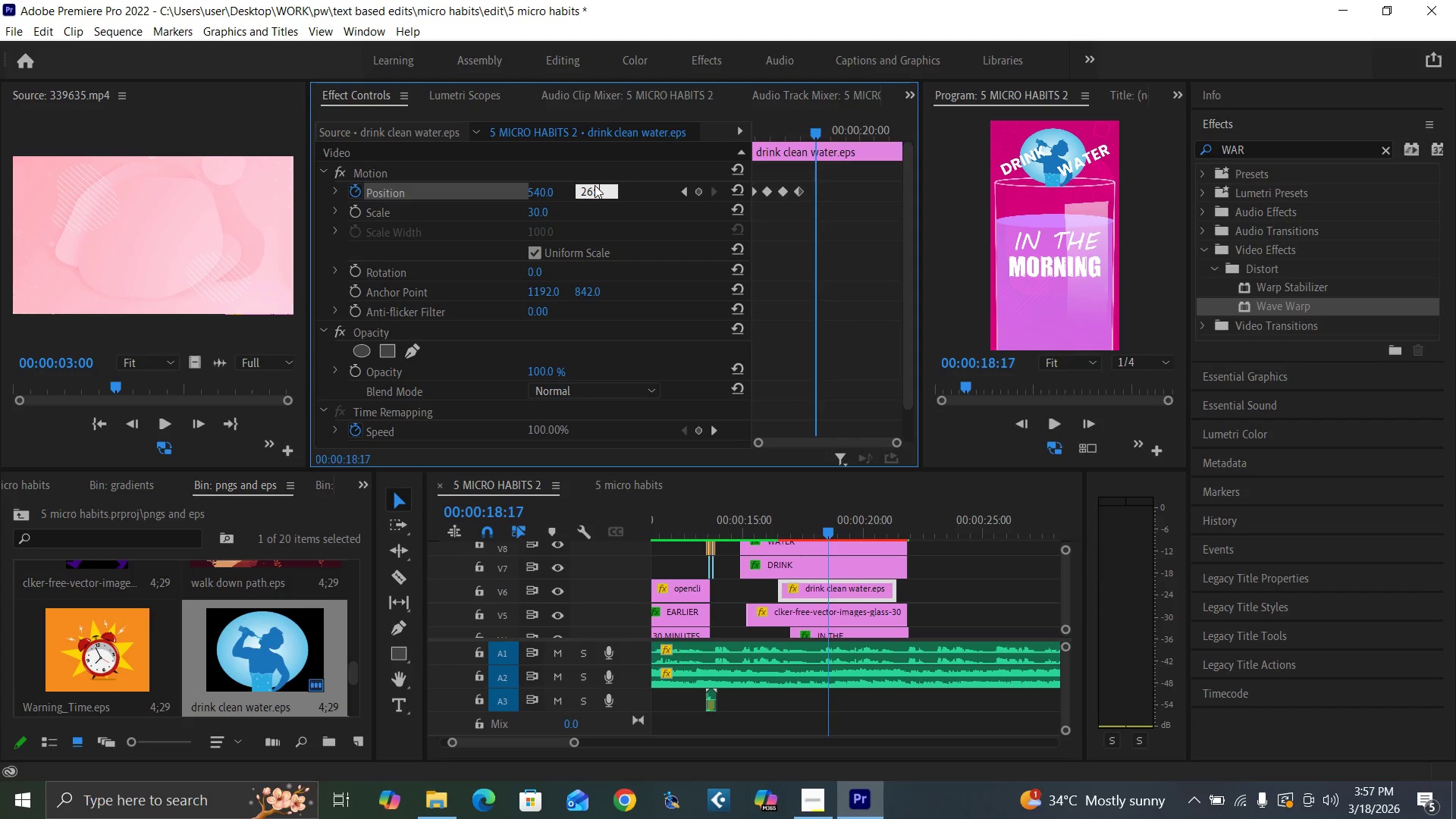 
key(Enter)
 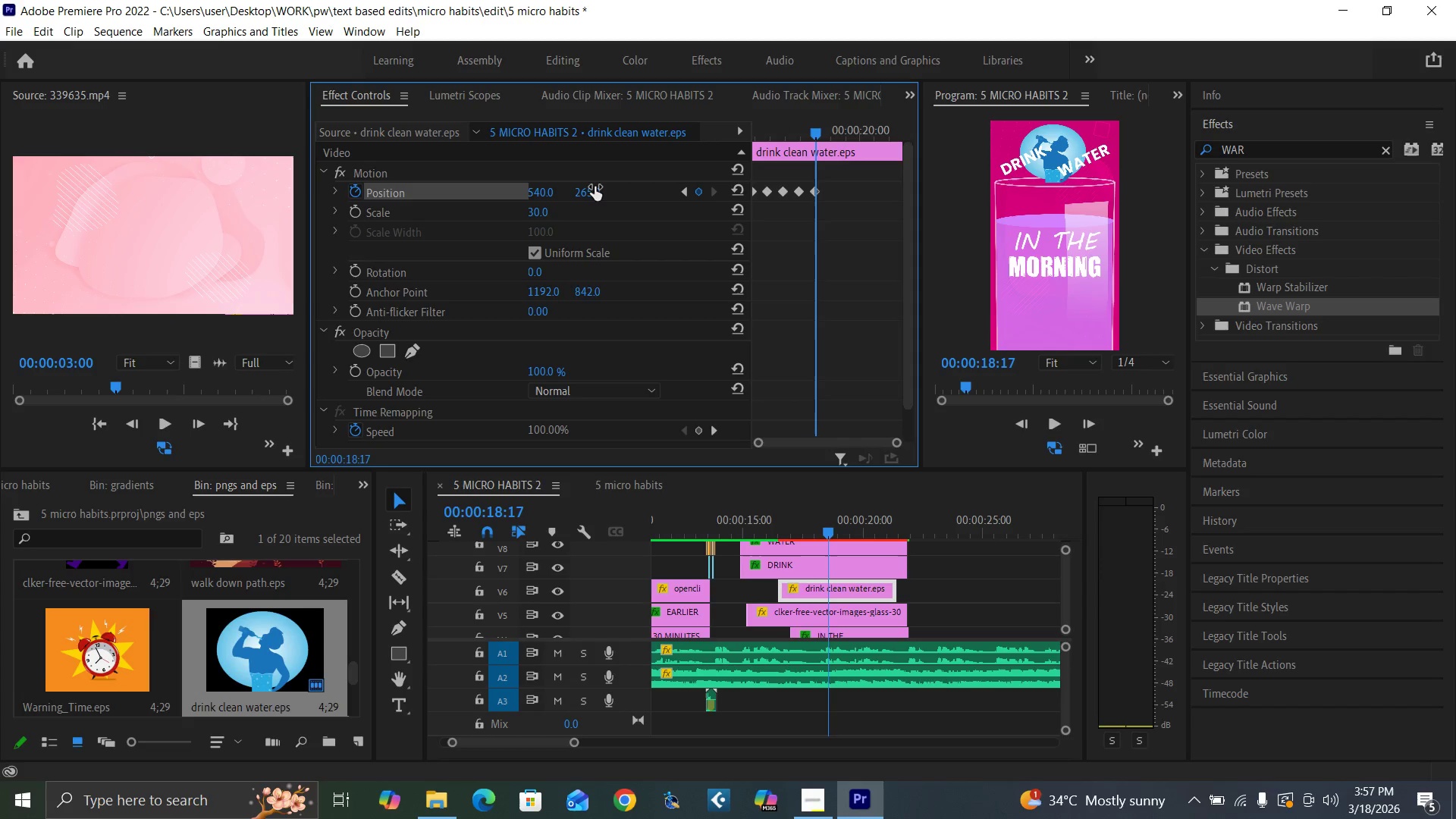 
key(ArrowRight)
 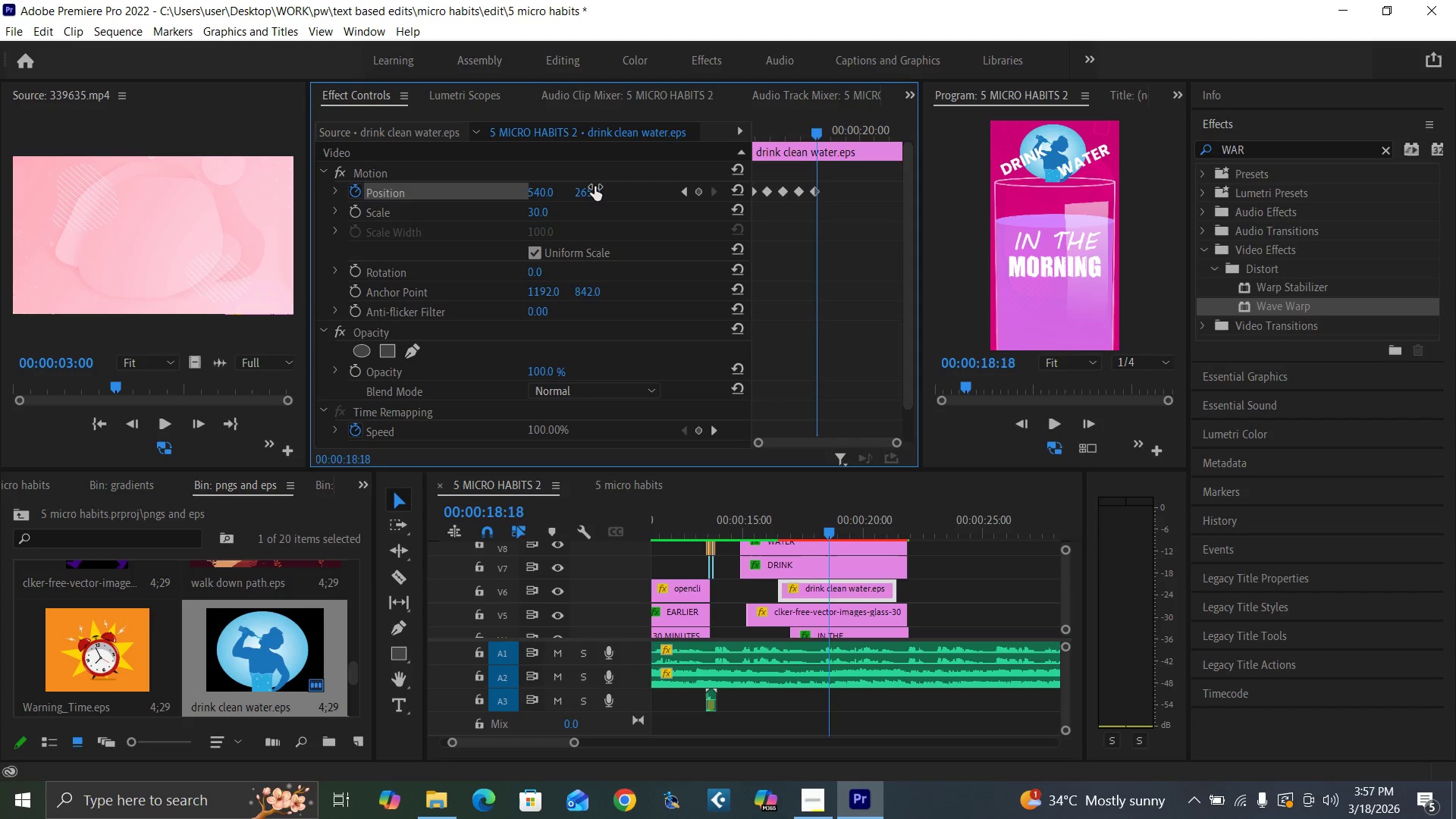 
key(ArrowRight)
 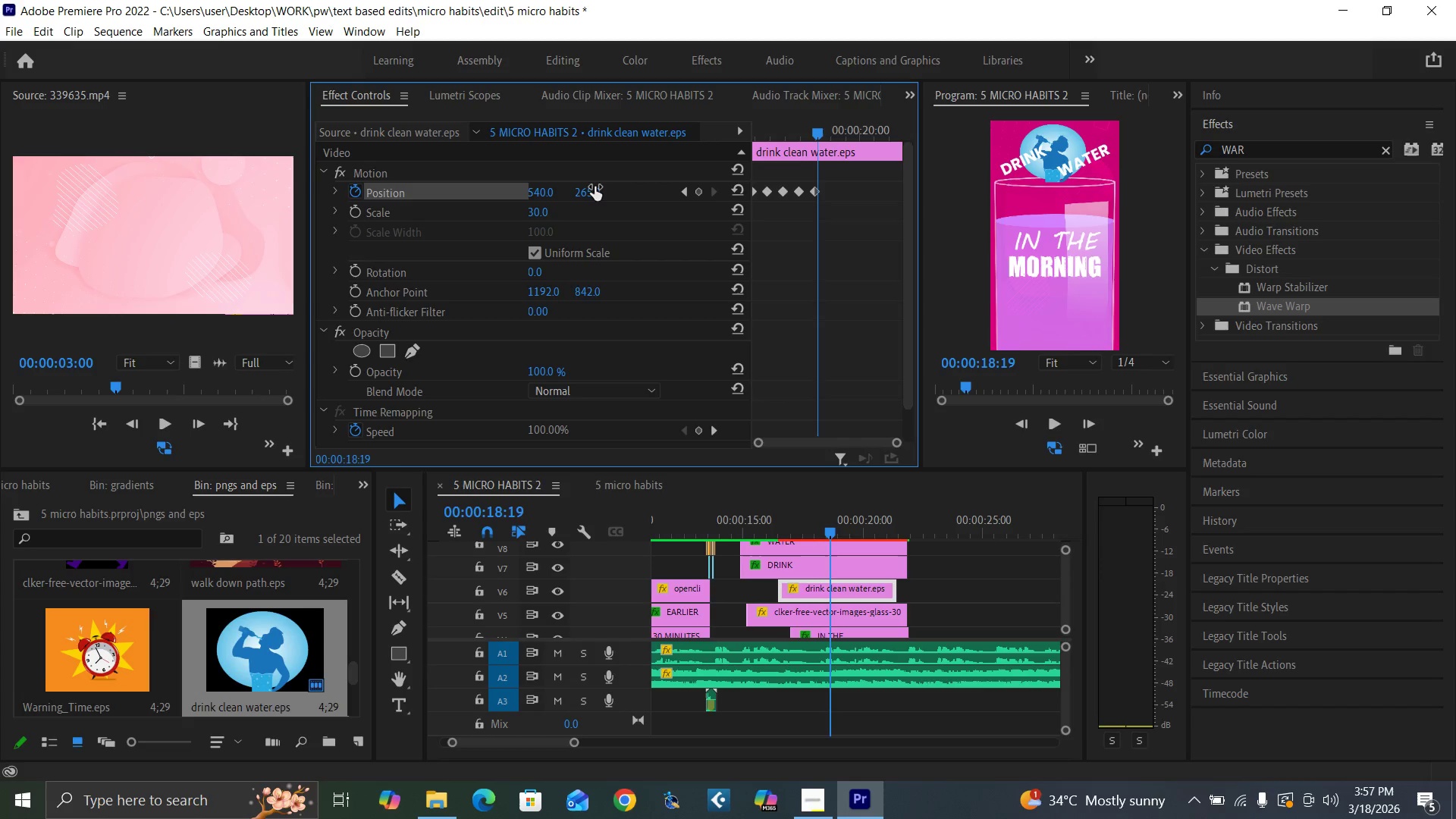 
key(ArrowRight)
 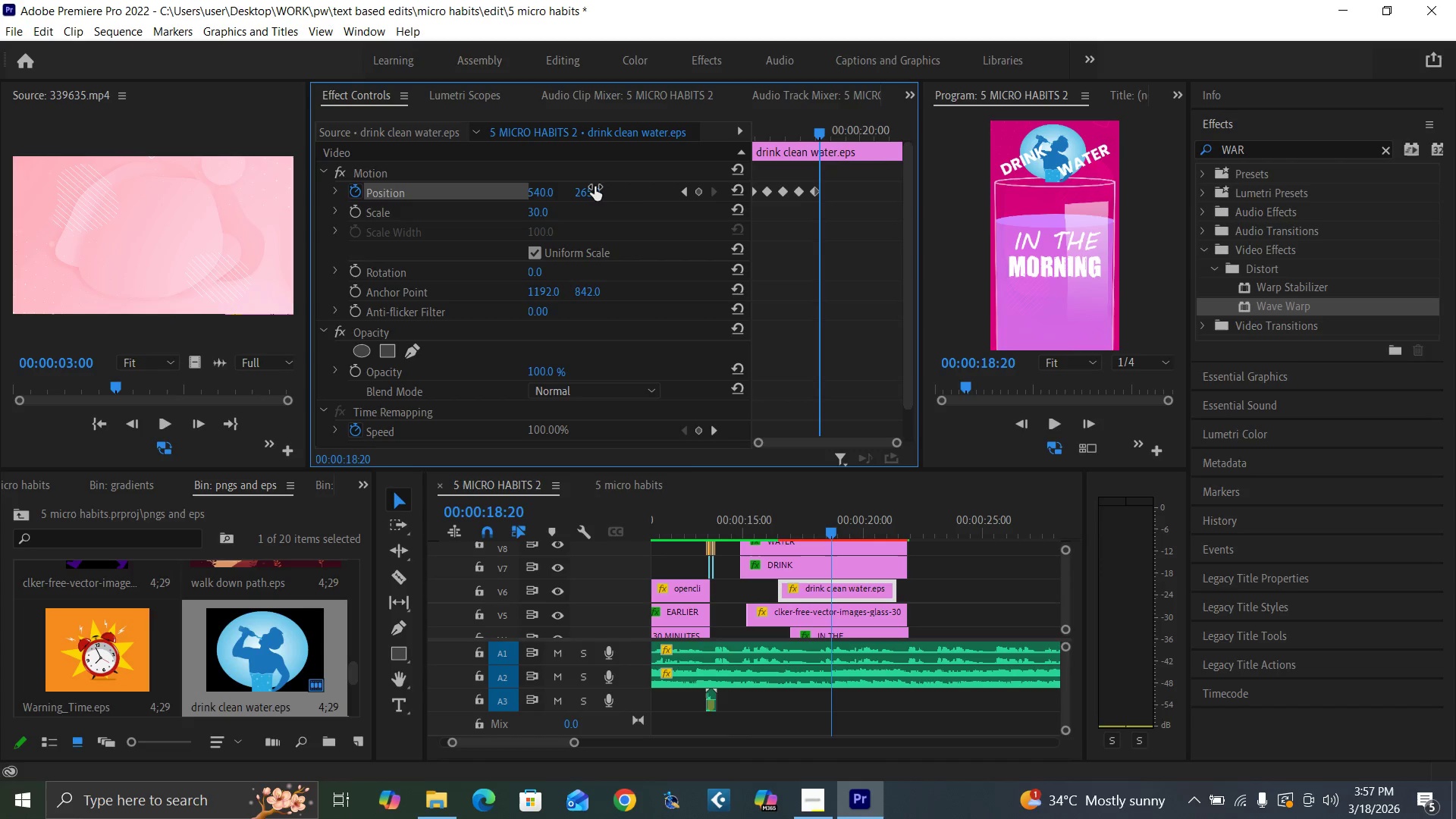 
key(ArrowRight)
 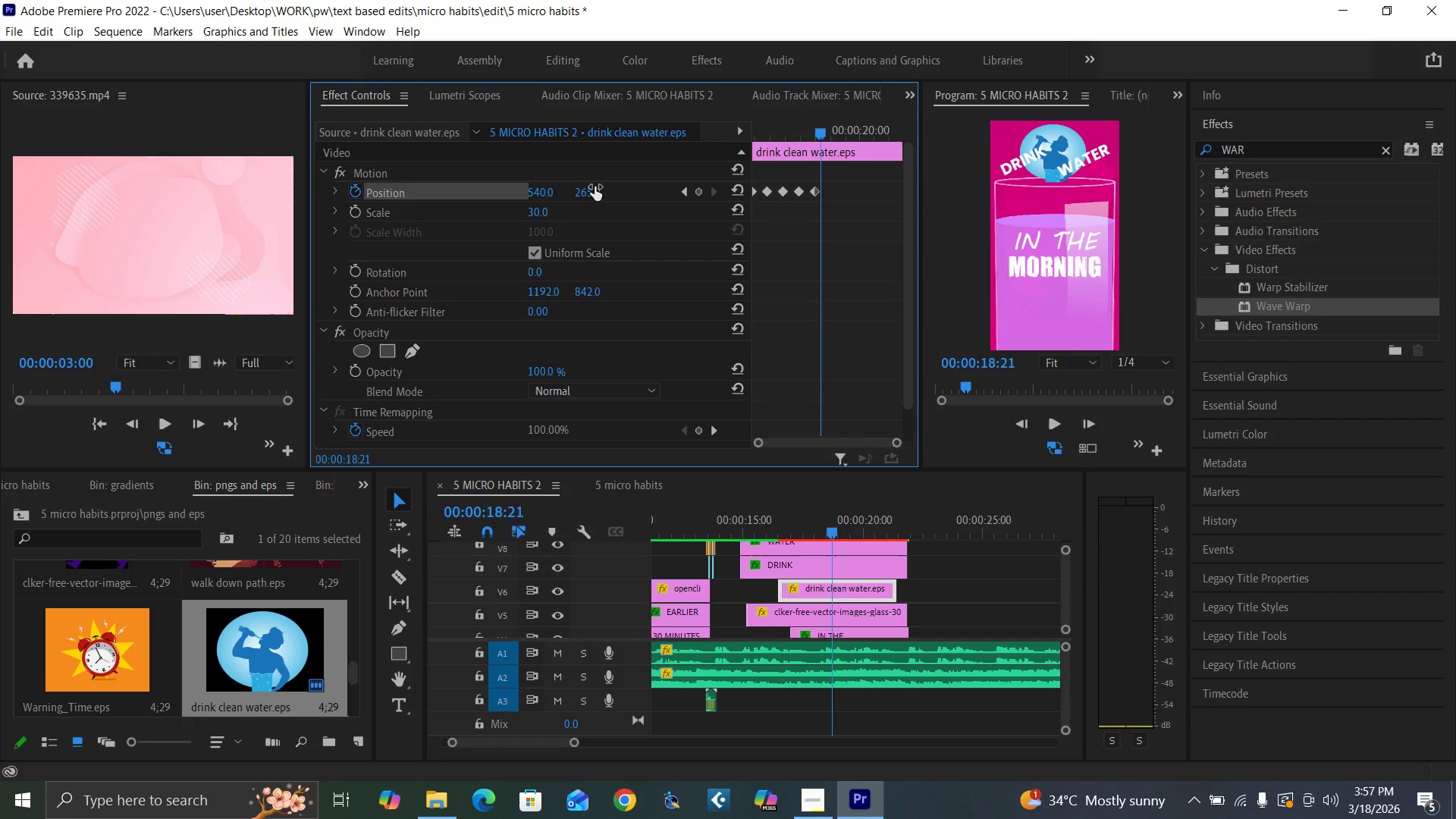 
key(ArrowRight)
 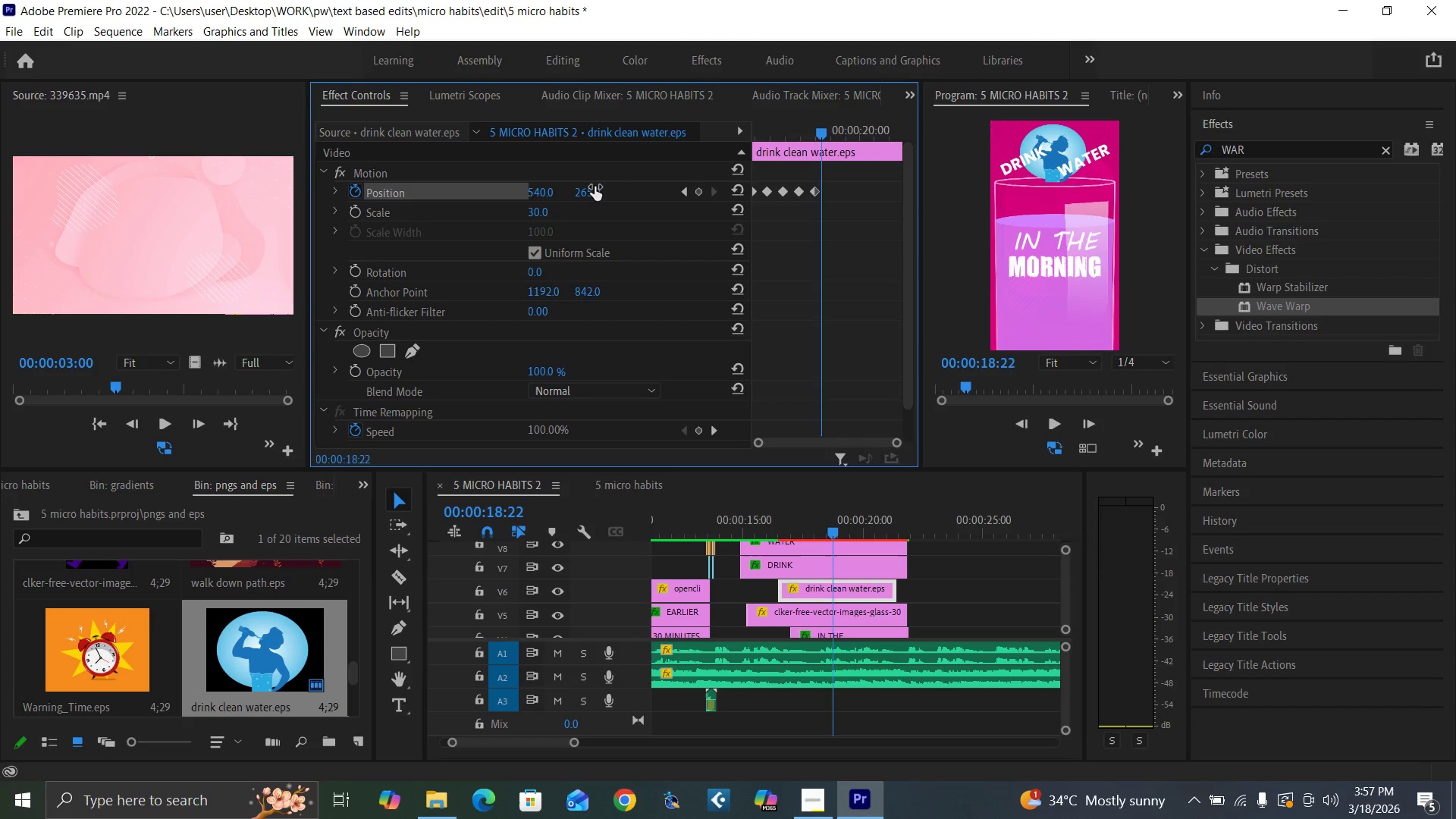 
key(ArrowRight)
 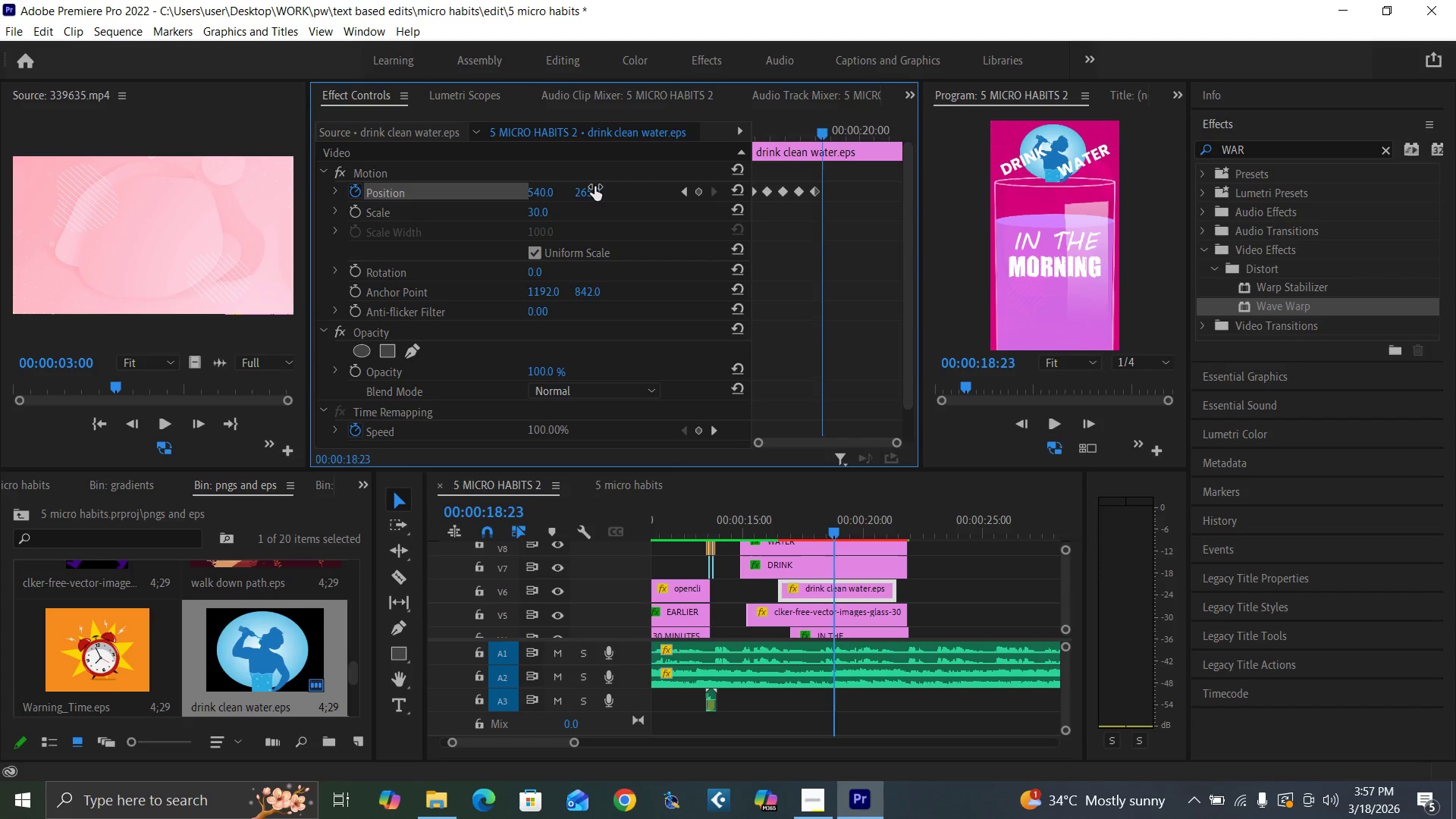 
key(ArrowRight)
 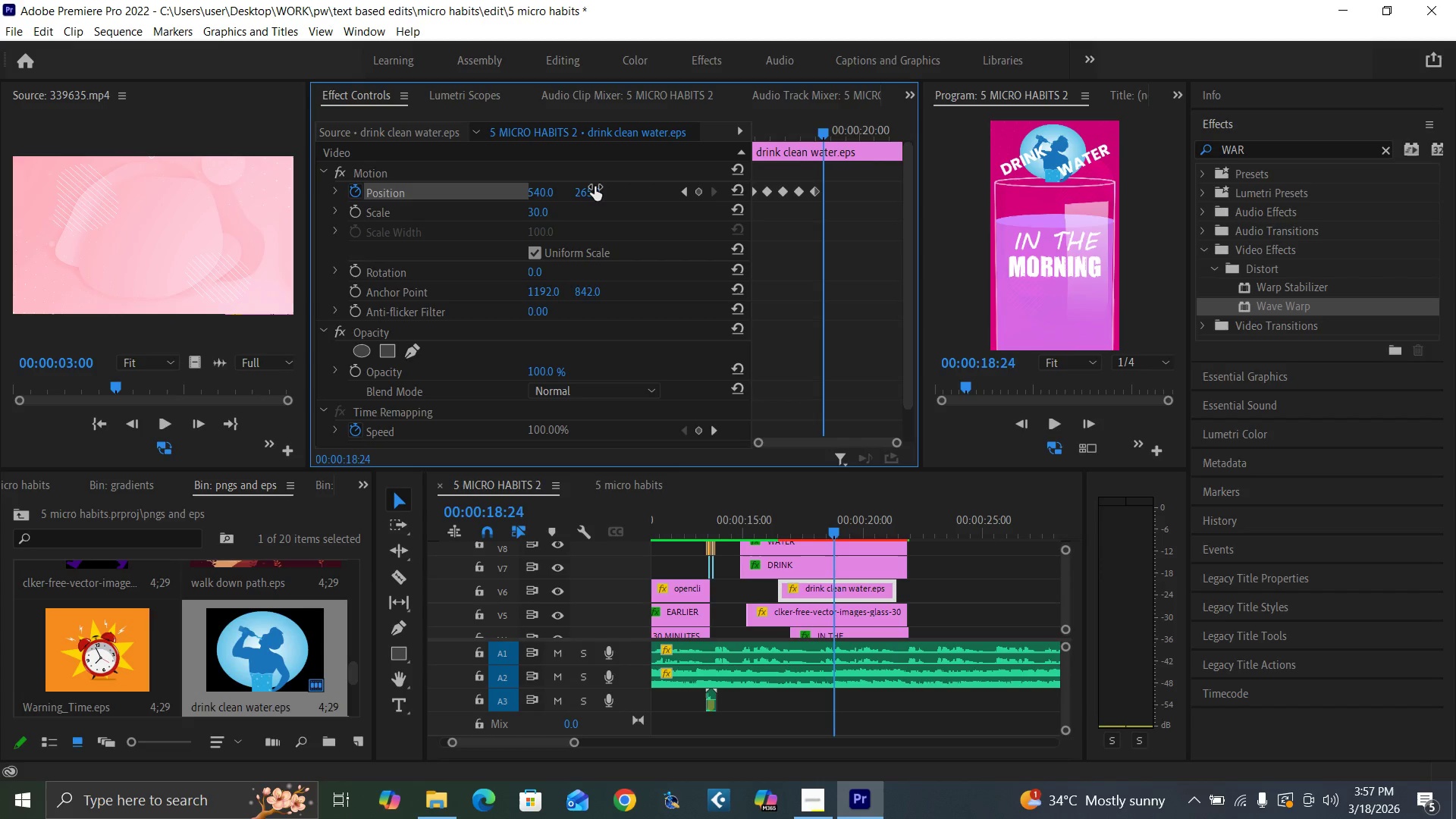 
key(ArrowRight)
 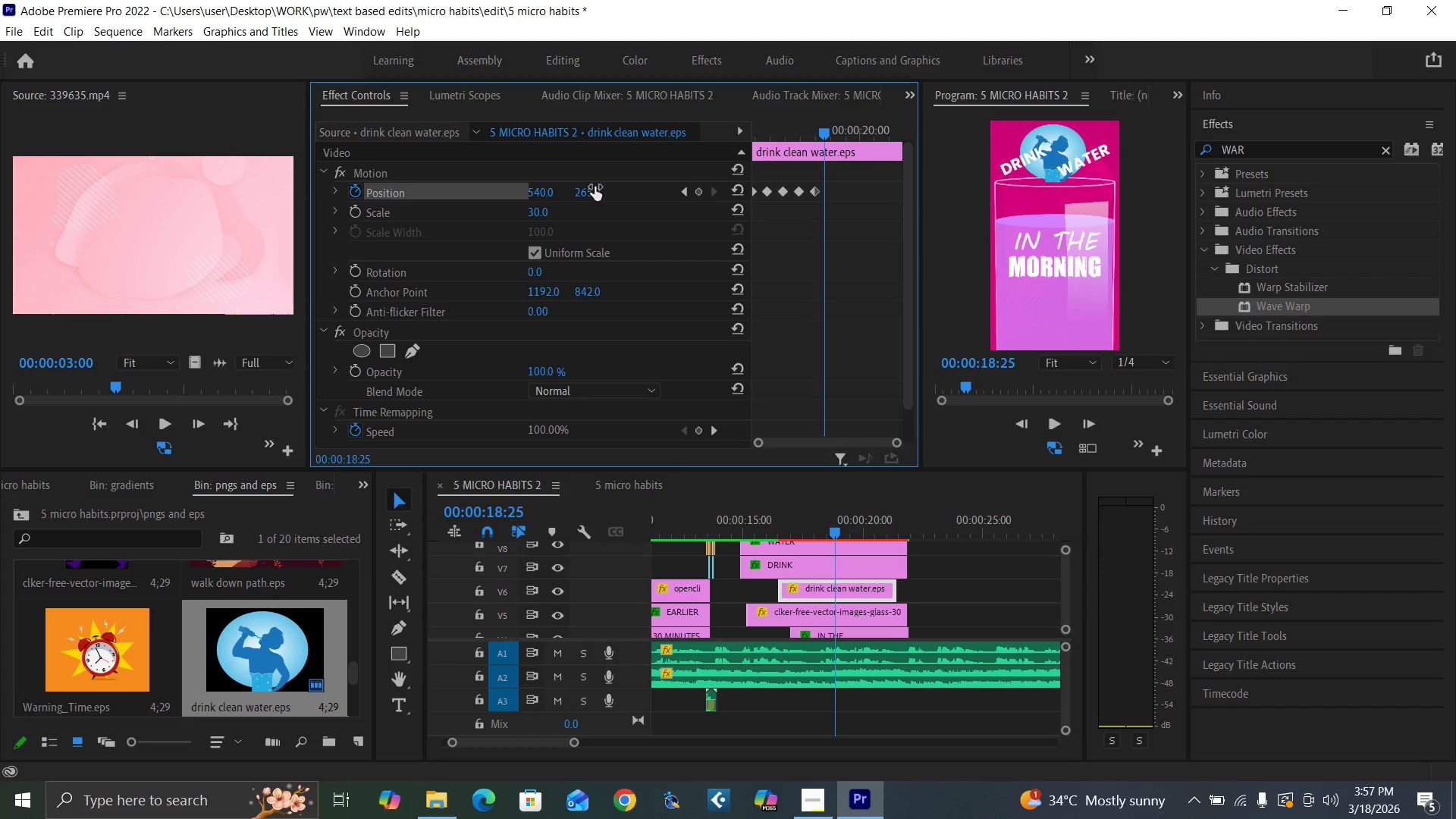 
key(ArrowRight)
 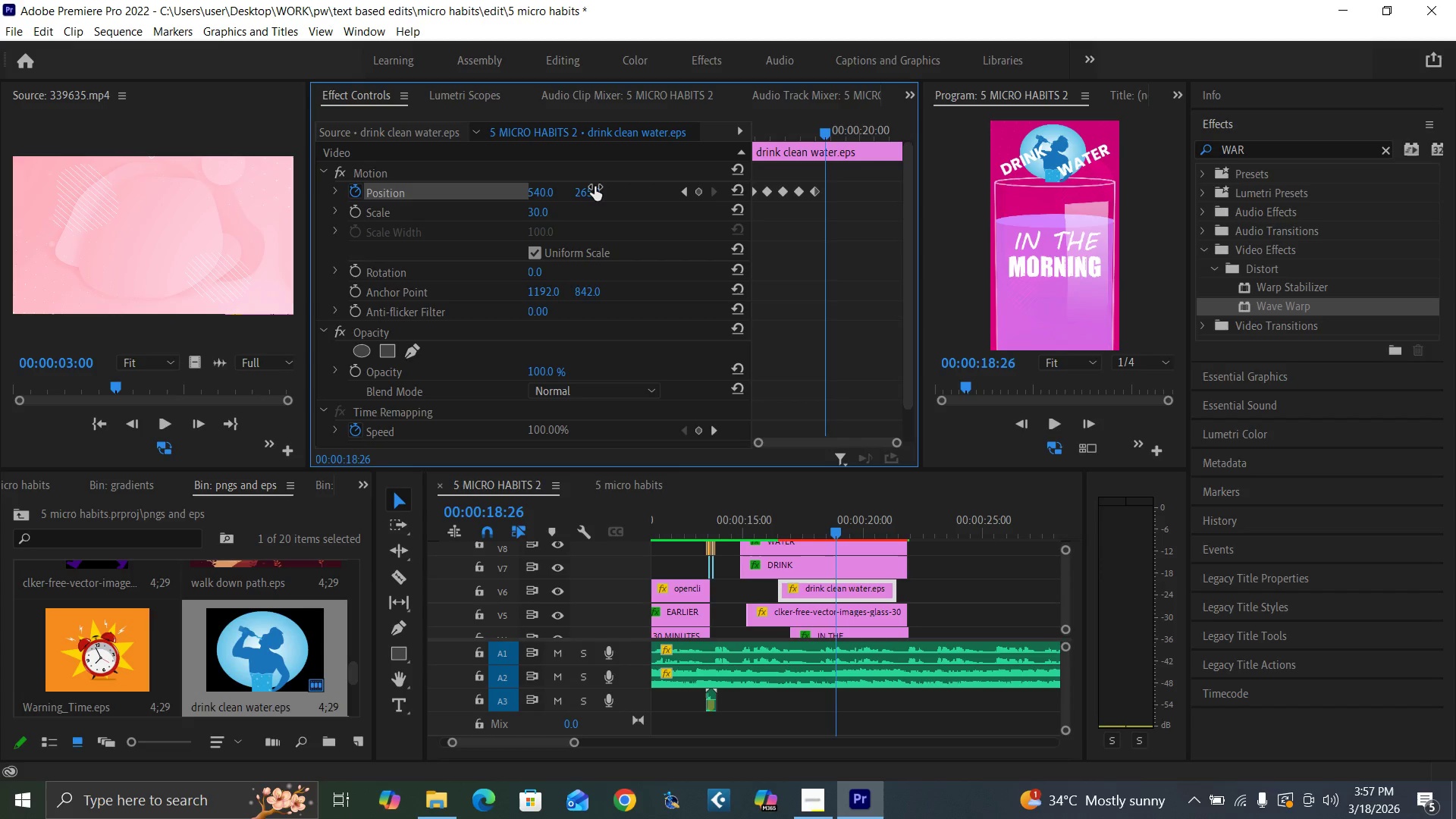 
key(ArrowRight)
 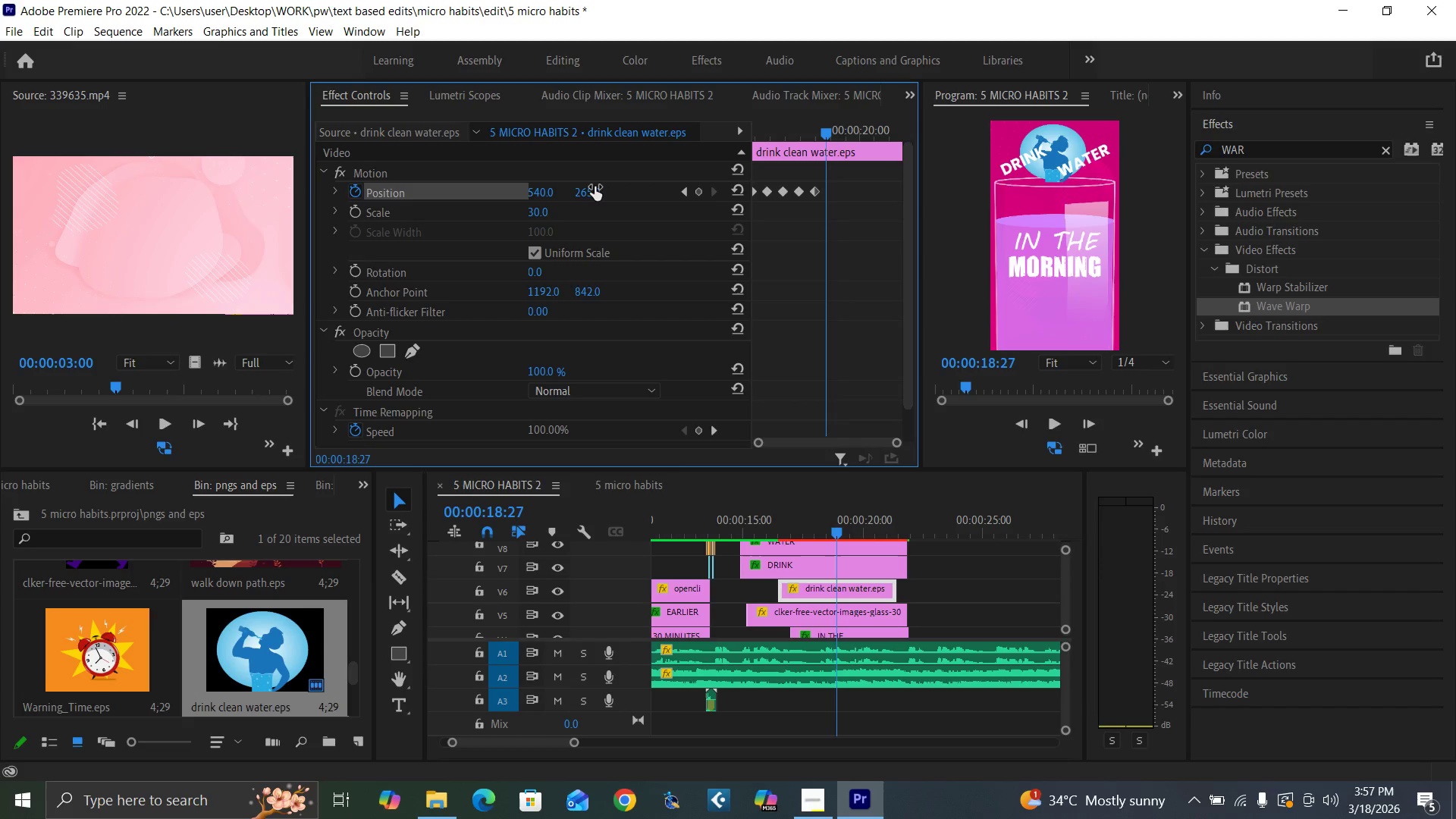 
key(ArrowRight)
 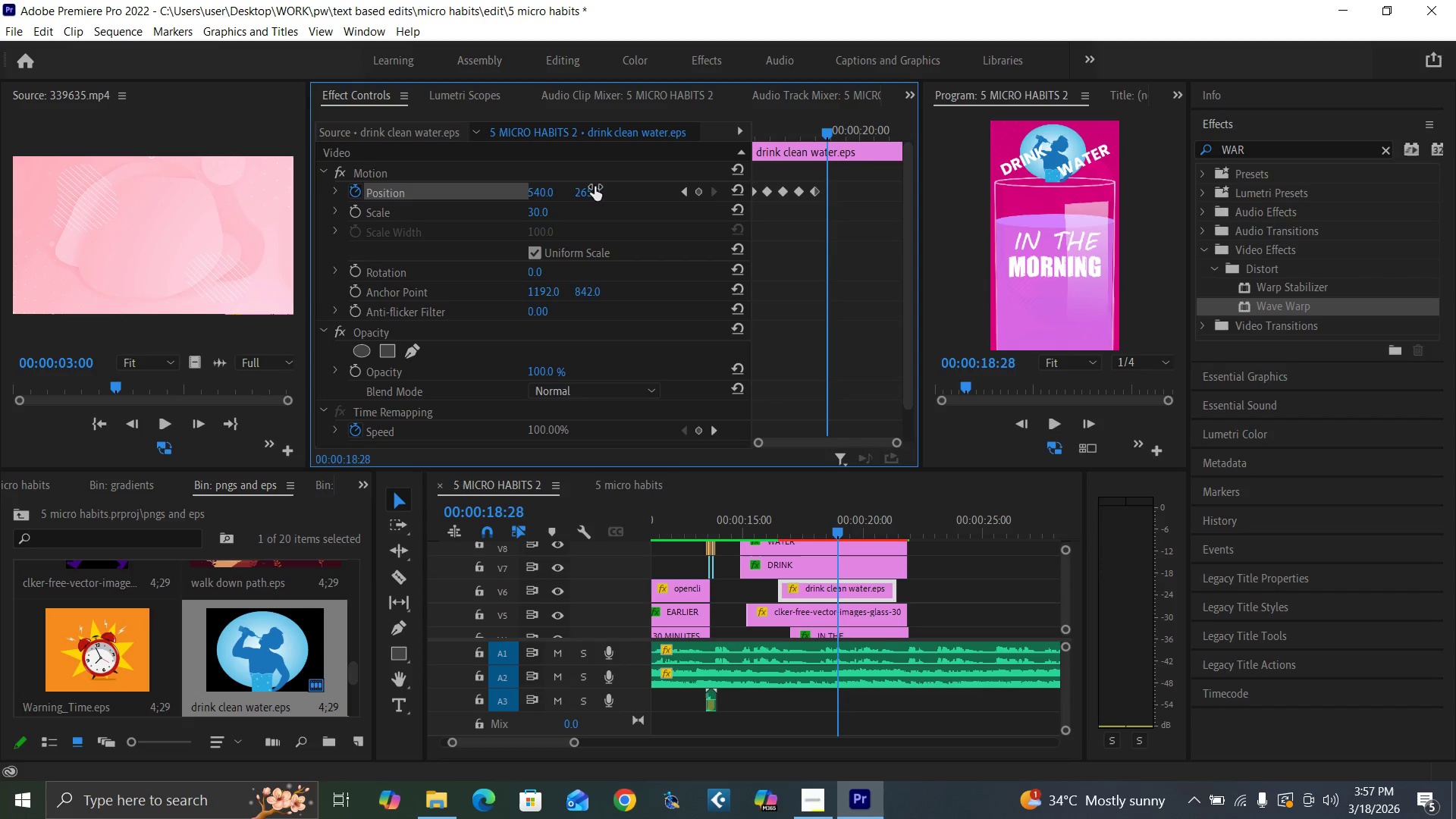 
key(ArrowRight)
 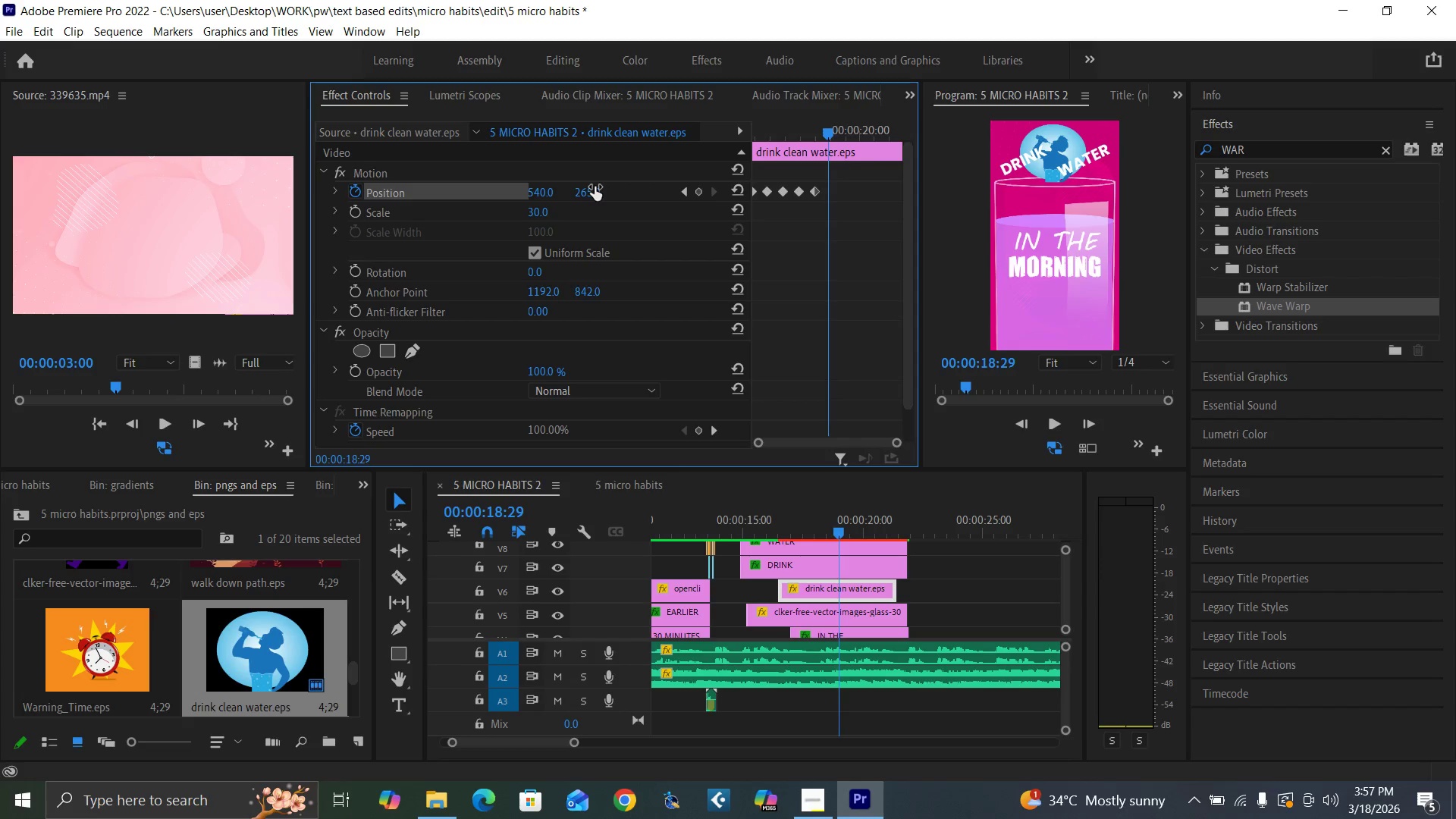 
key(ArrowRight)
 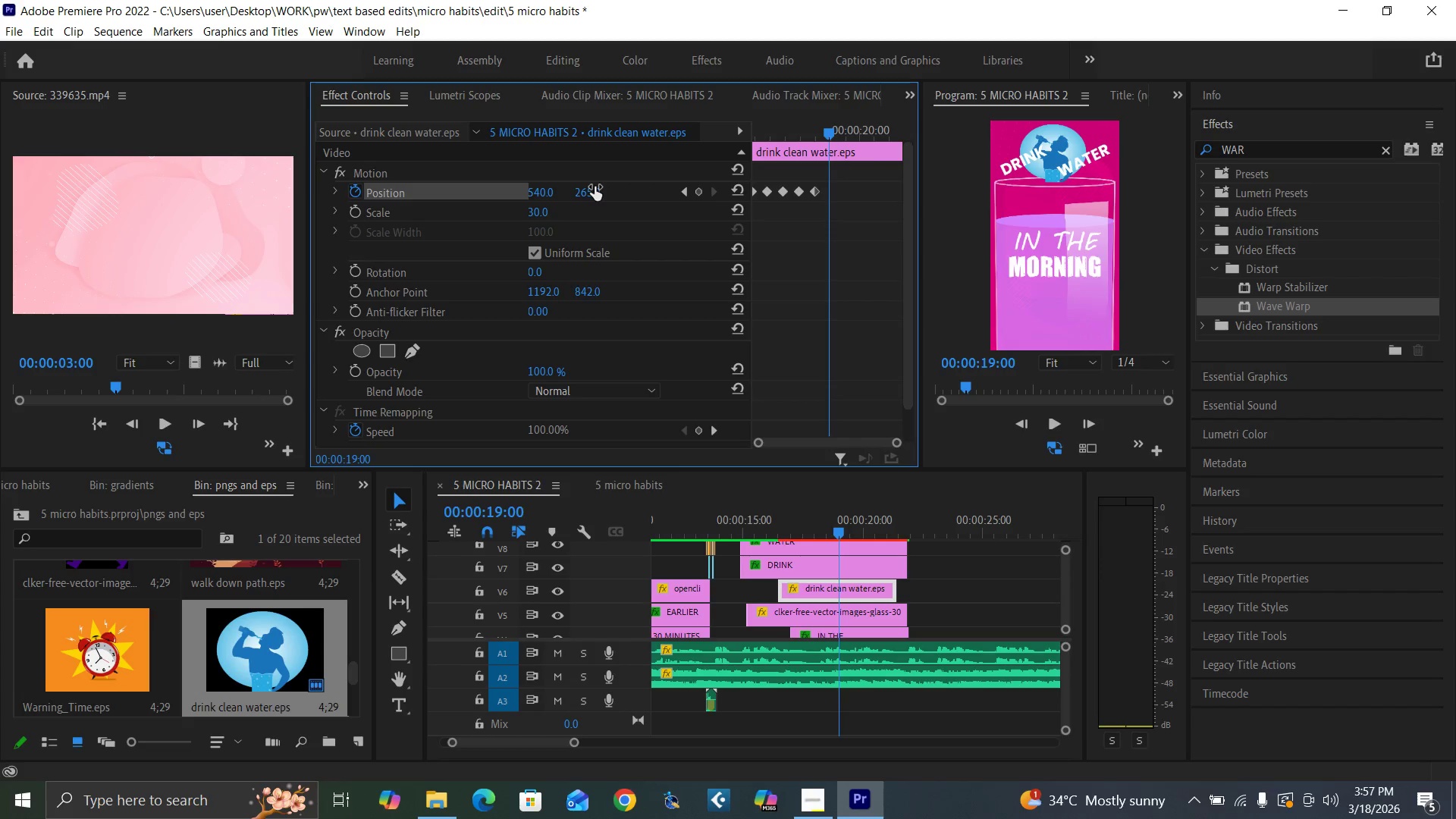 
key(ArrowRight)
 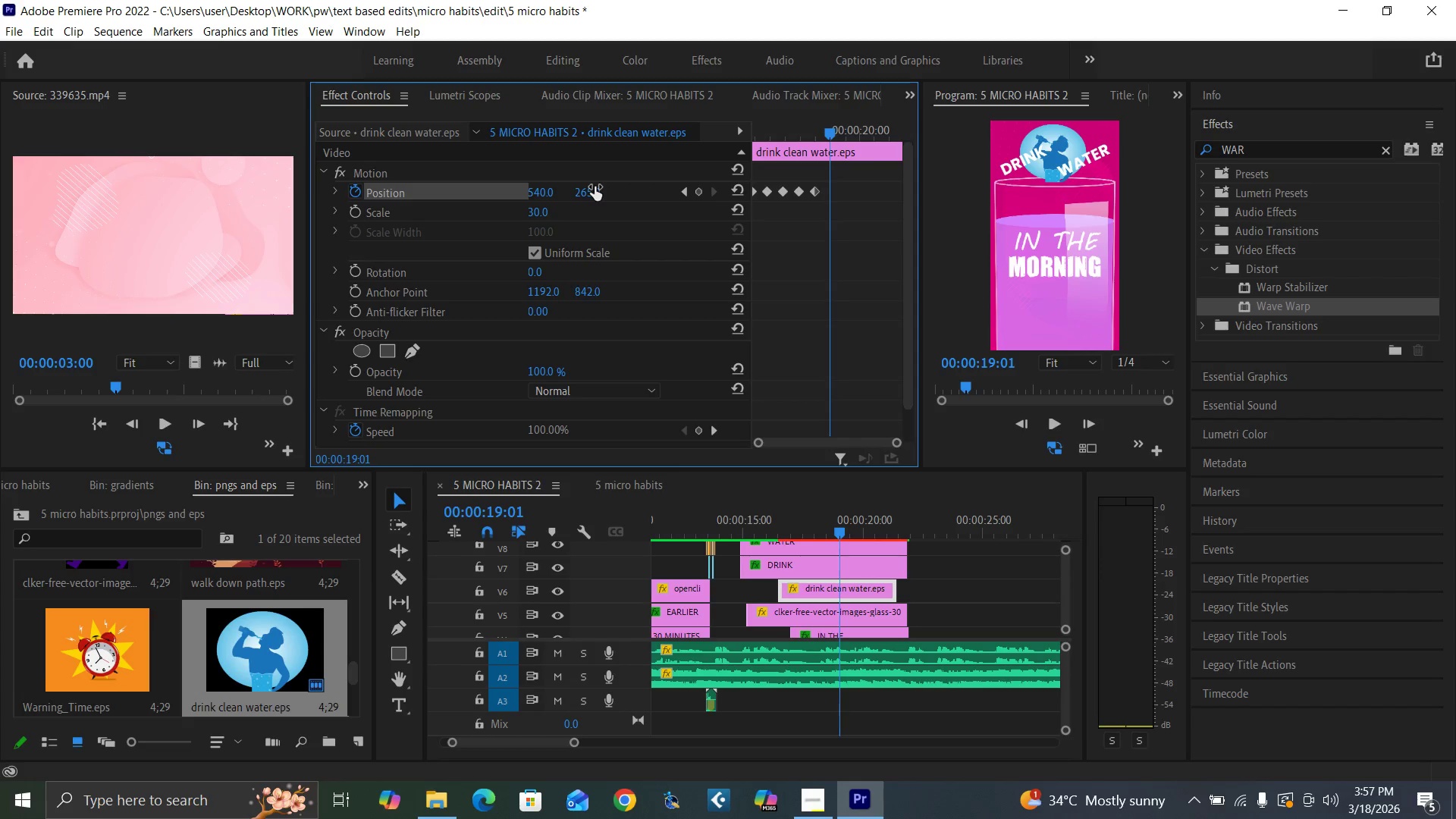 
key(ArrowRight)
 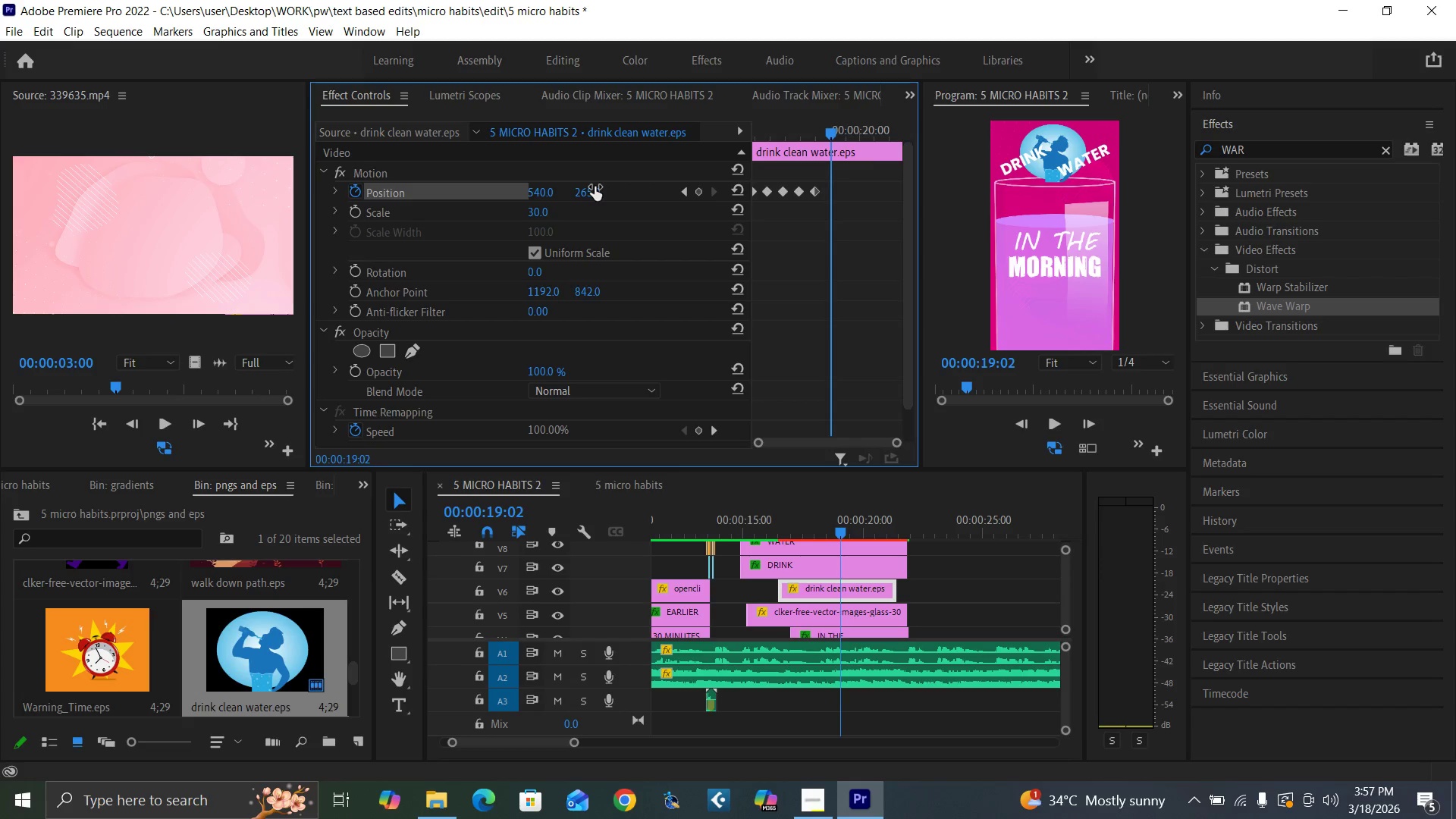 
key(ArrowRight)
 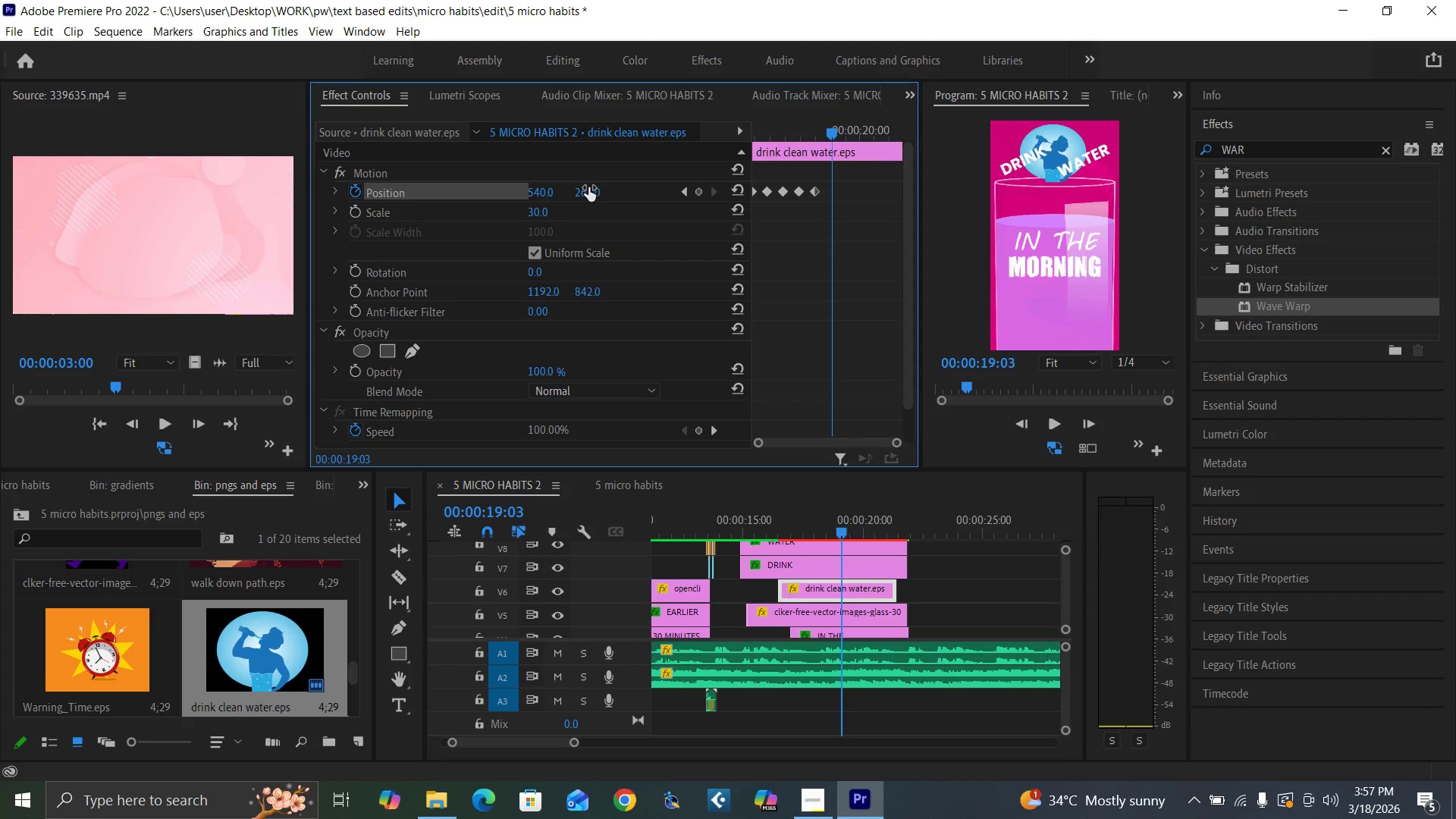 
left_click([588, 187])
 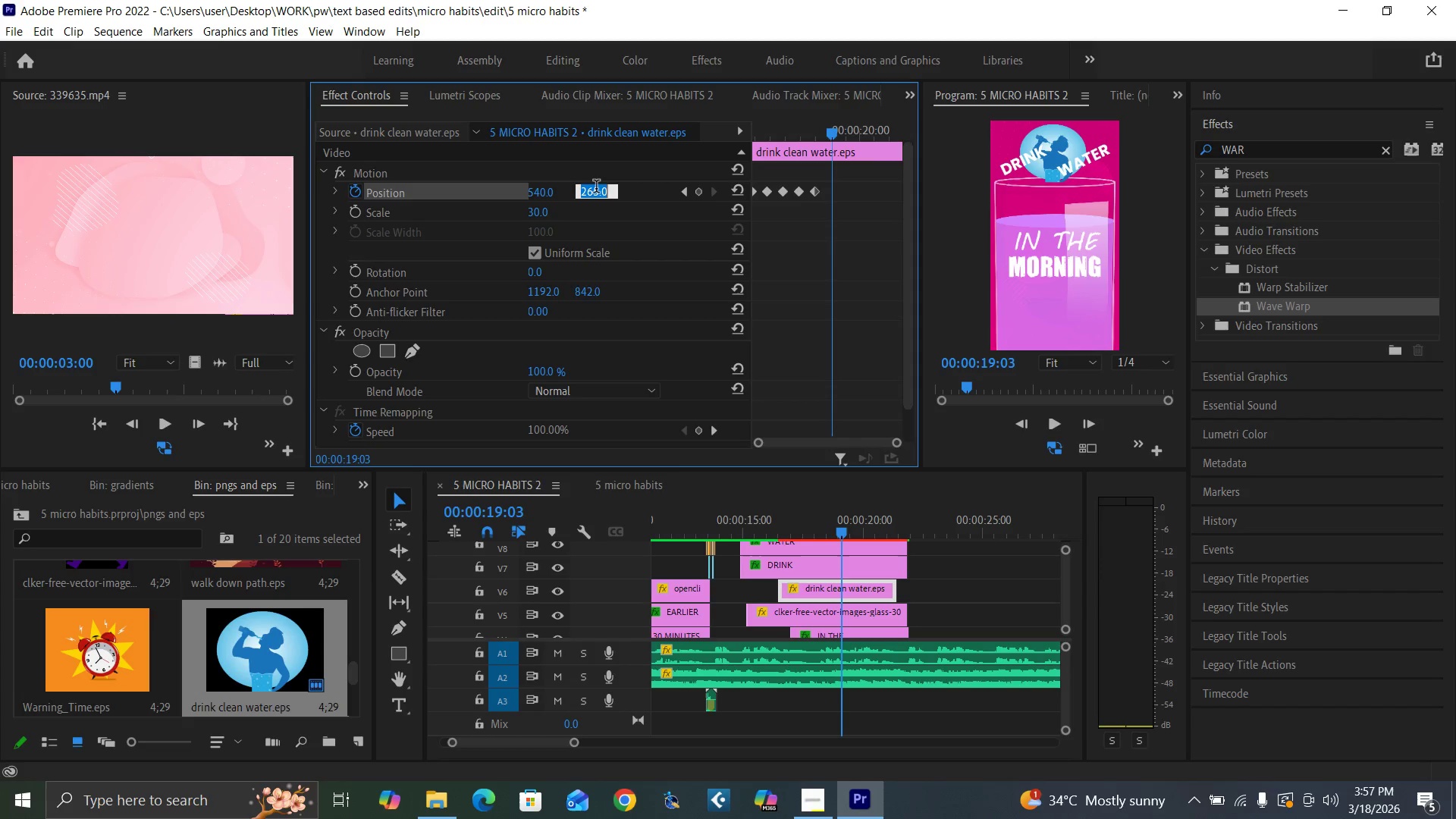 
type(300)
 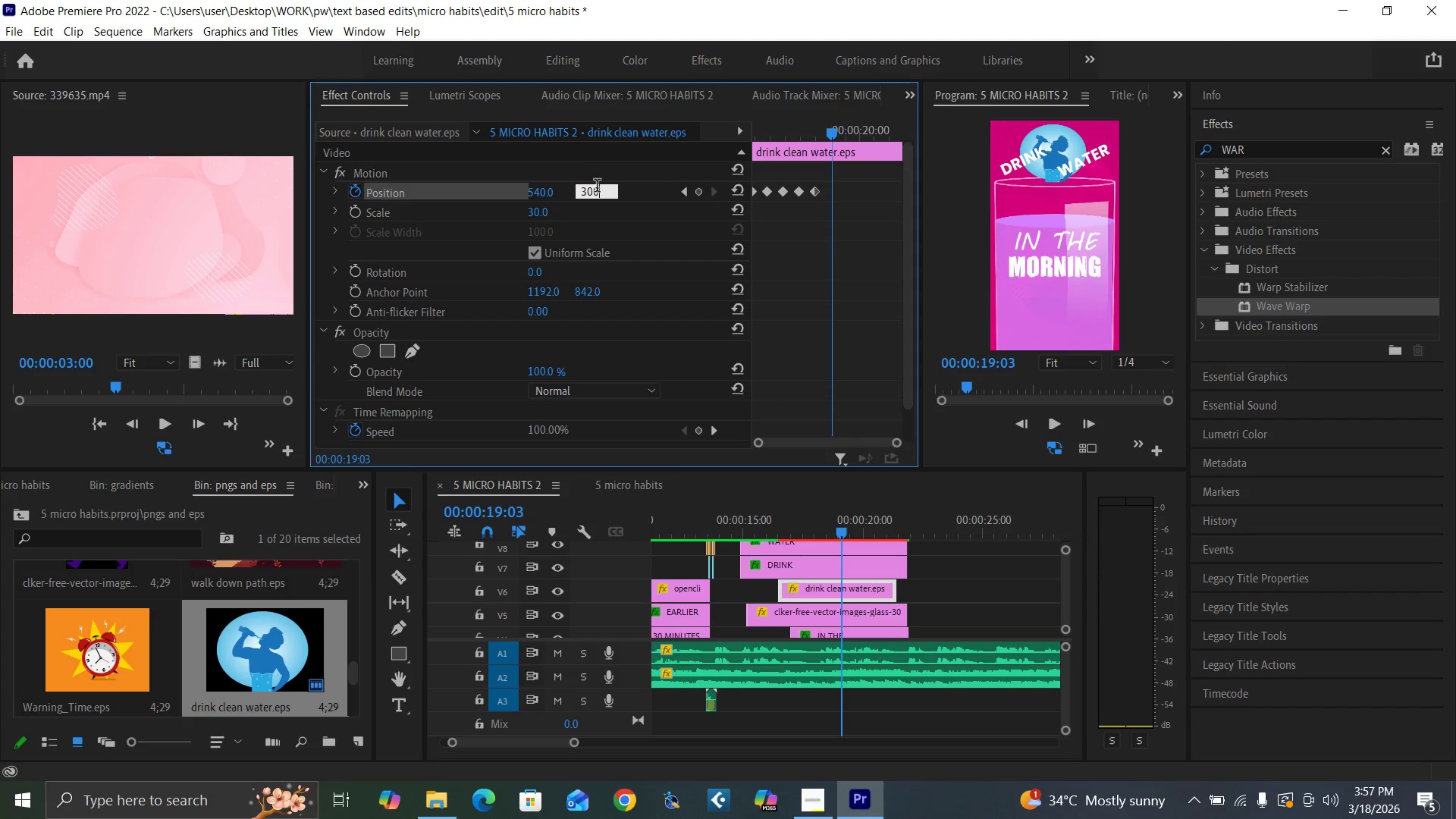 
key(Enter)
 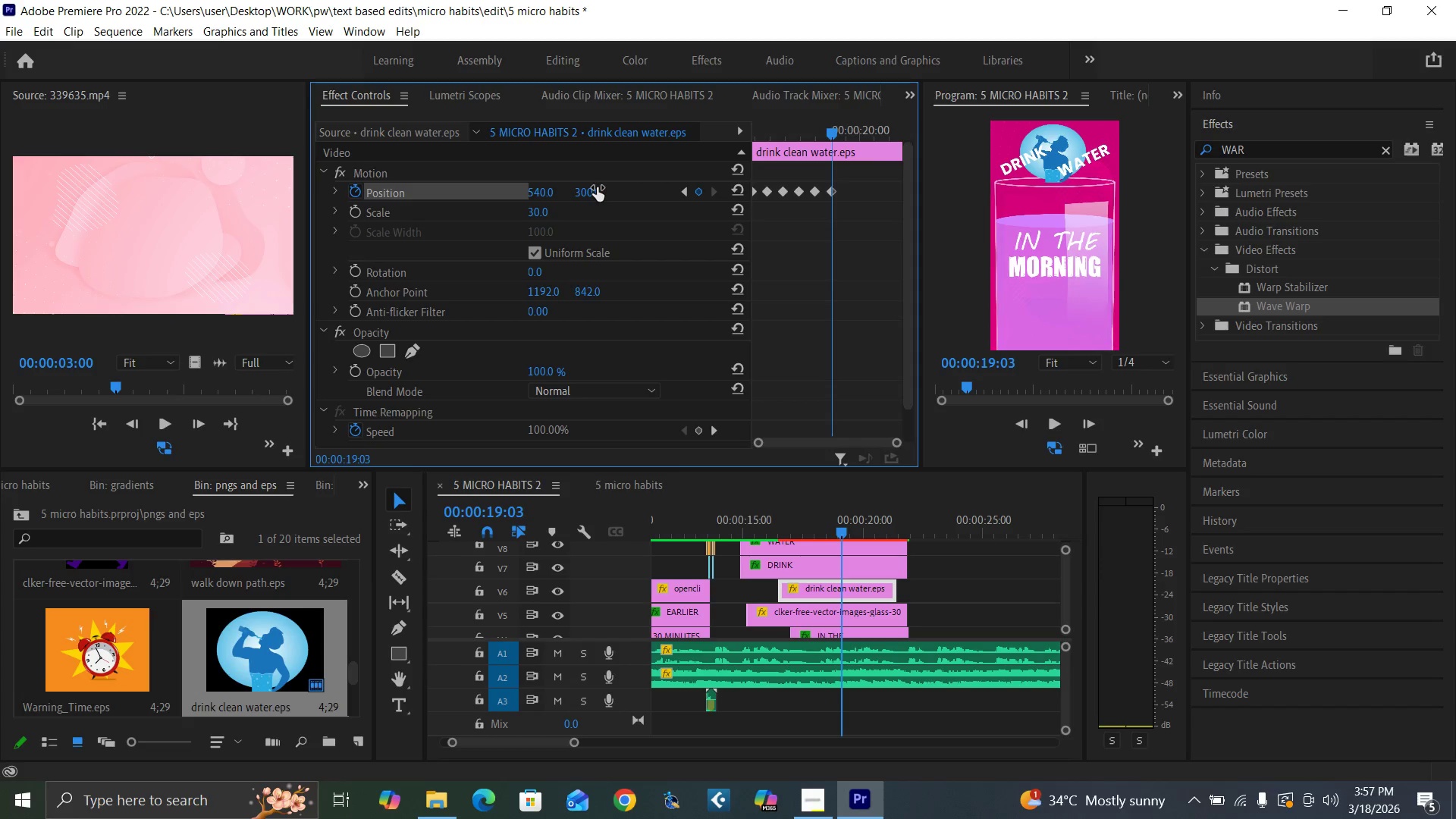 
key(ArrowRight)
 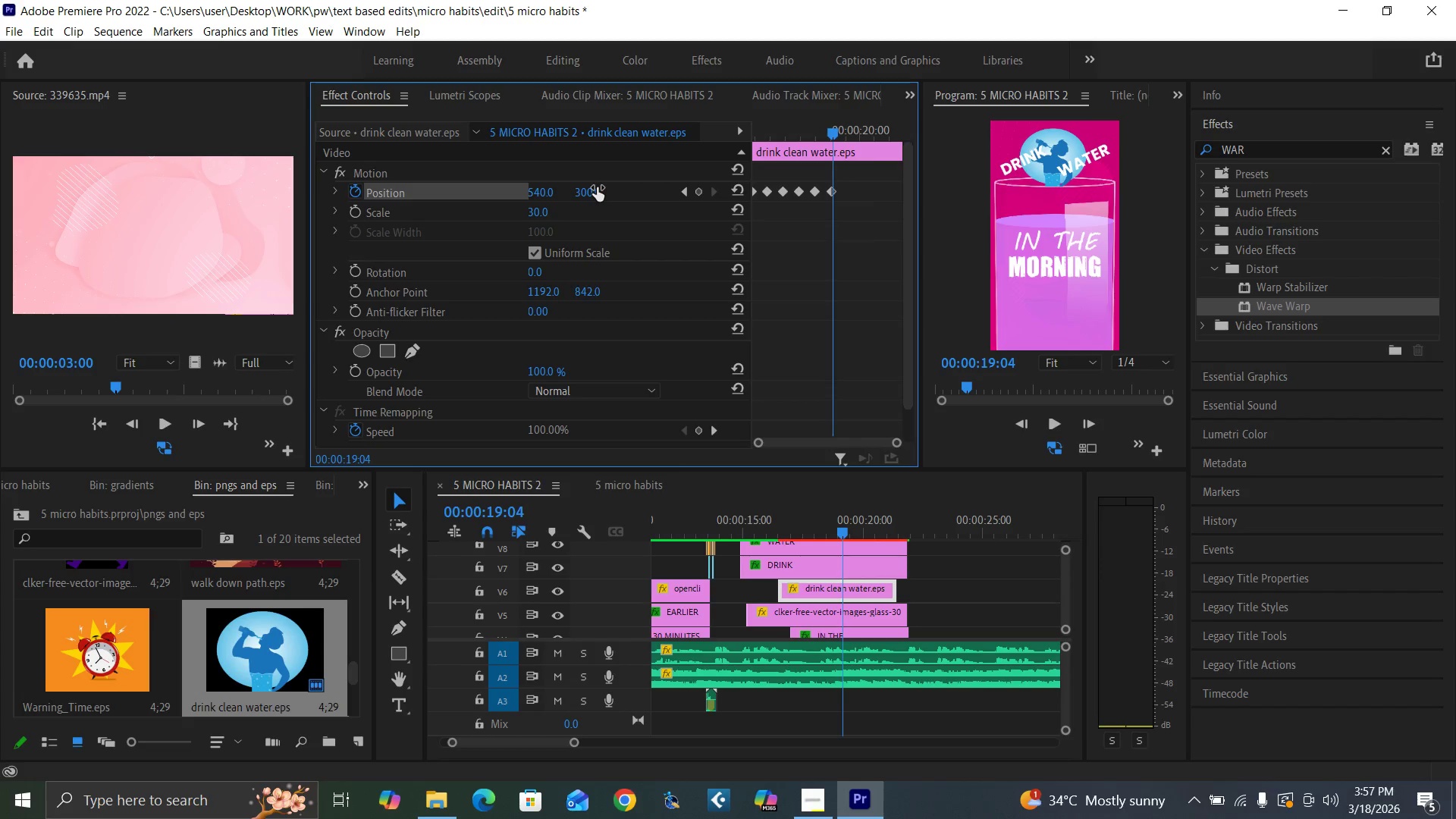 
key(ArrowRight)
 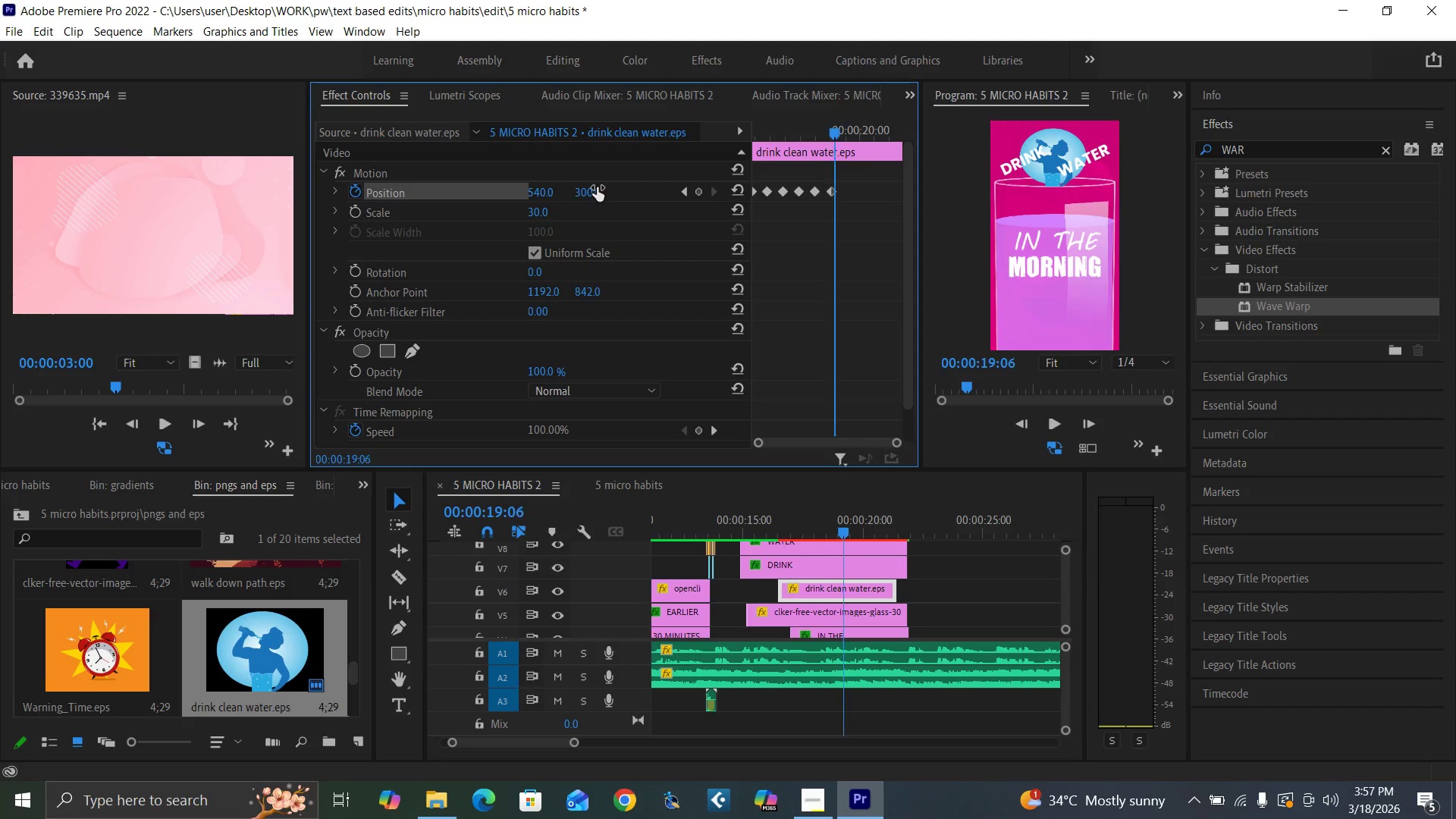 
key(ArrowRight)
 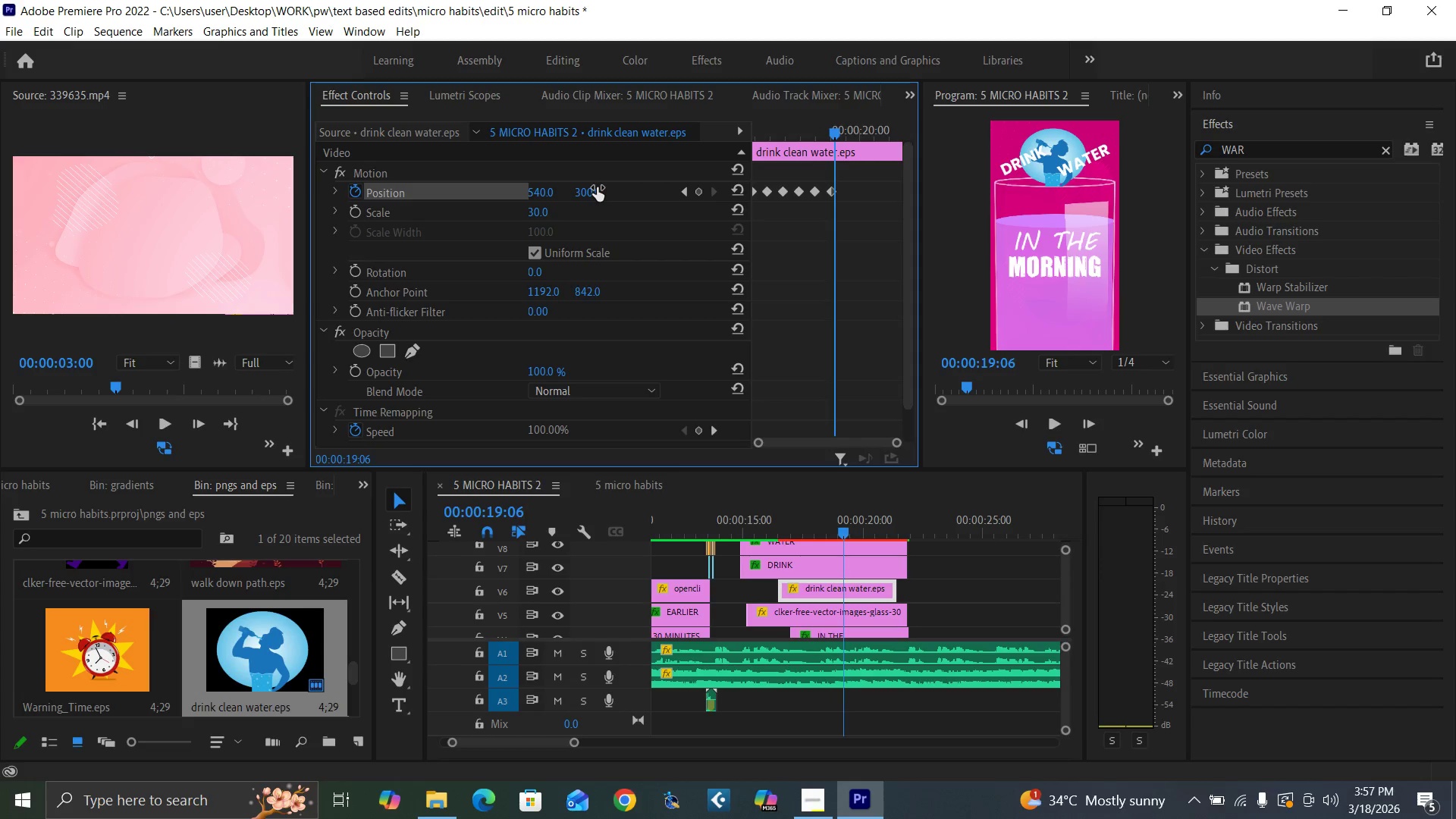 
key(ArrowRight)
 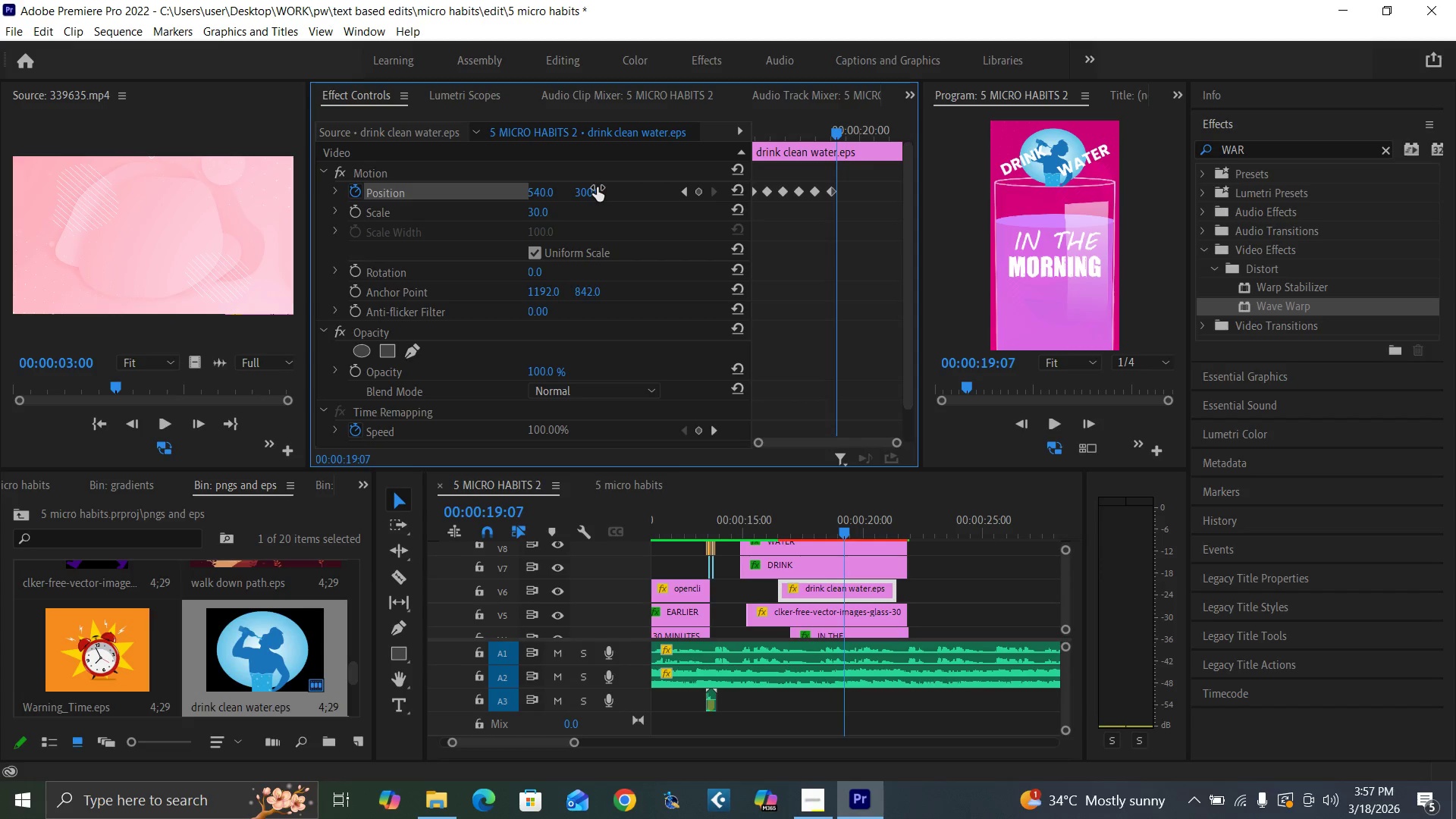 
key(ArrowRight)
 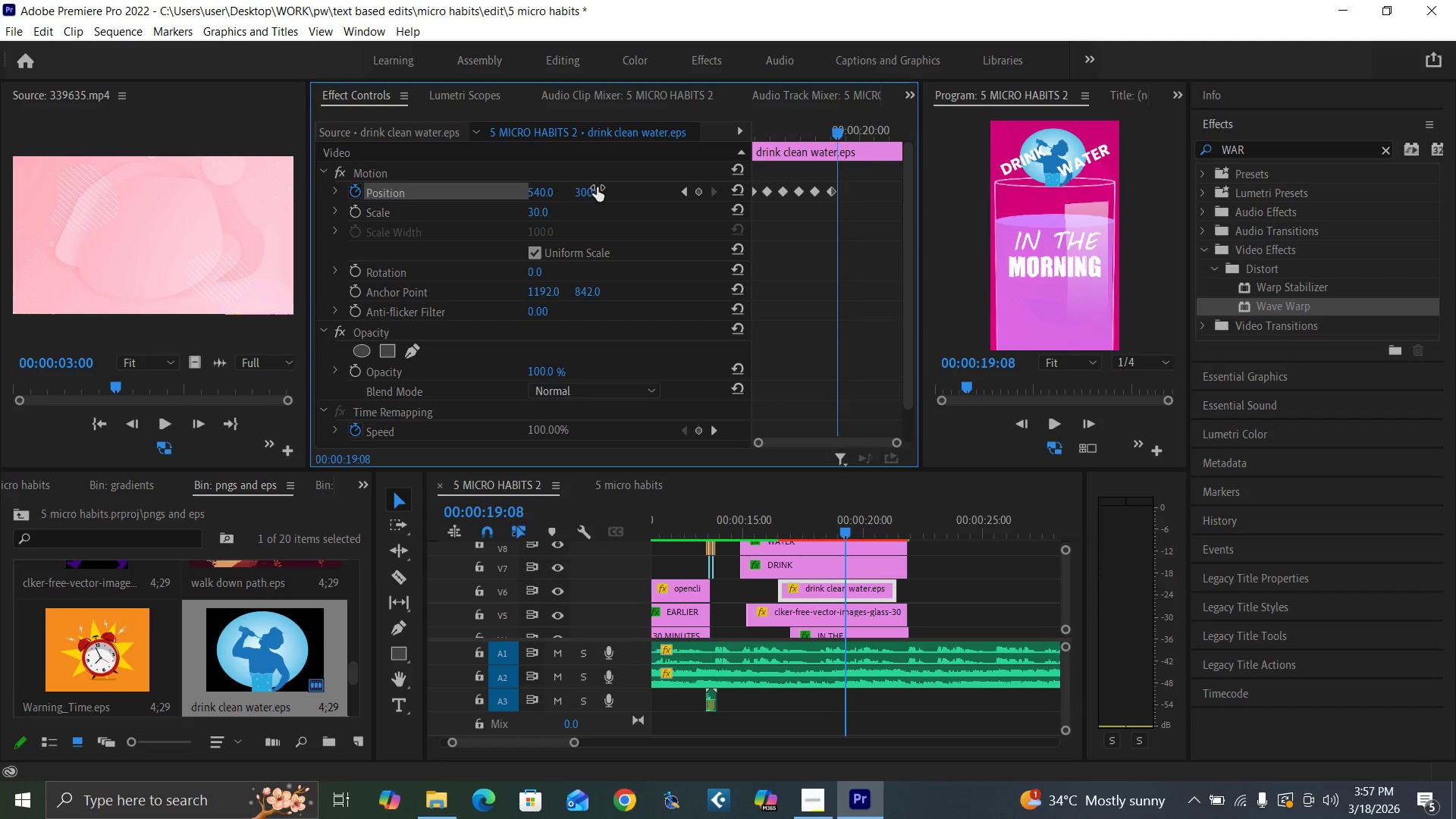 
key(ArrowRight)
 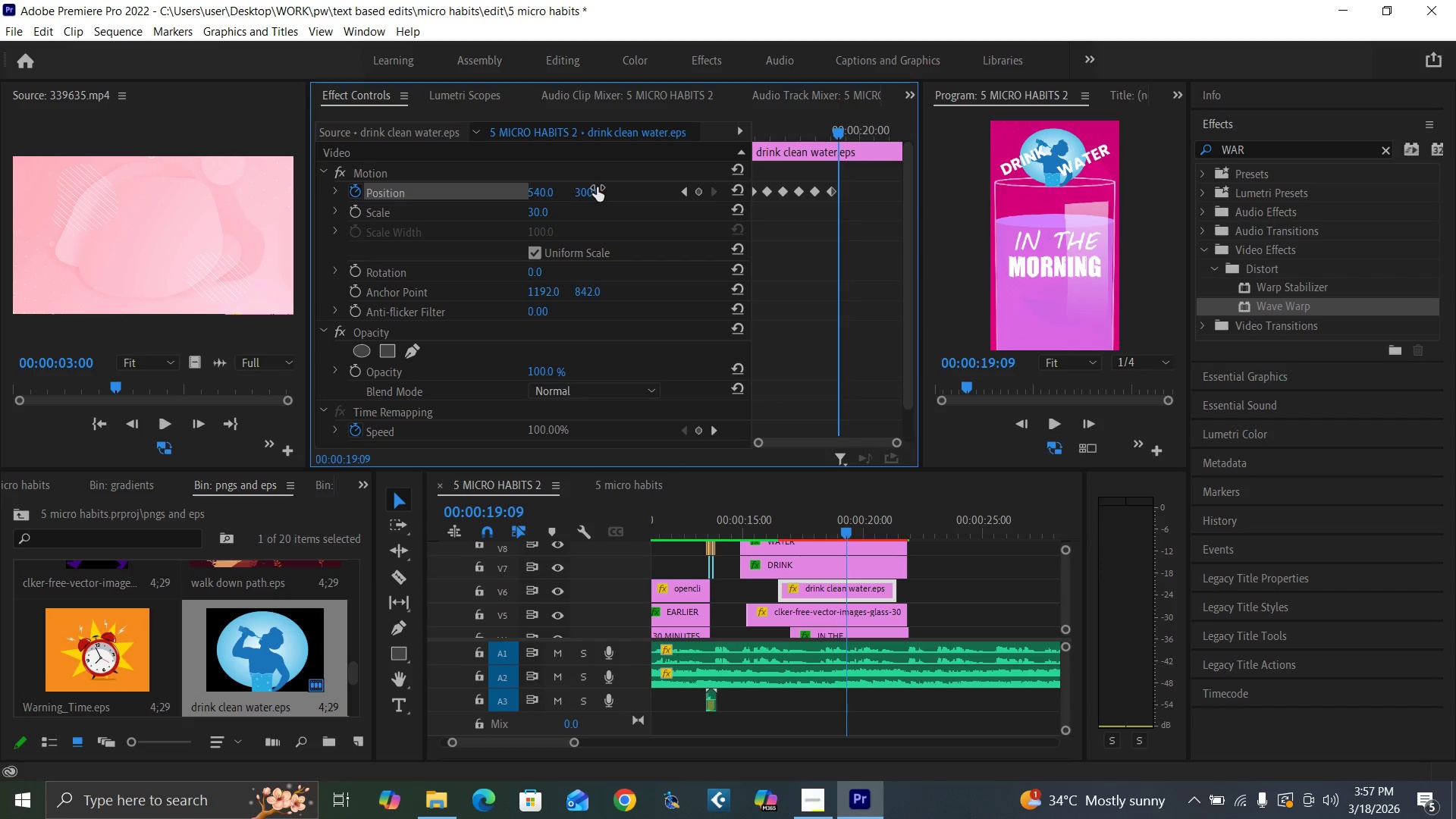 
key(ArrowRight)
 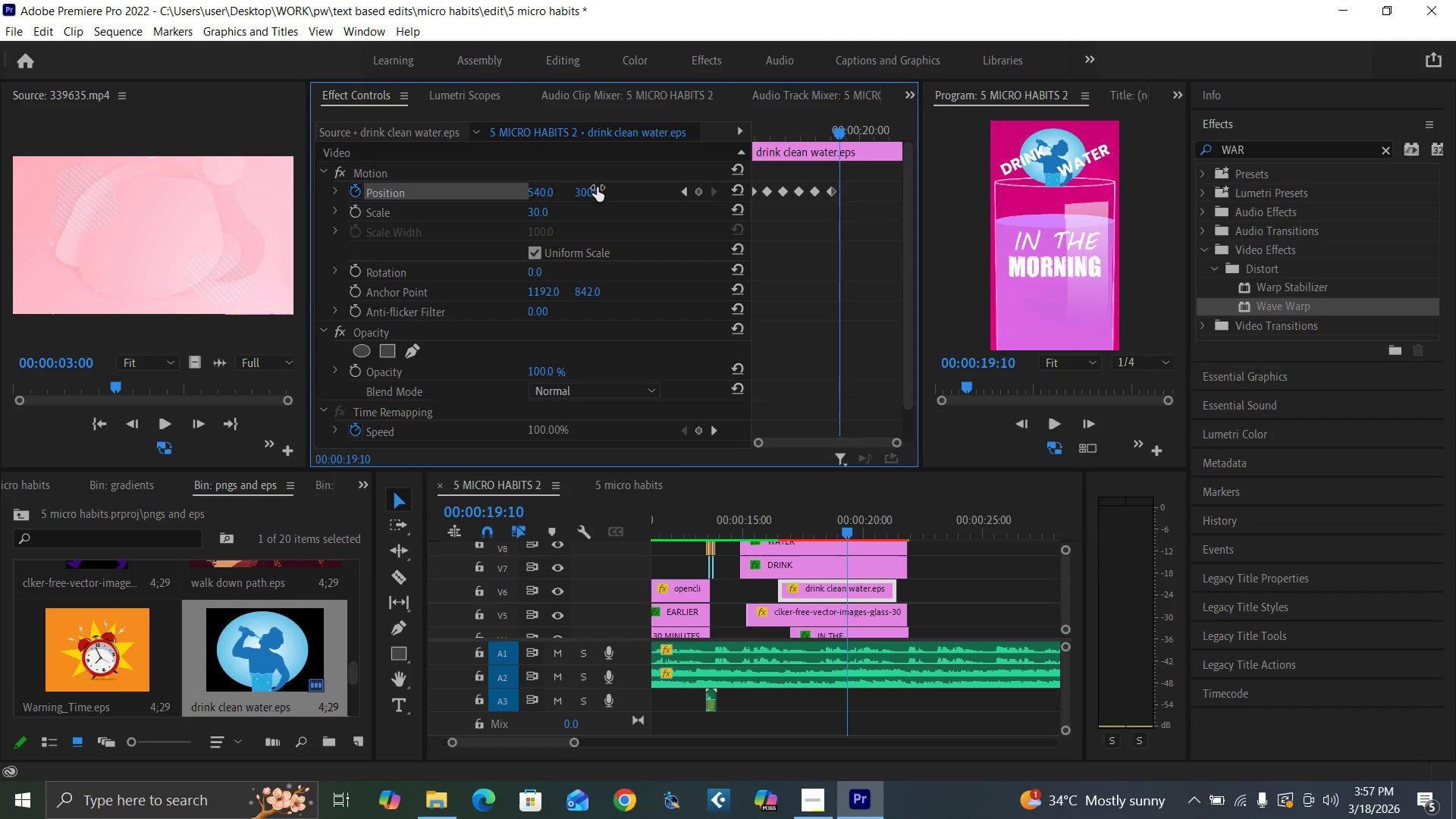 
key(ArrowRight)
 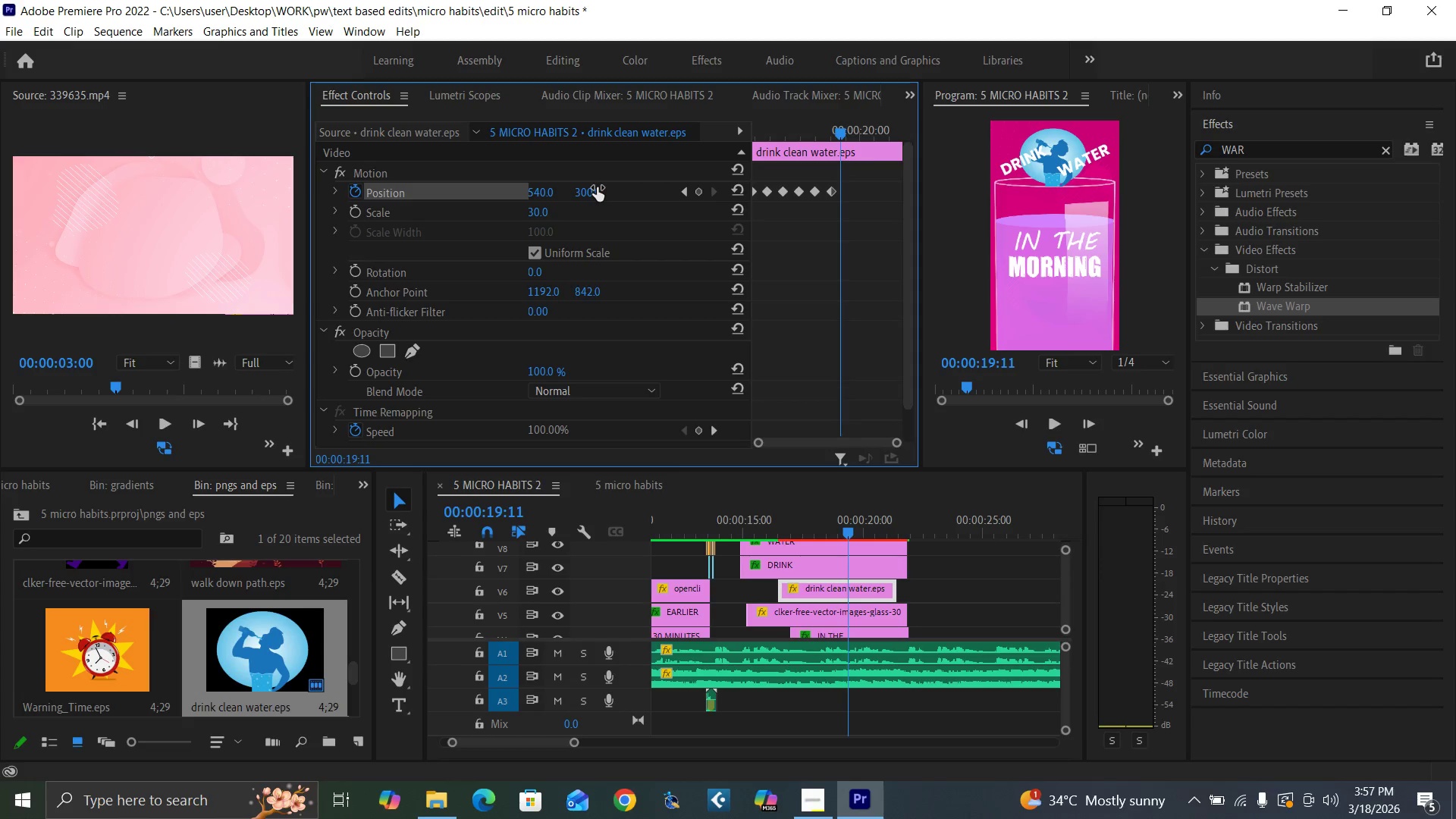 
key(ArrowRight)
 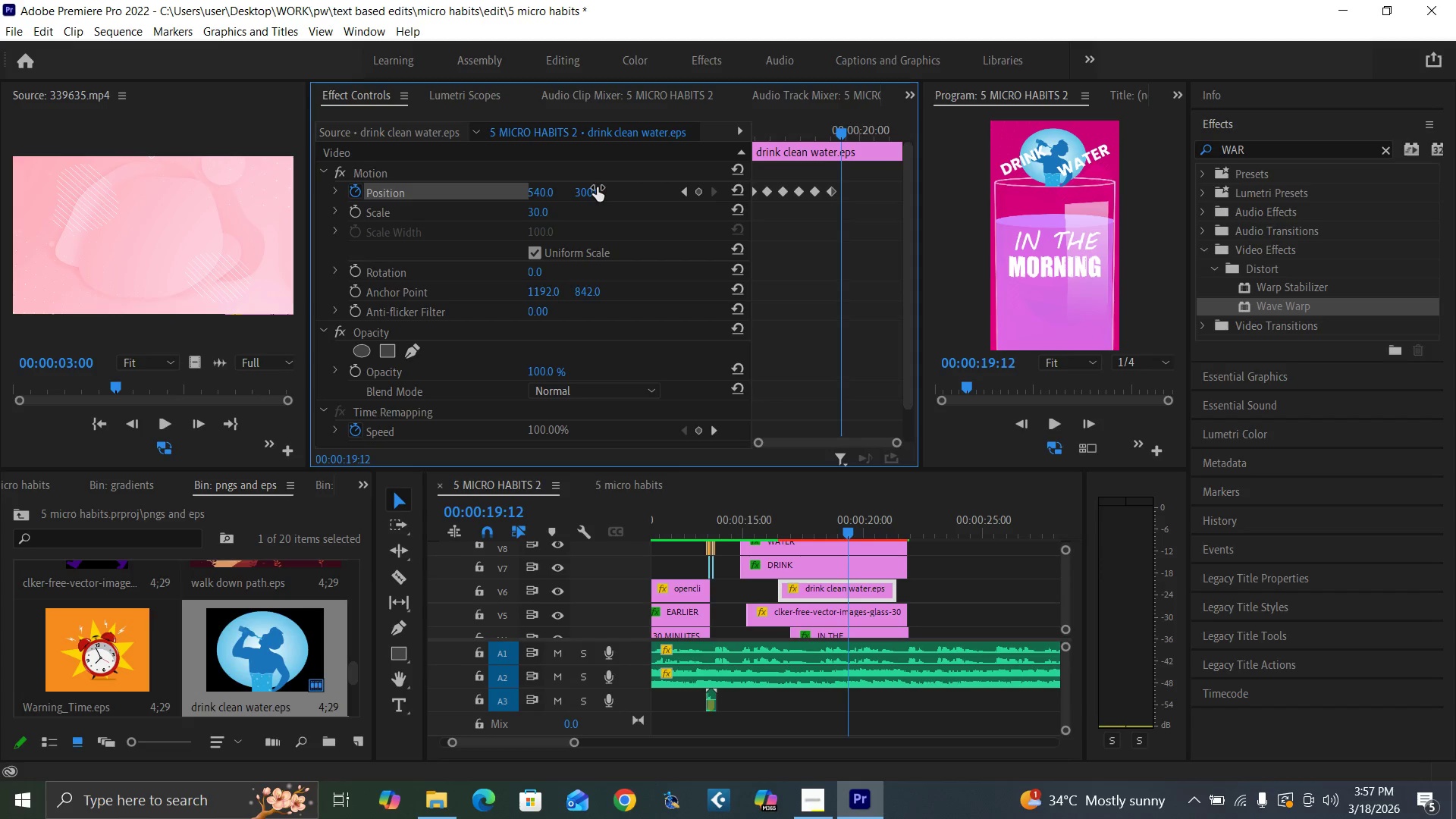 
key(ArrowRight)
 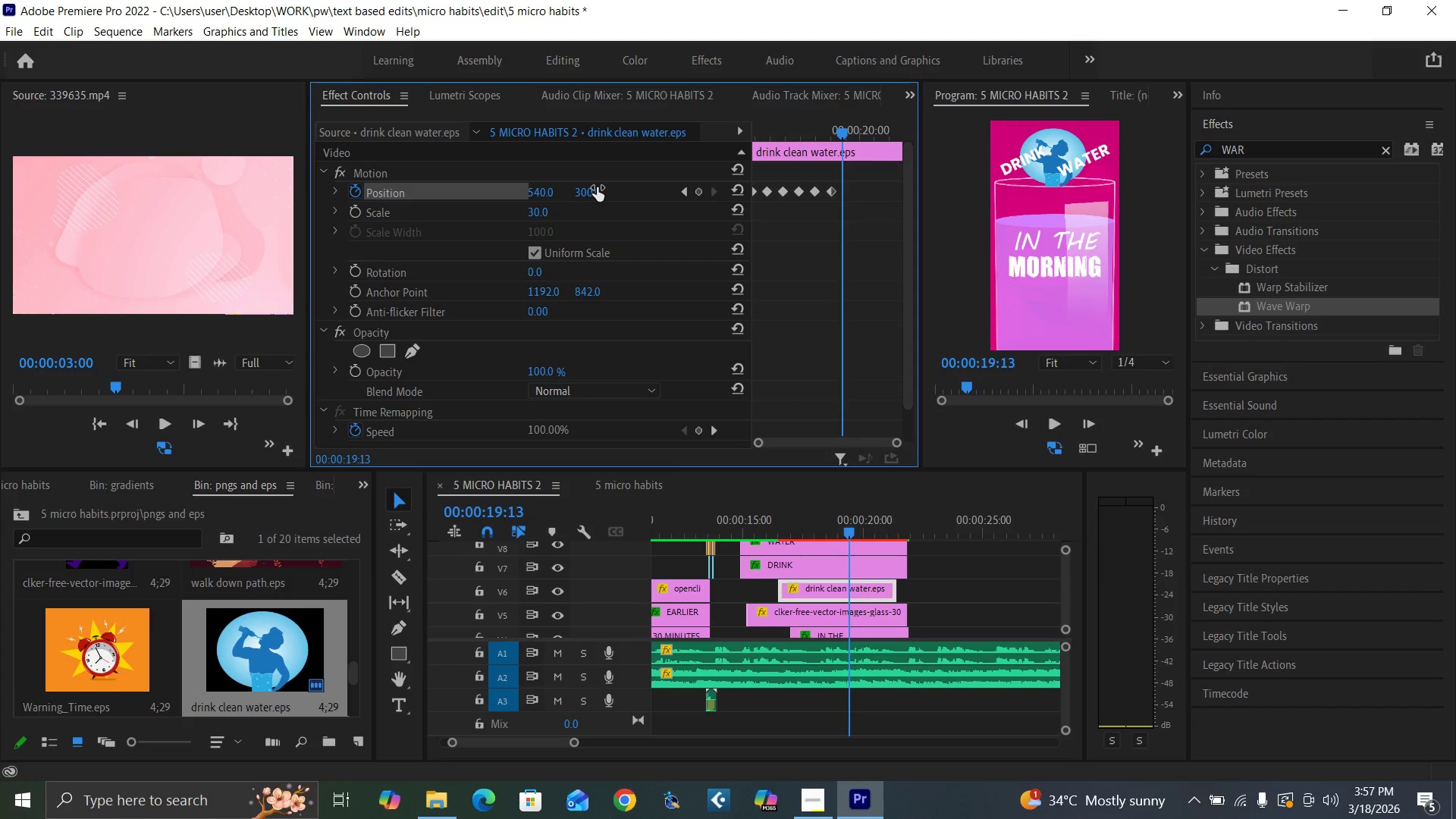 
key(ArrowRight)
 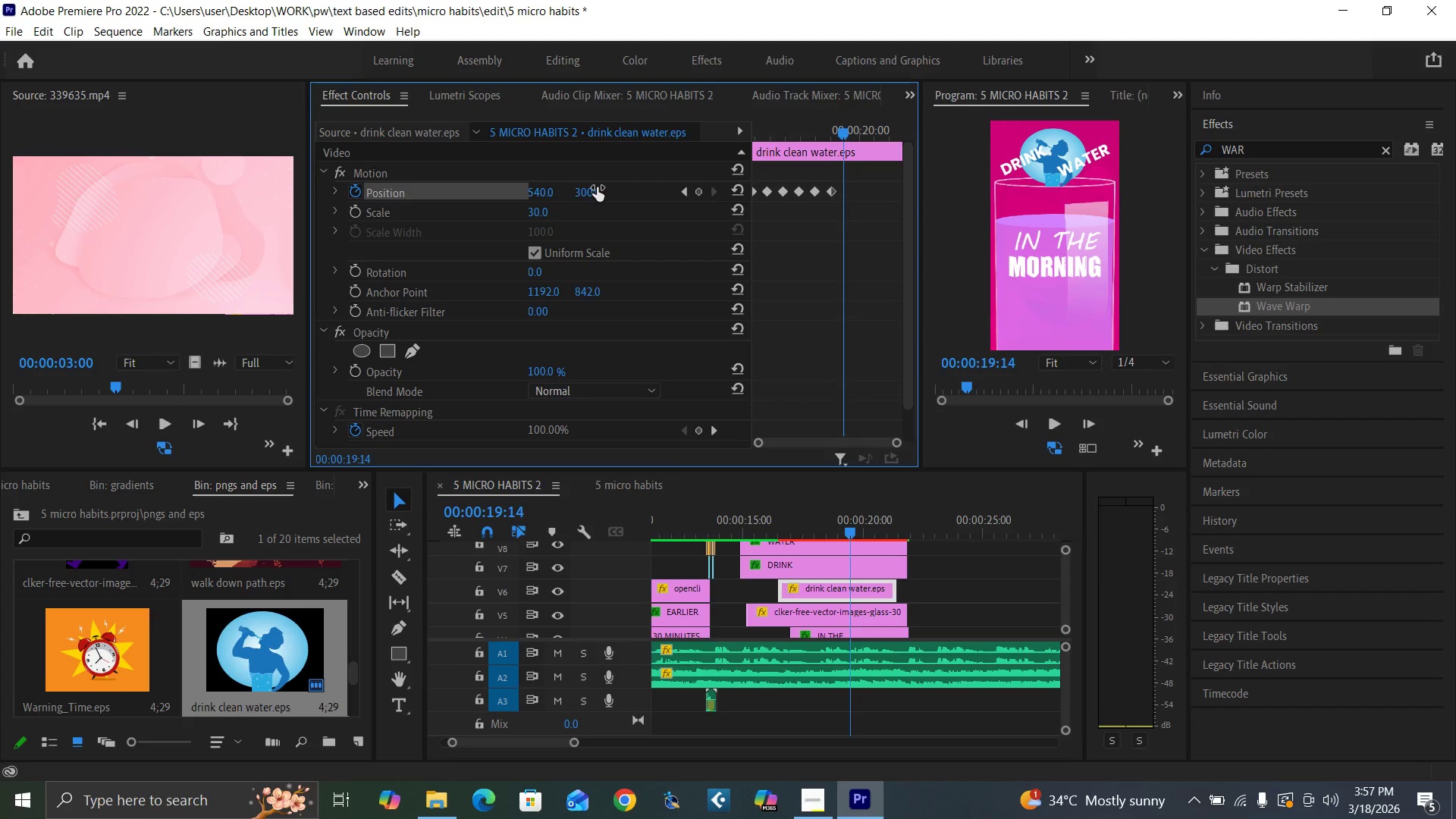 
key(ArrowRight)
 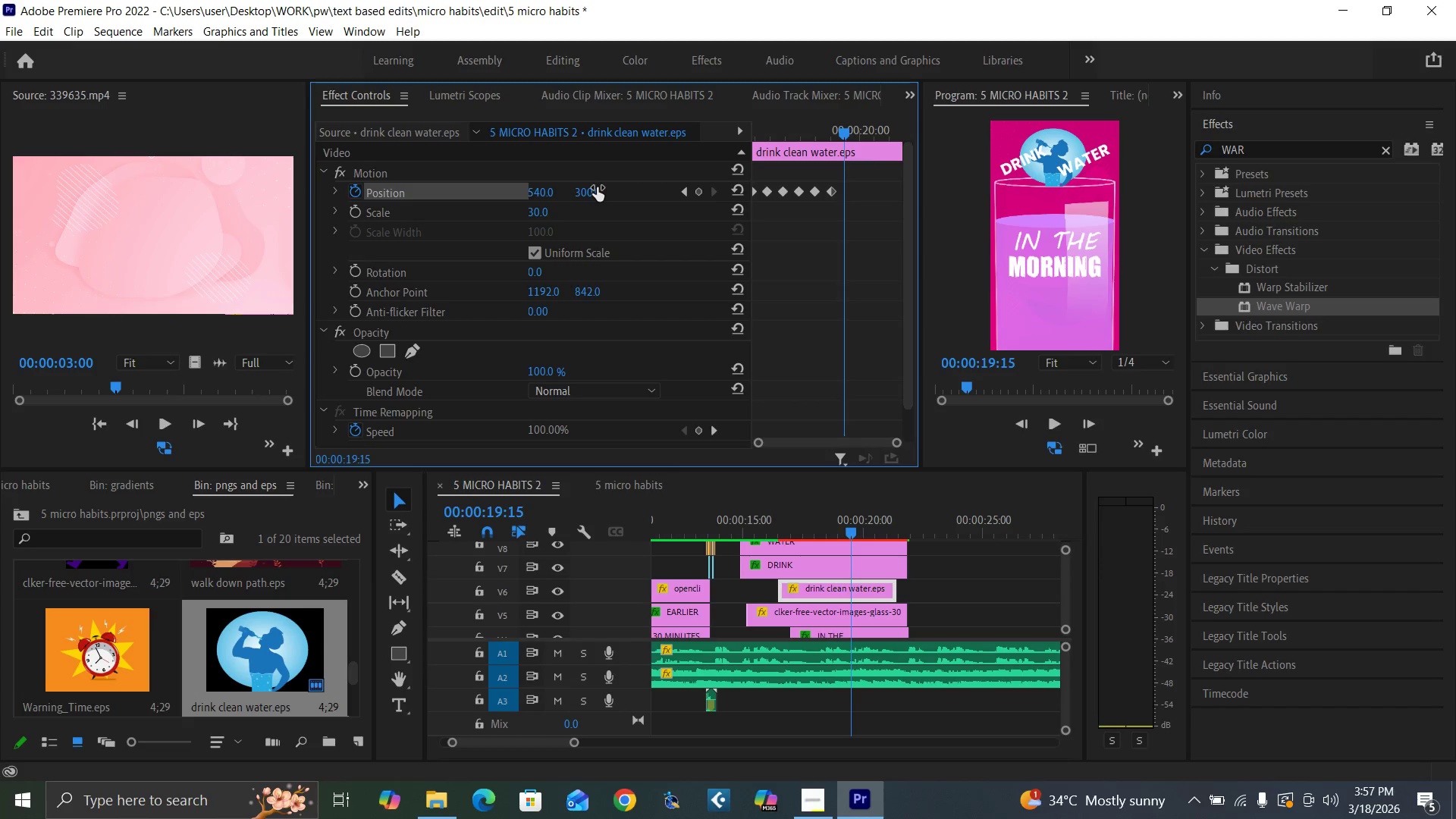 
key(ArrowRight)
 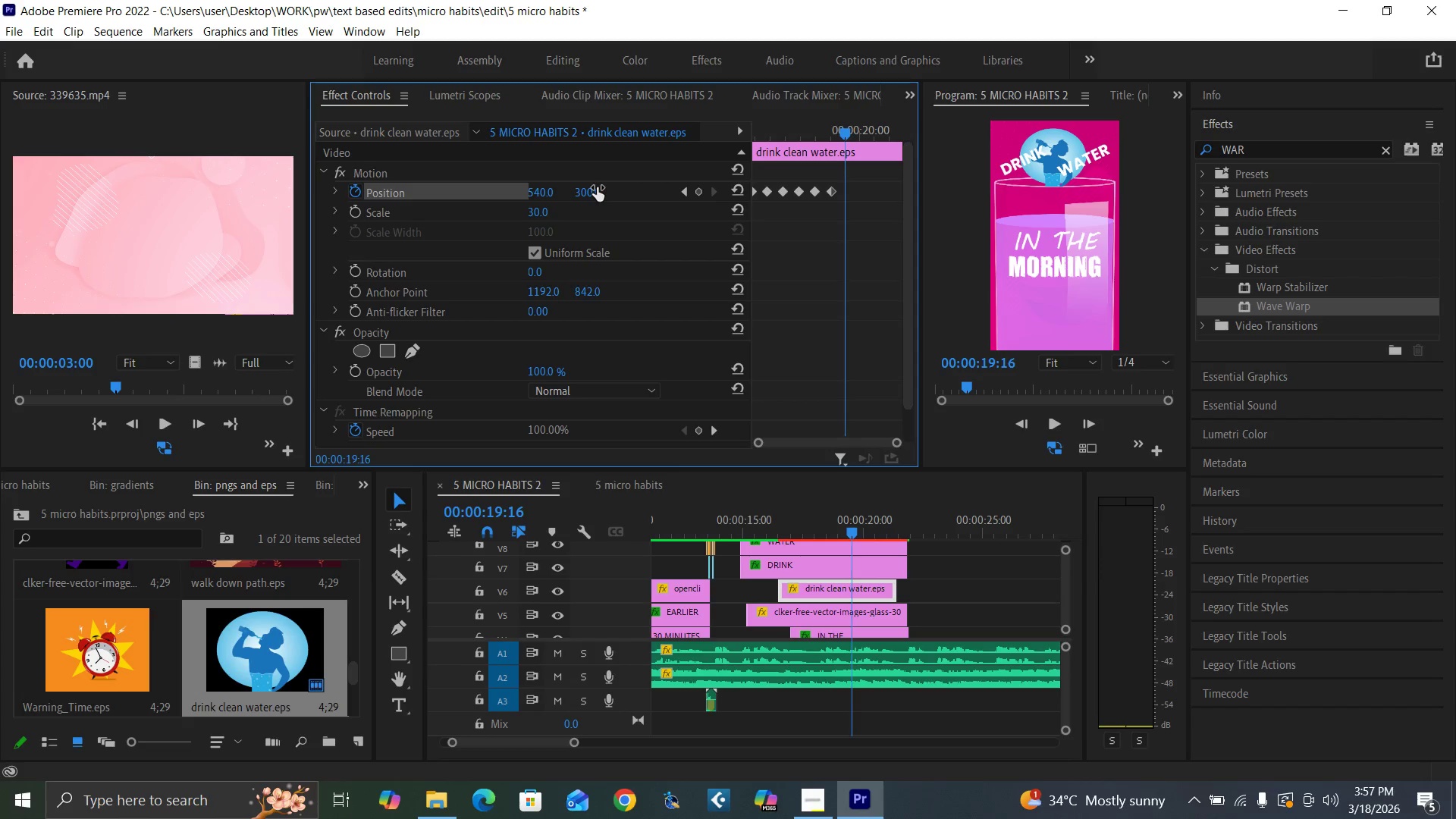 
key(ArrowRight)
 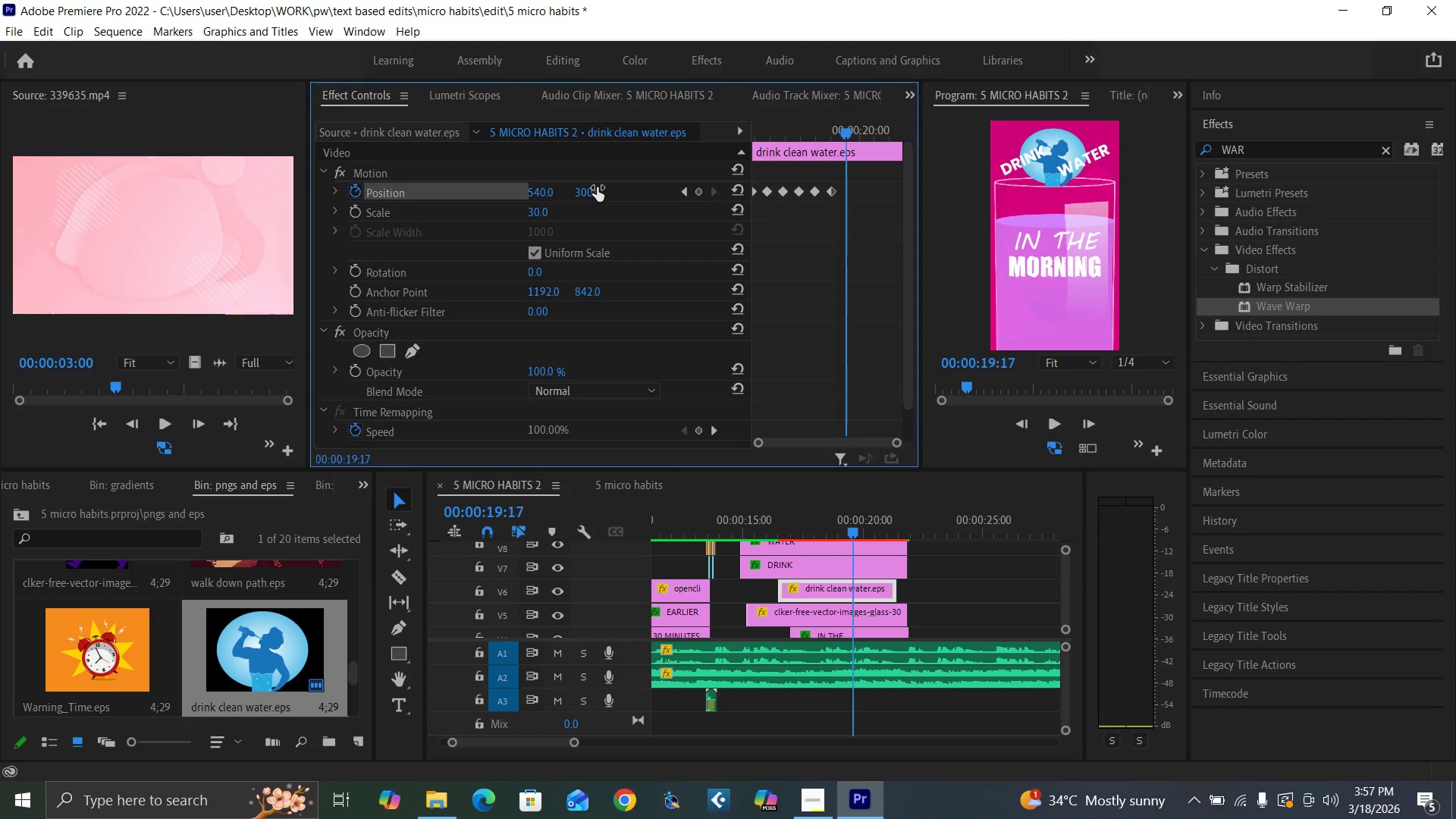 
key(ArrowRight)
 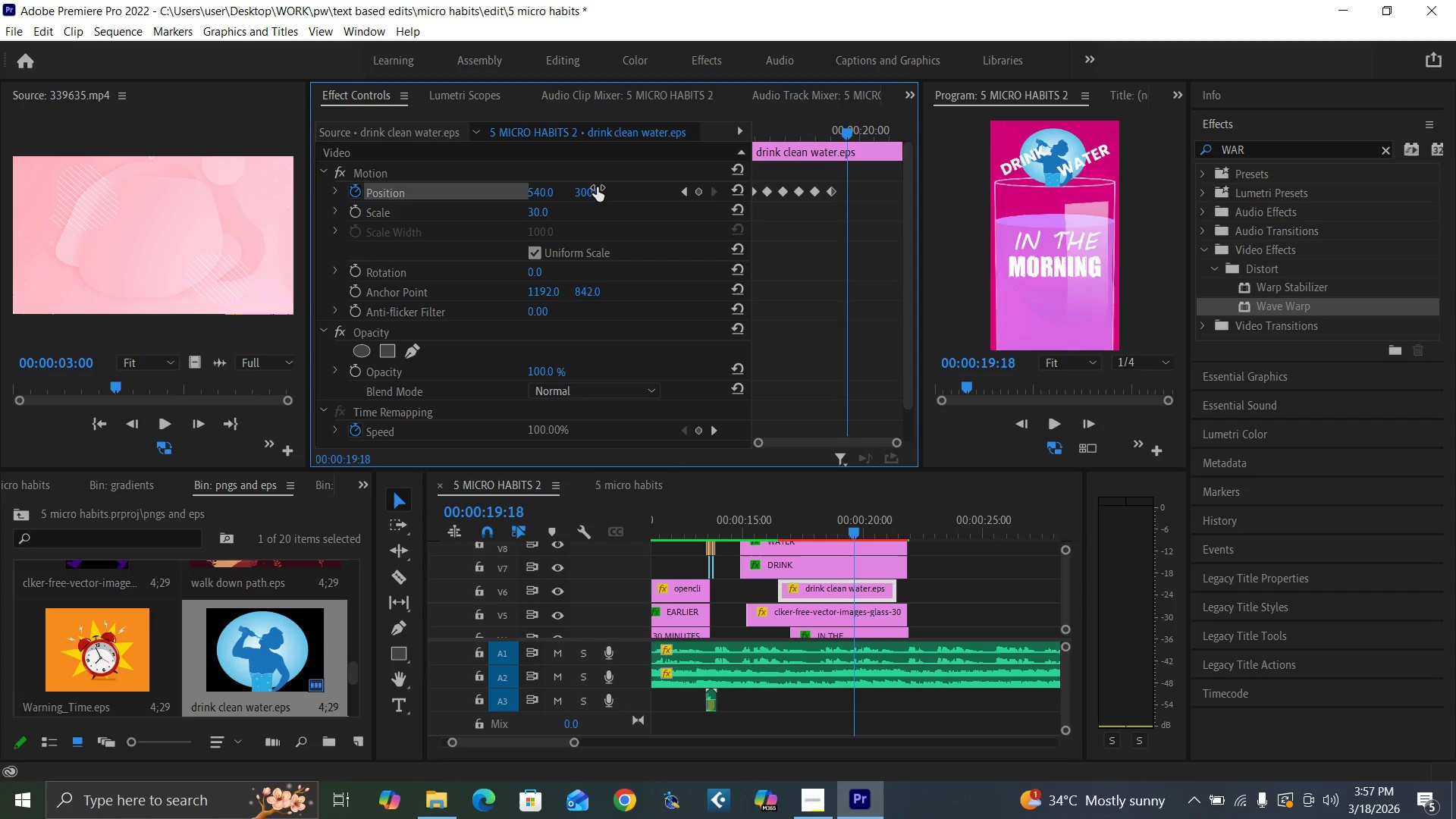 
key(ArrowRight)
 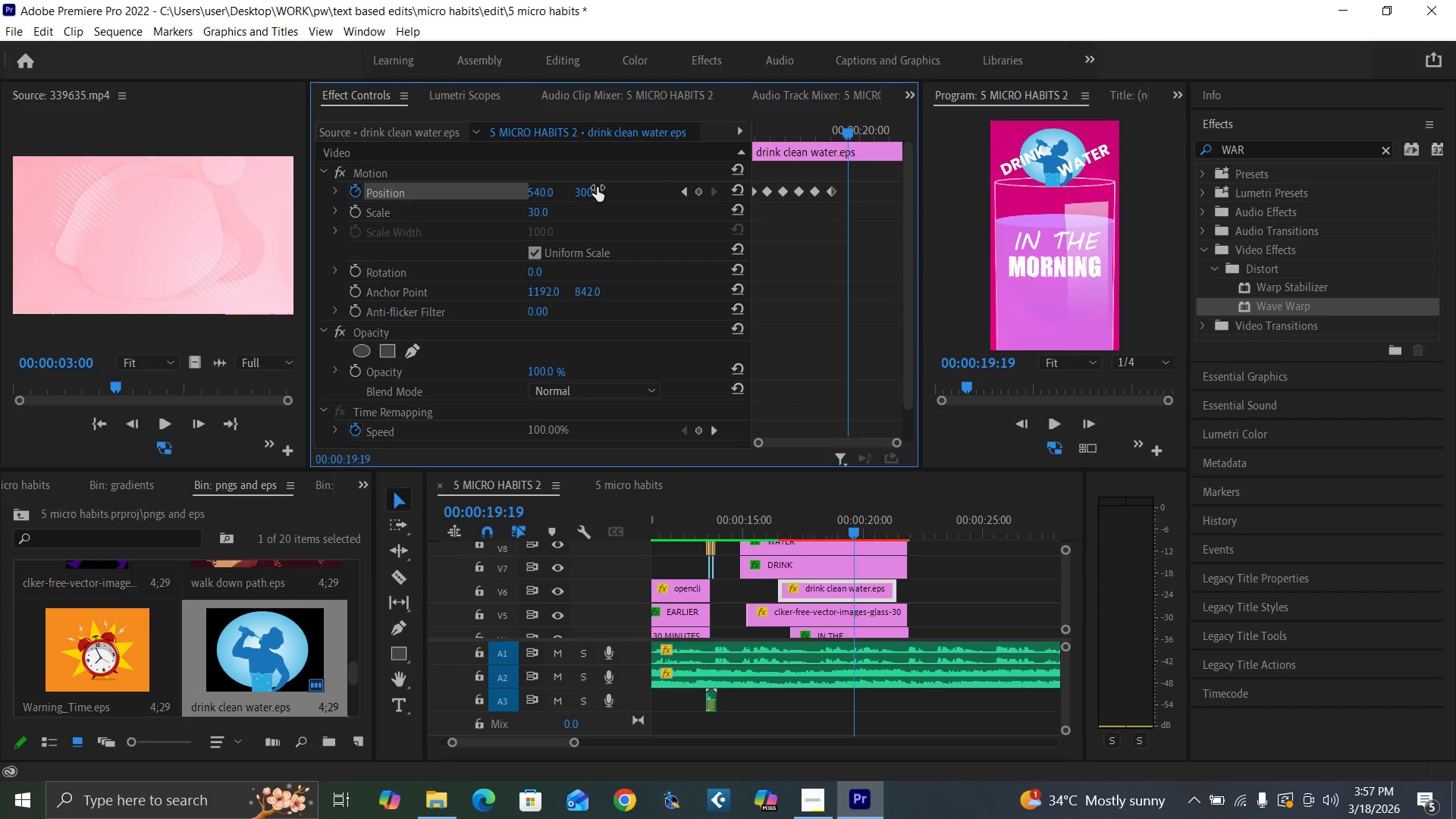 
left_click([595, 187])
 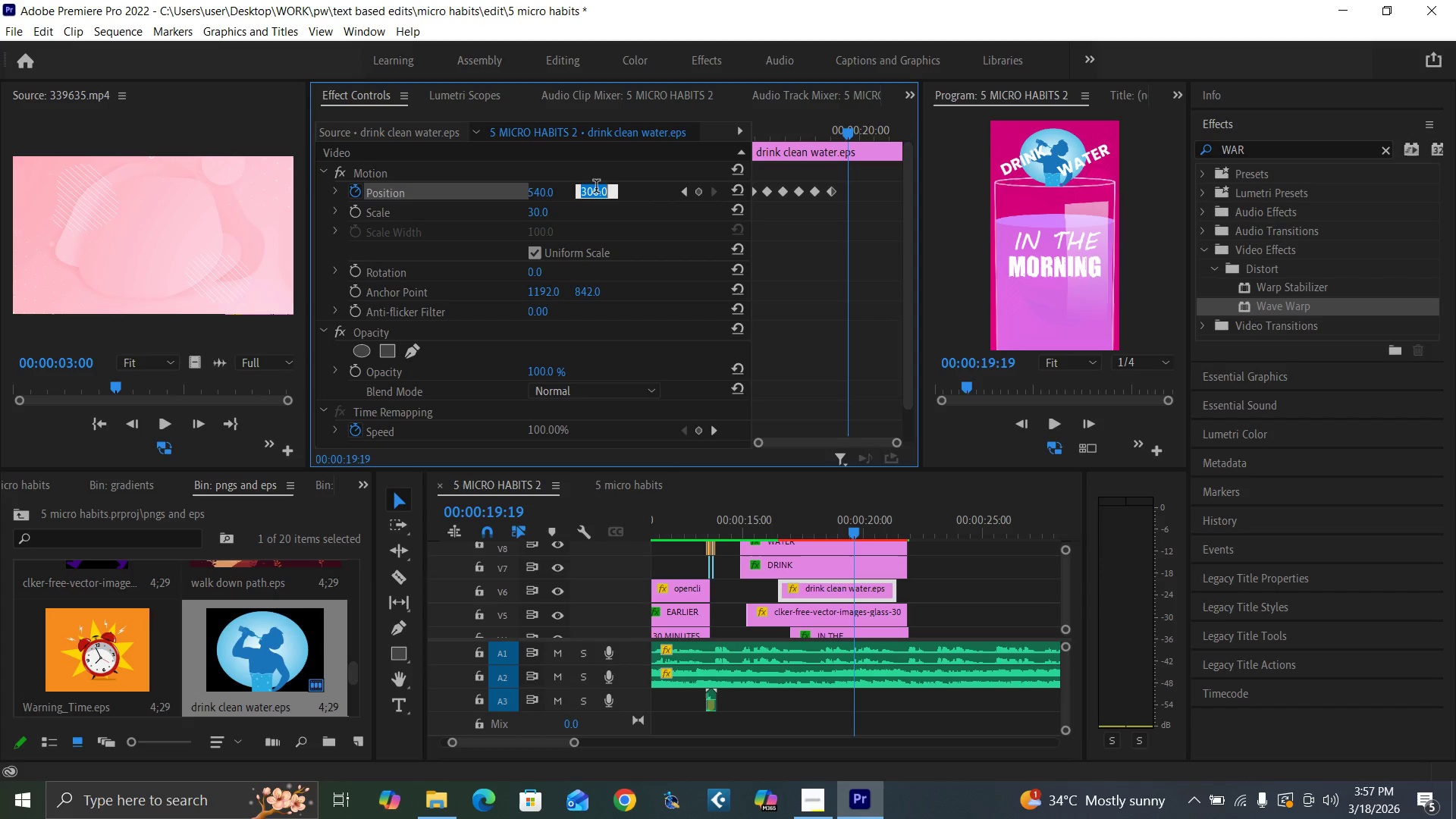 
type(265)
 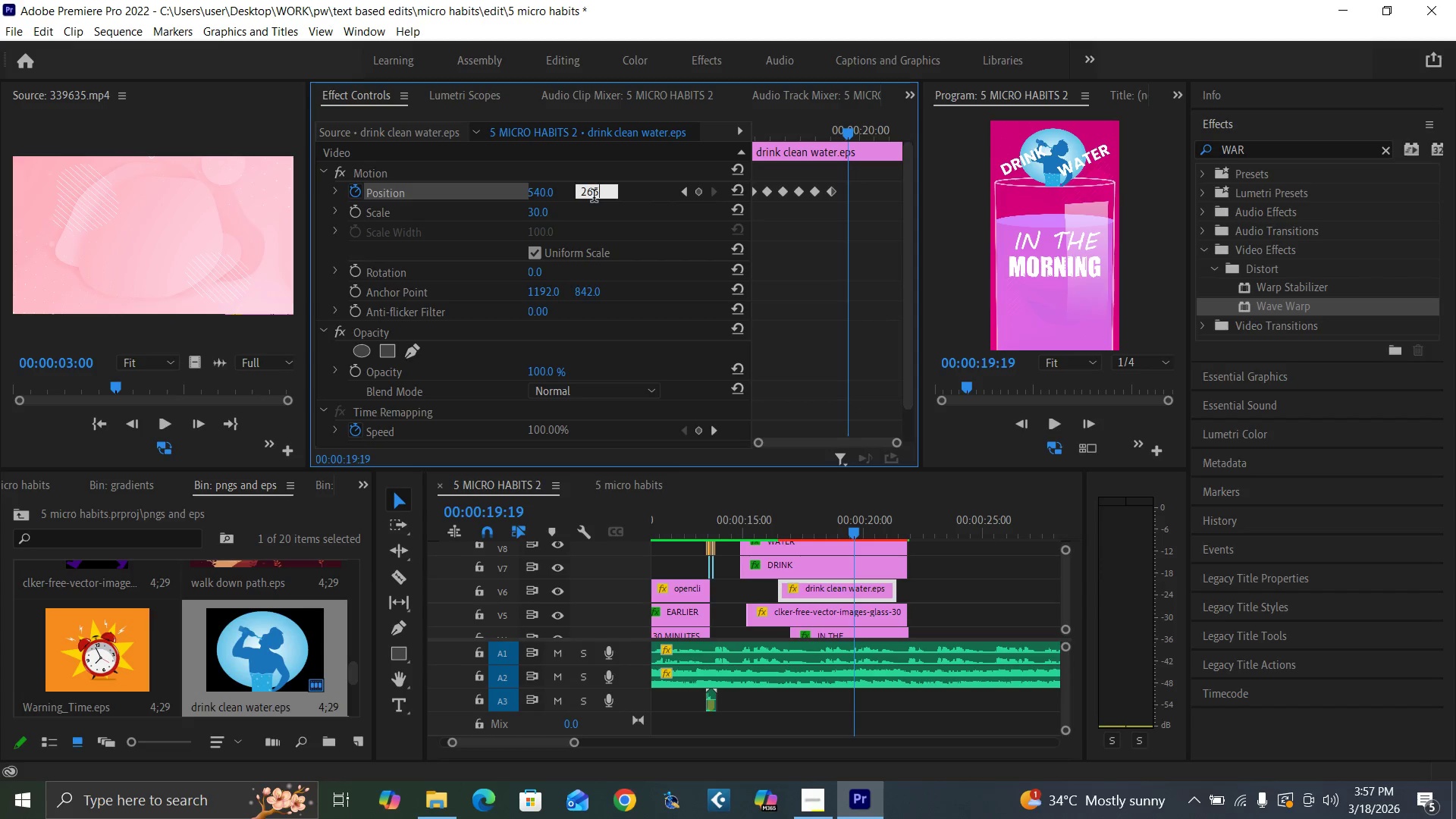 
key(Enter)
 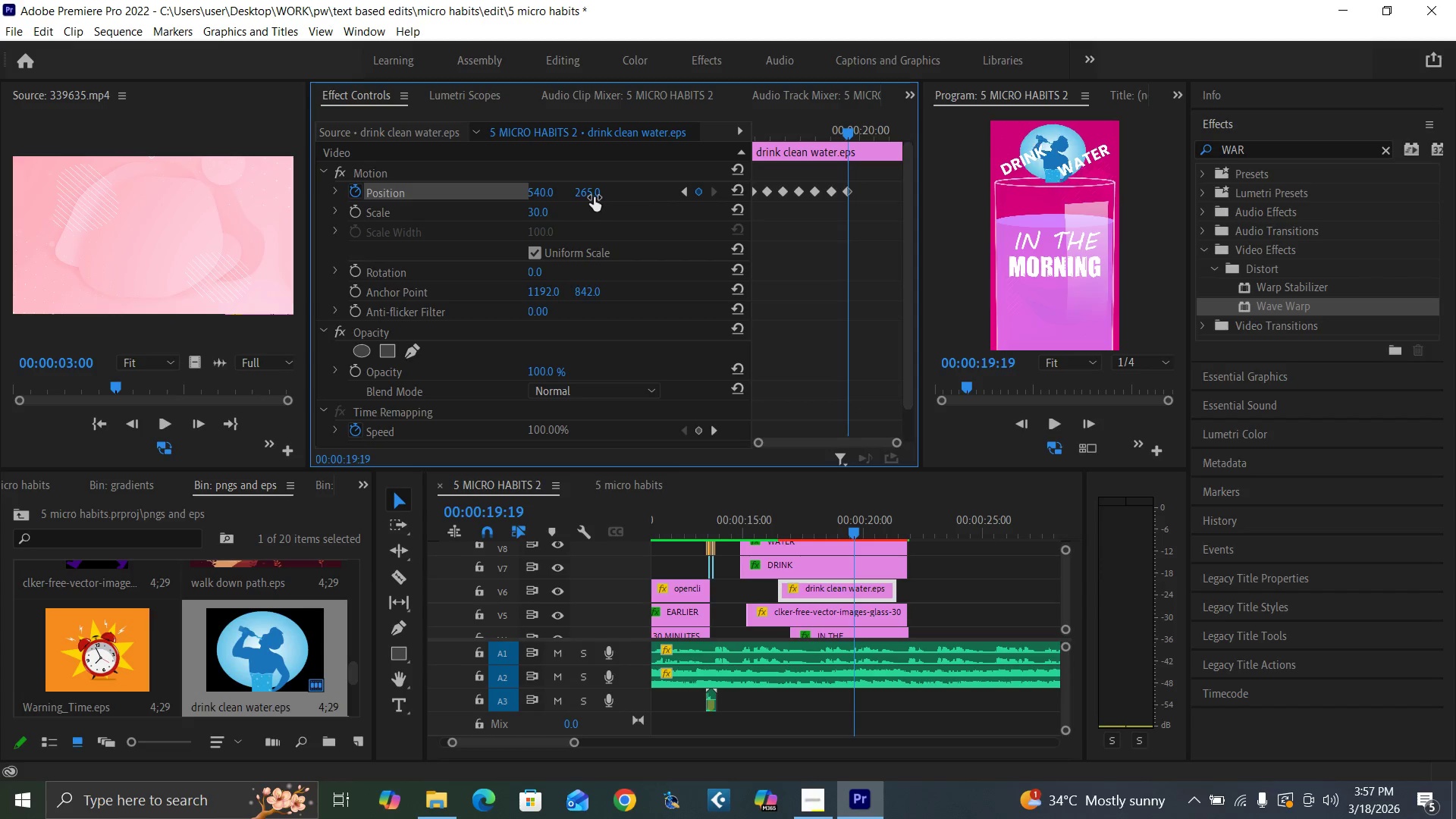 
key(ArrowRight)
 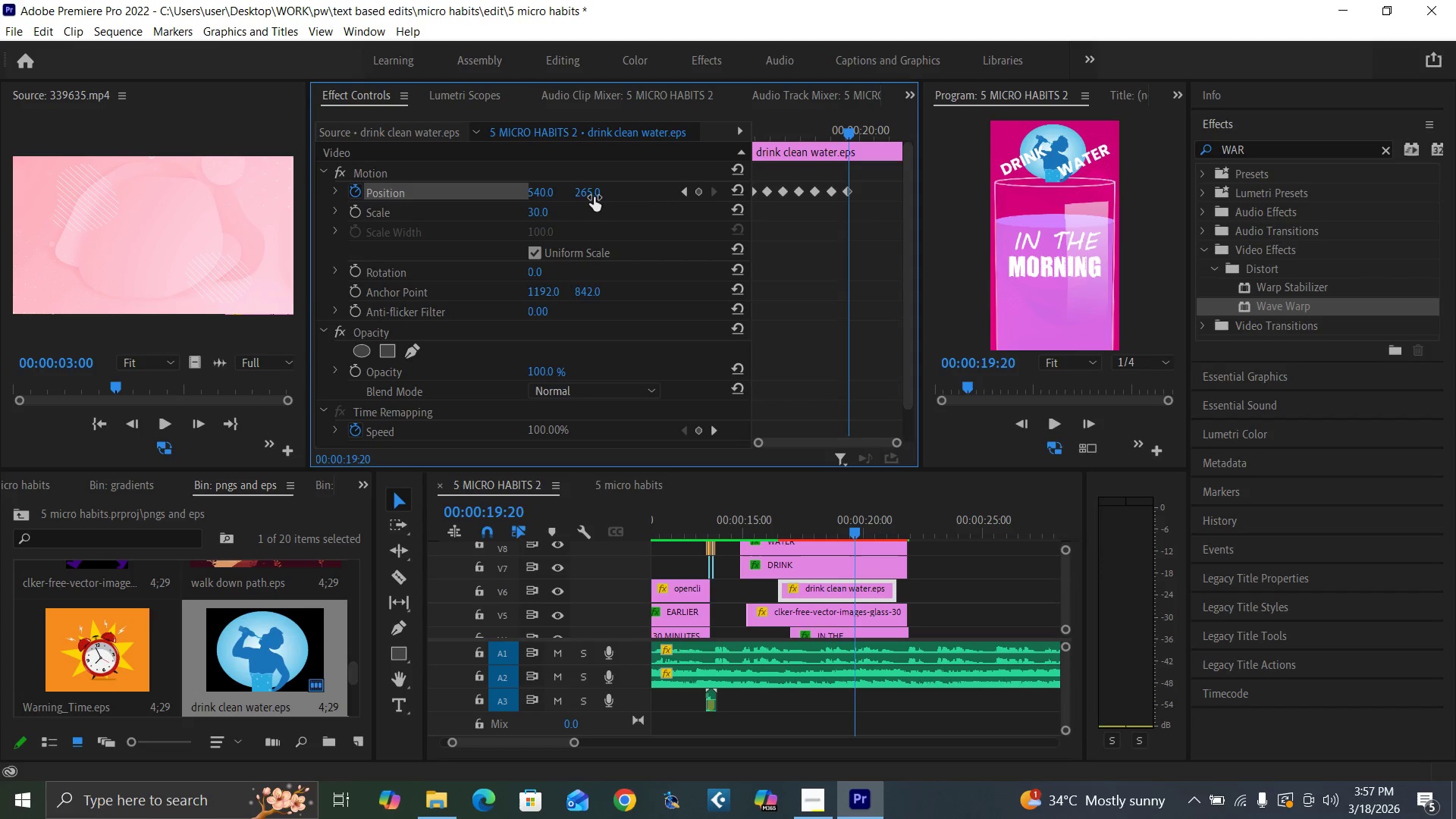 
key(ArrowRight)
 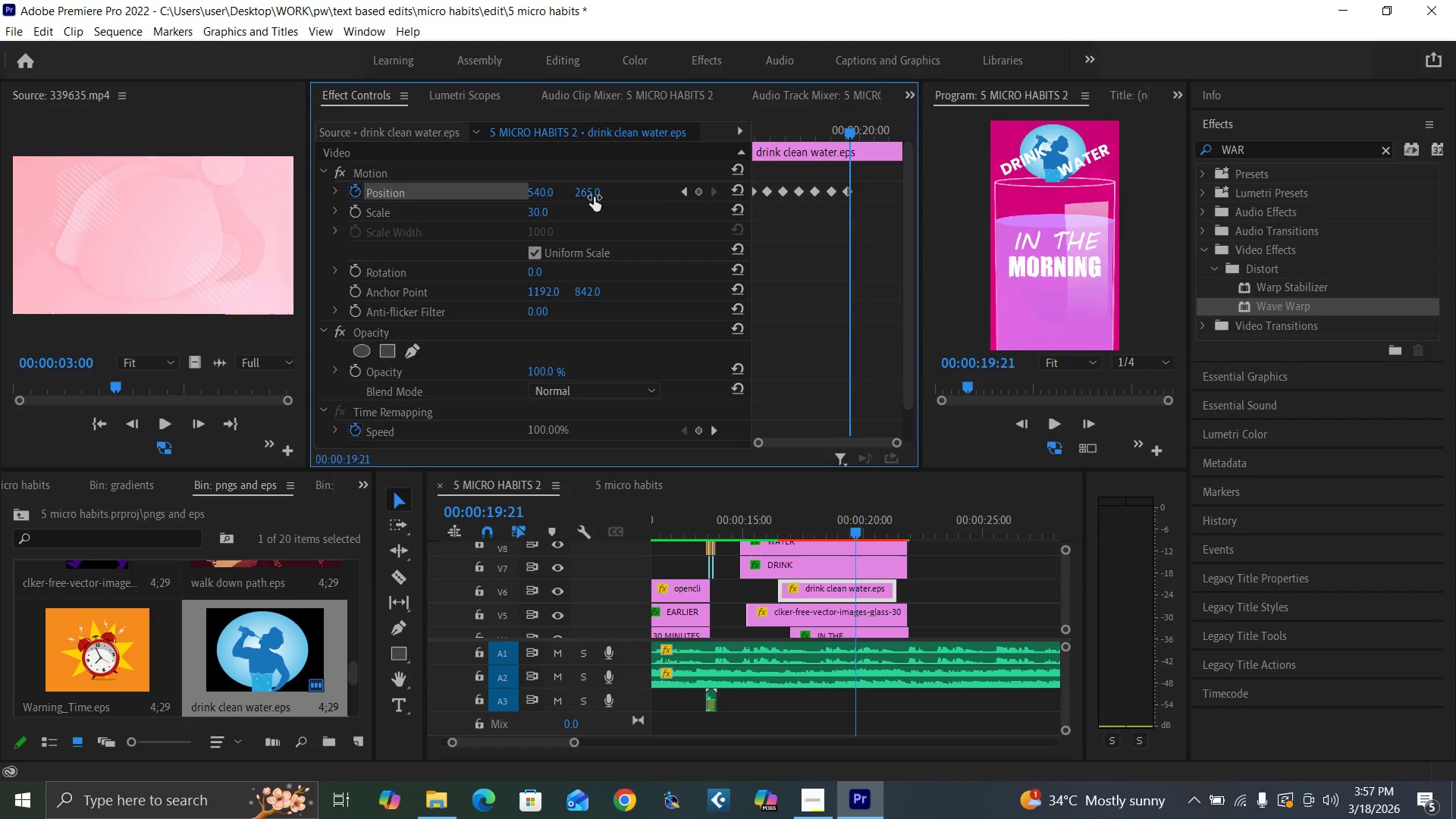 
key(ArrowRight)
 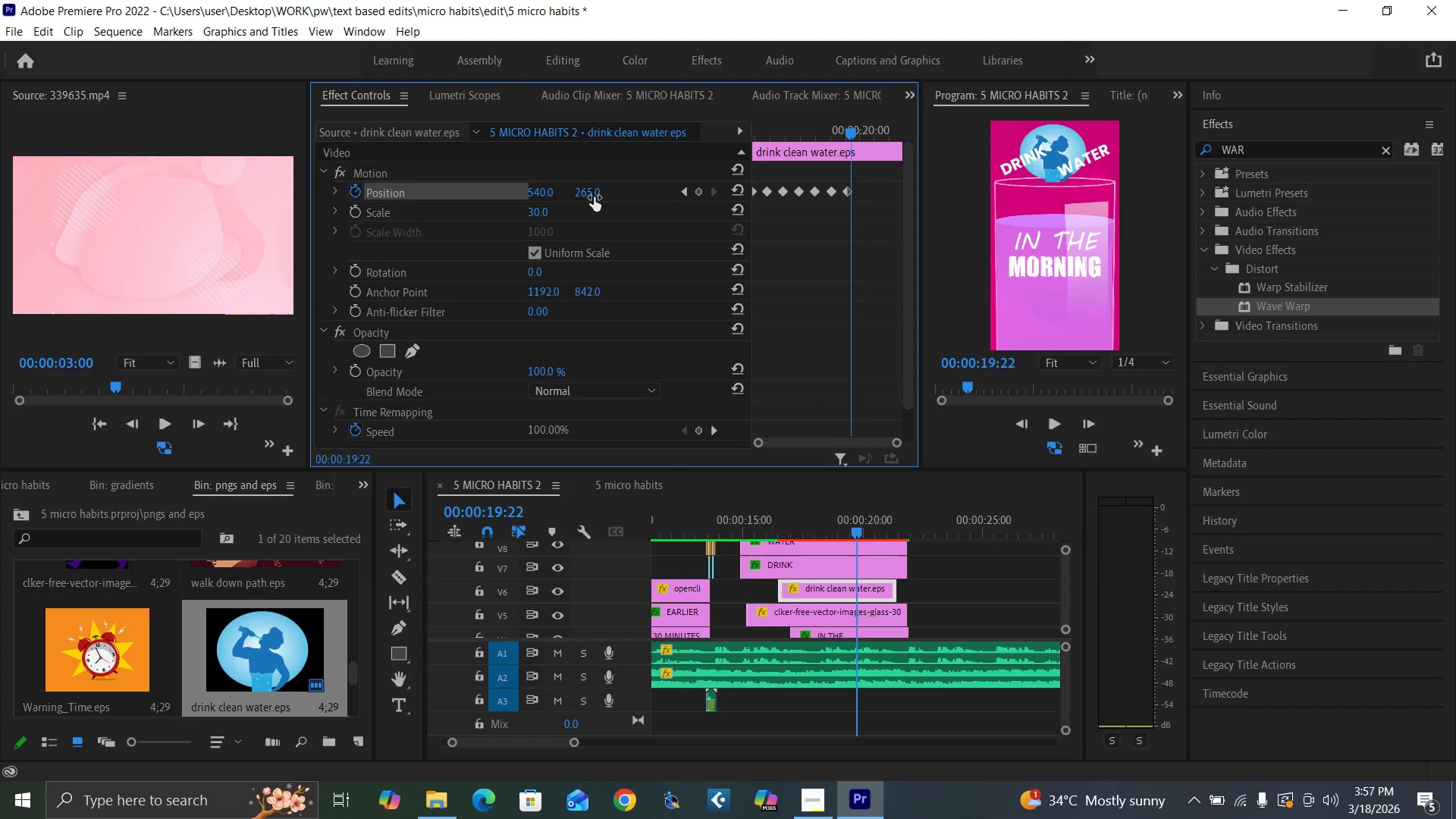 
key(ArrowRight)
 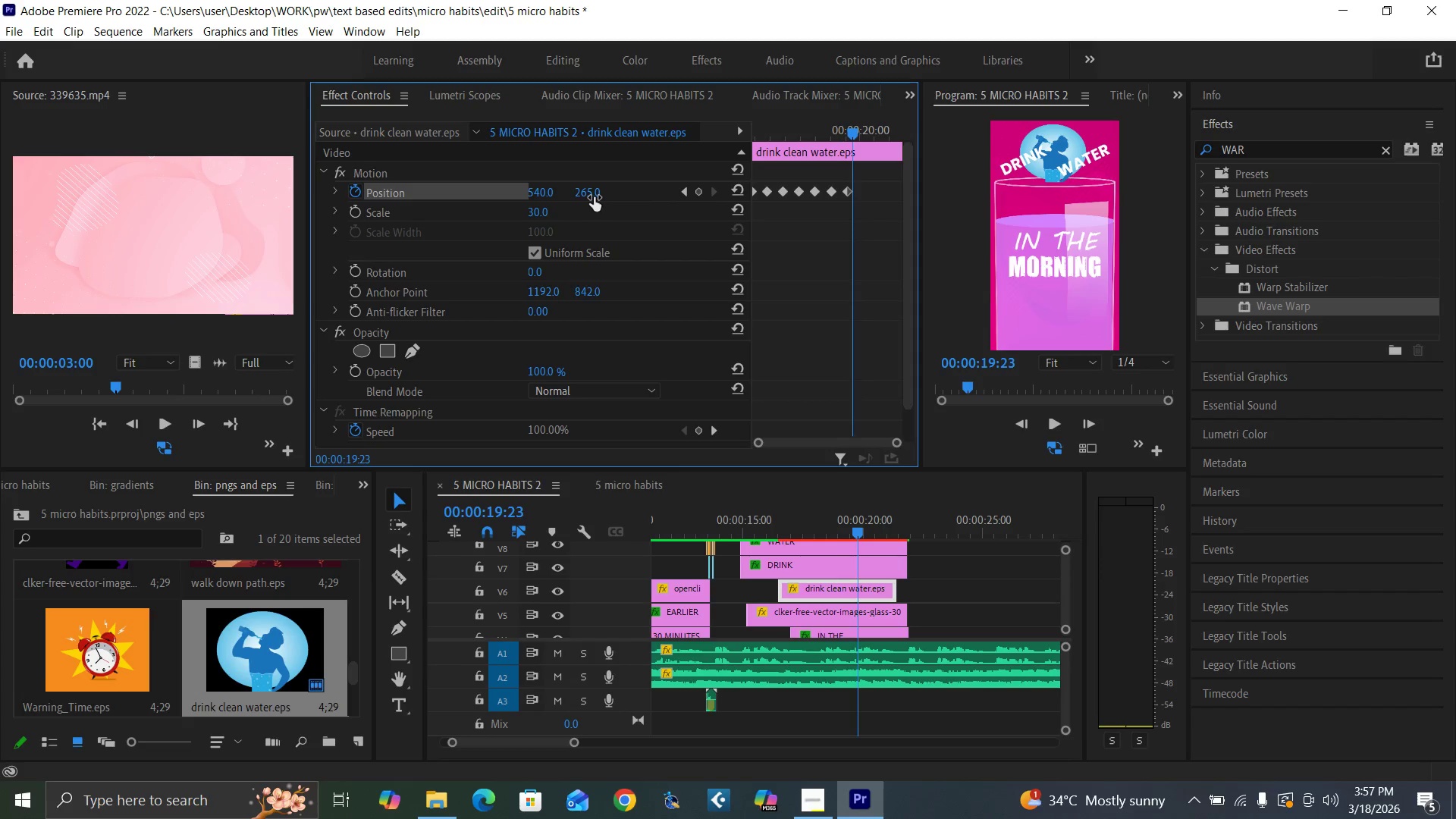 
key(ArrowRight)
 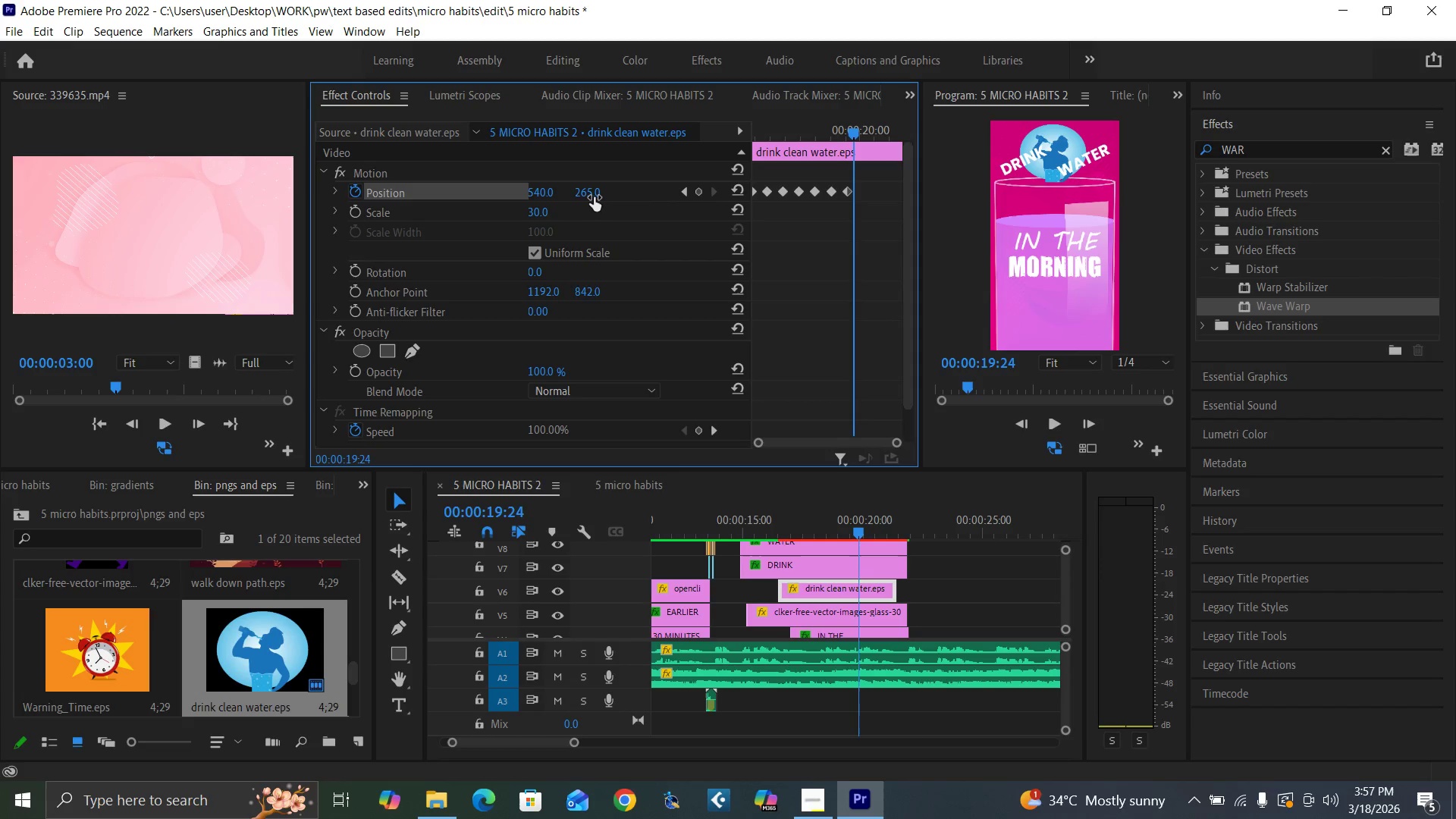 
key(ArrowRight)
 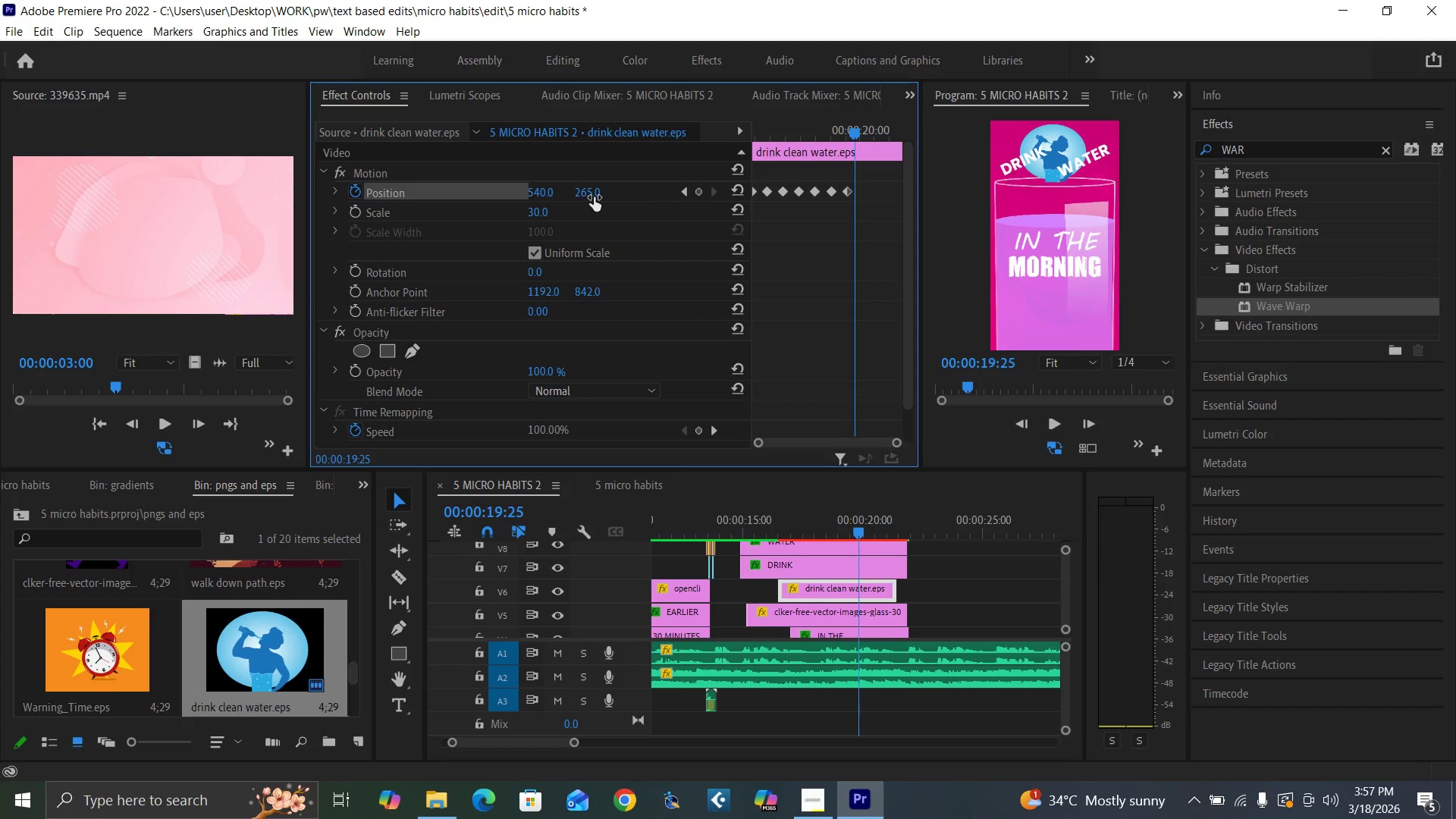 
key(ArrowRight)
 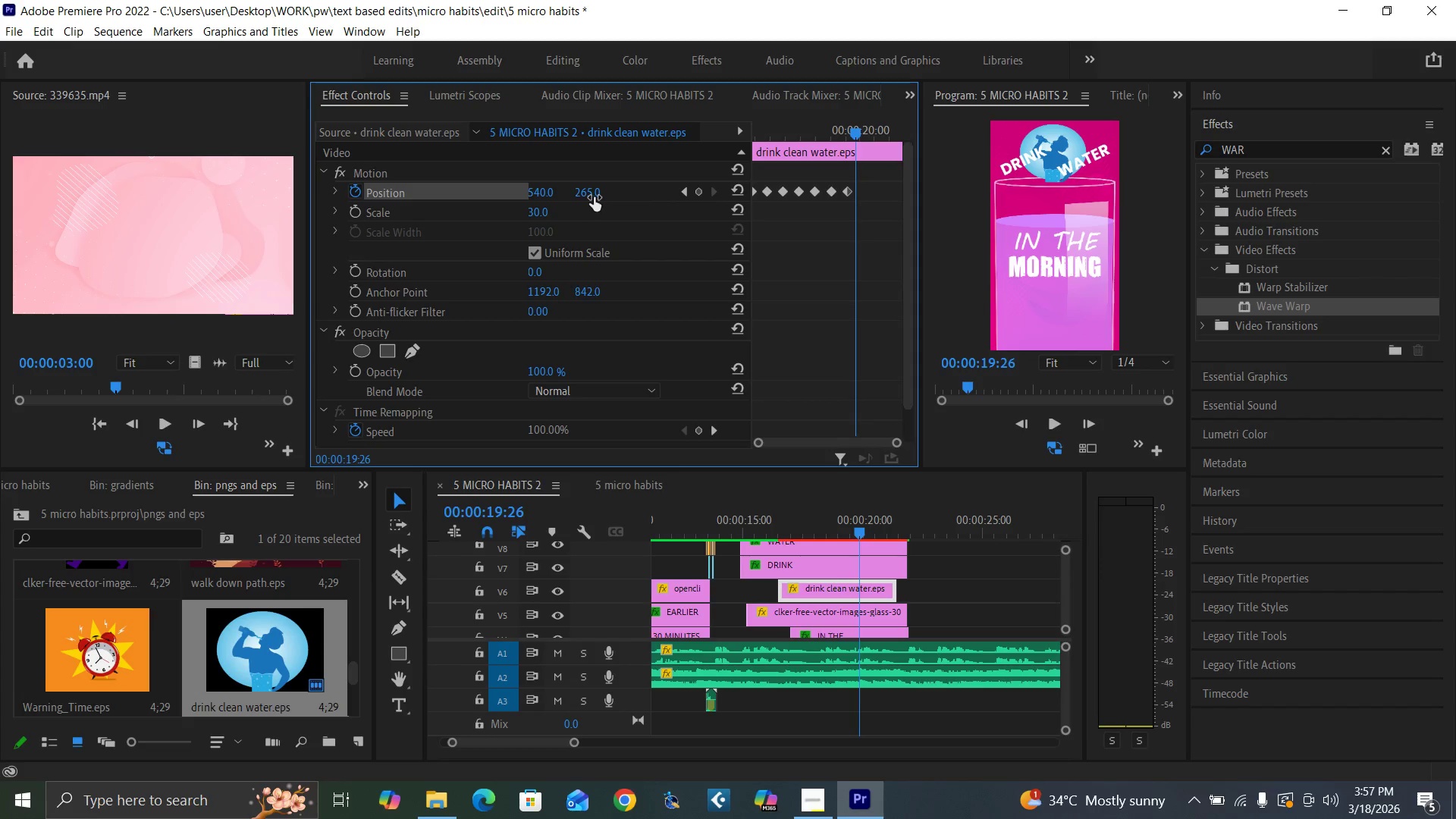 
key(ArrowRight)
 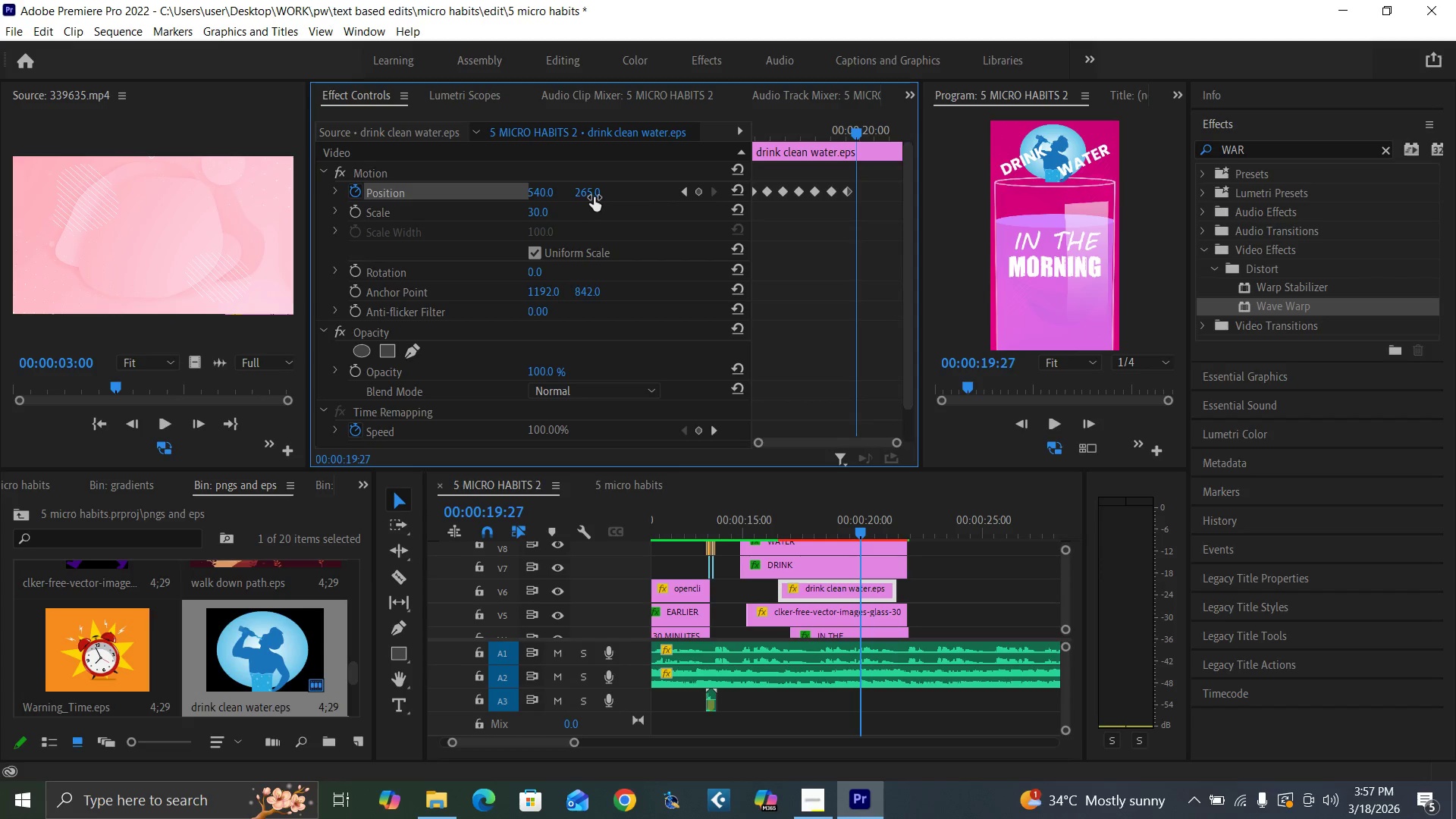 
key(ArrowRight)
 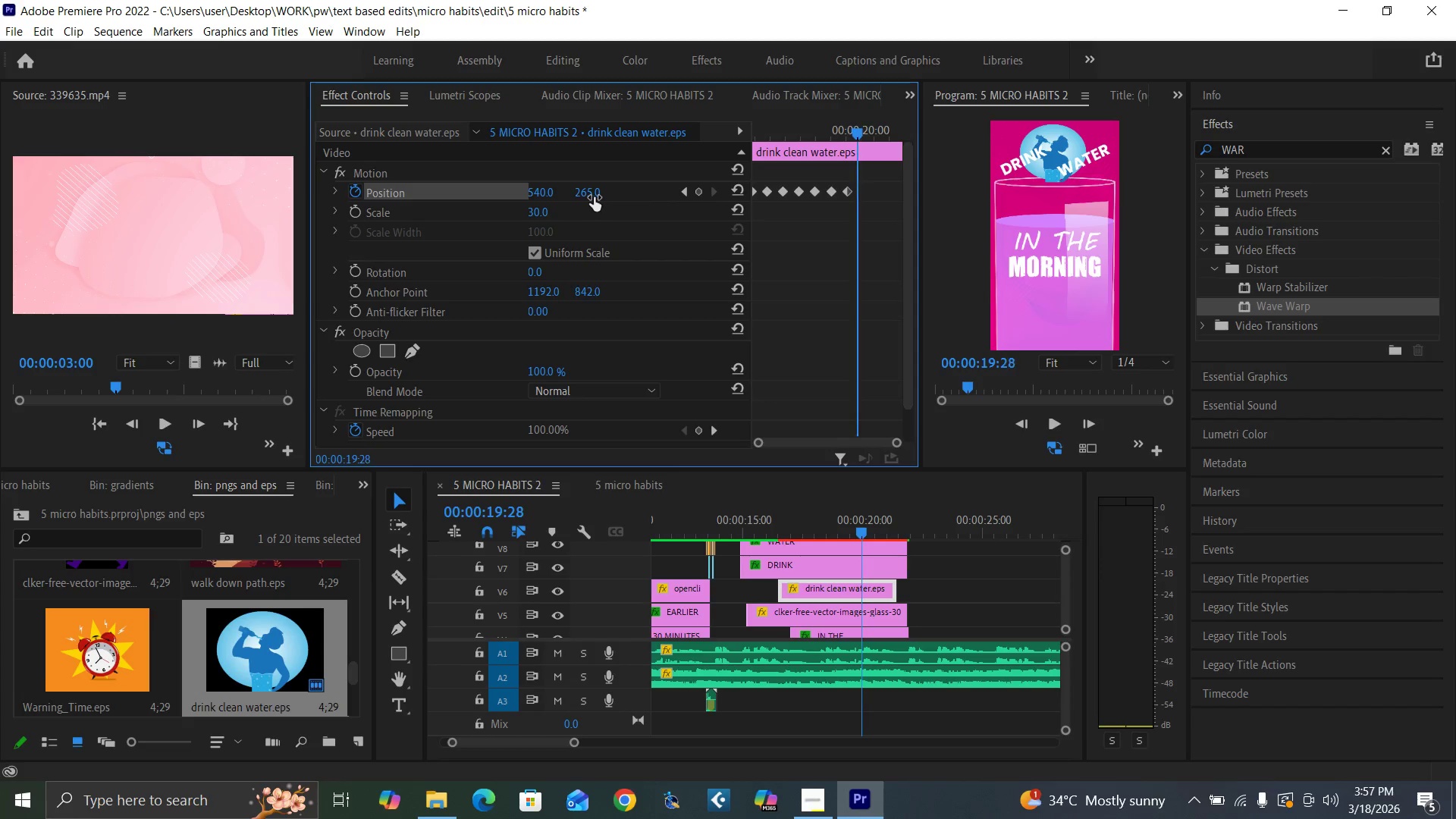 
key(ArrowRight)
 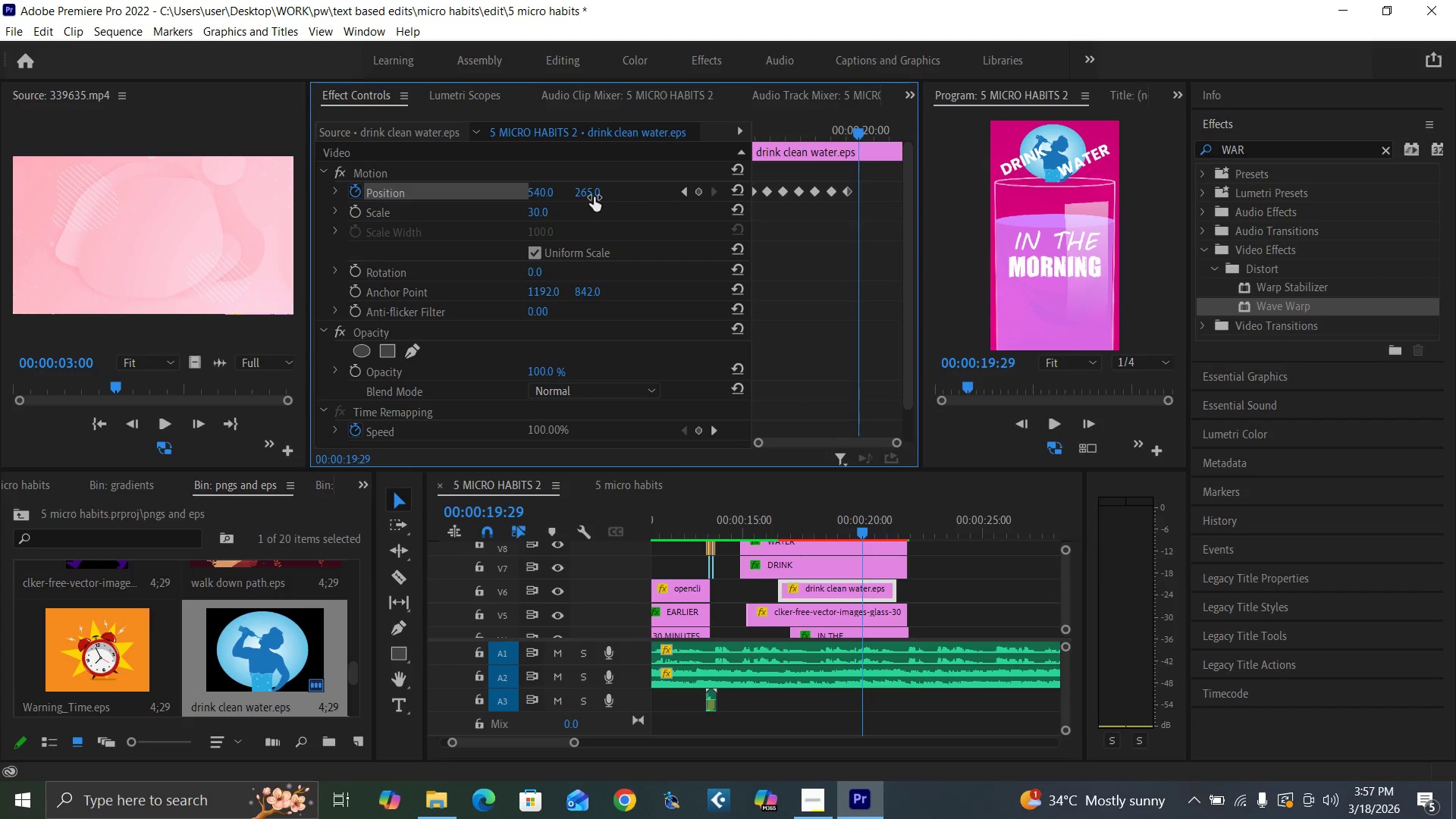 
key(ArrowRight)
 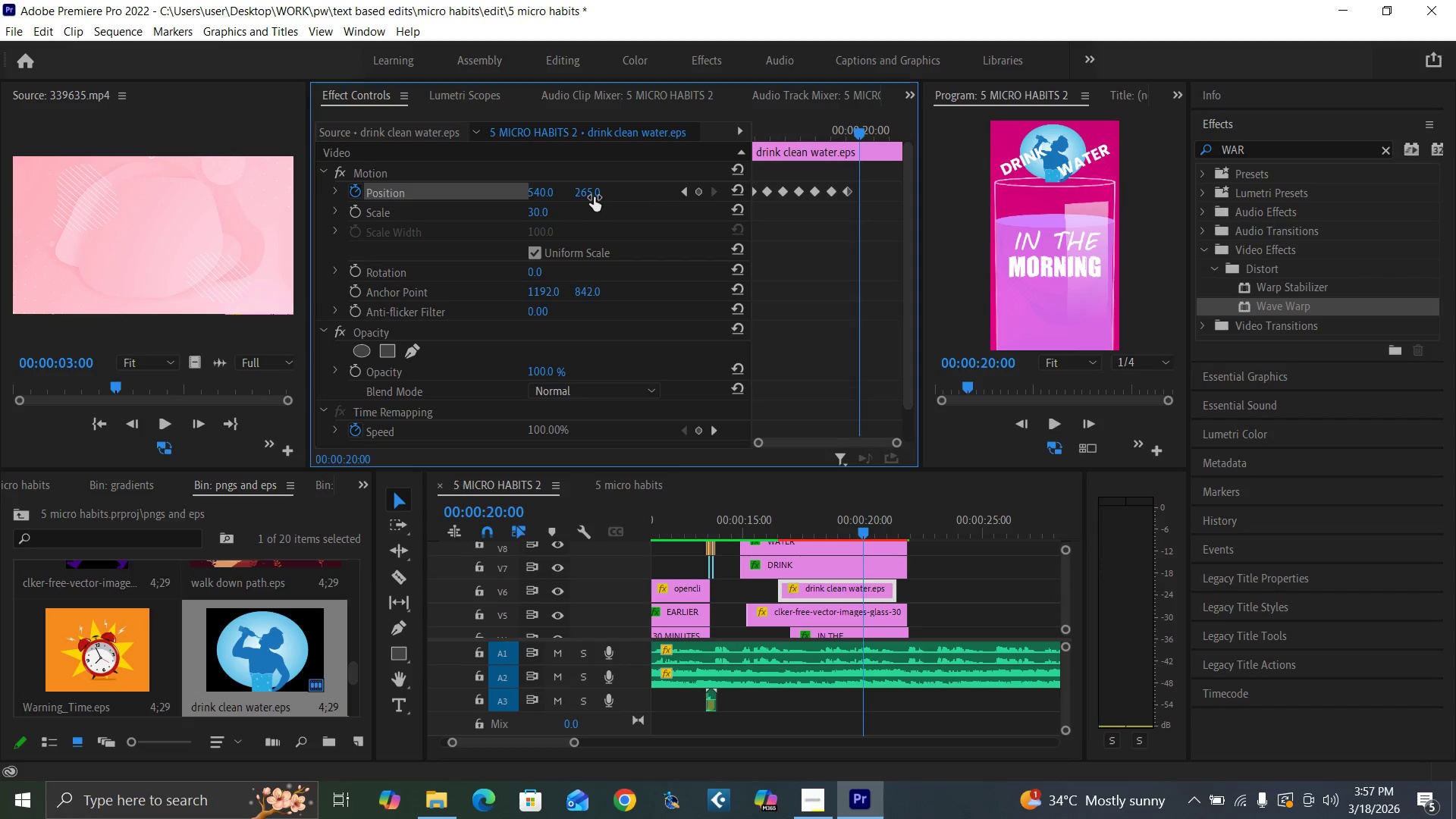 
key(ArrowRight)
 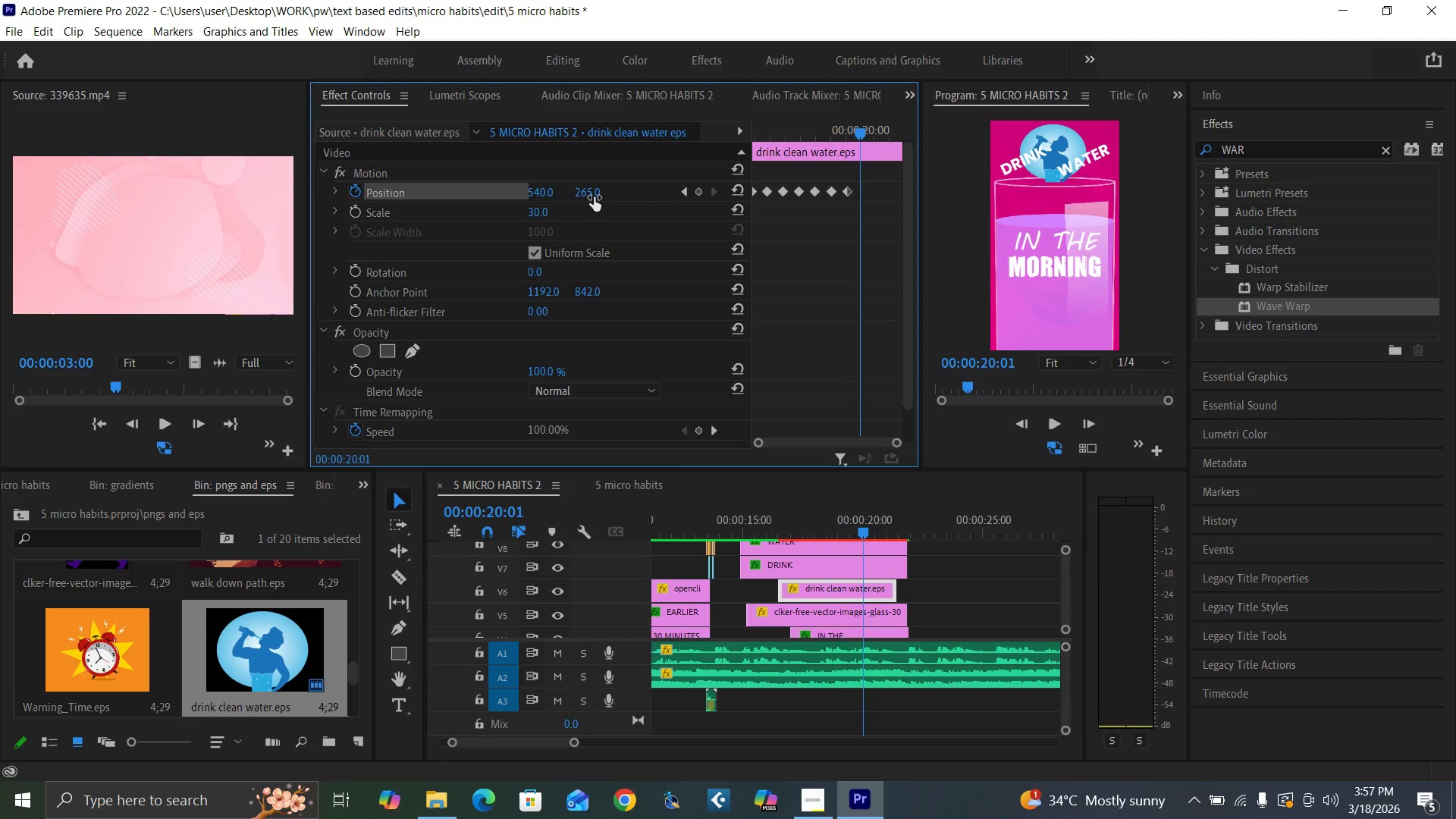 
key(ArrowRight)
 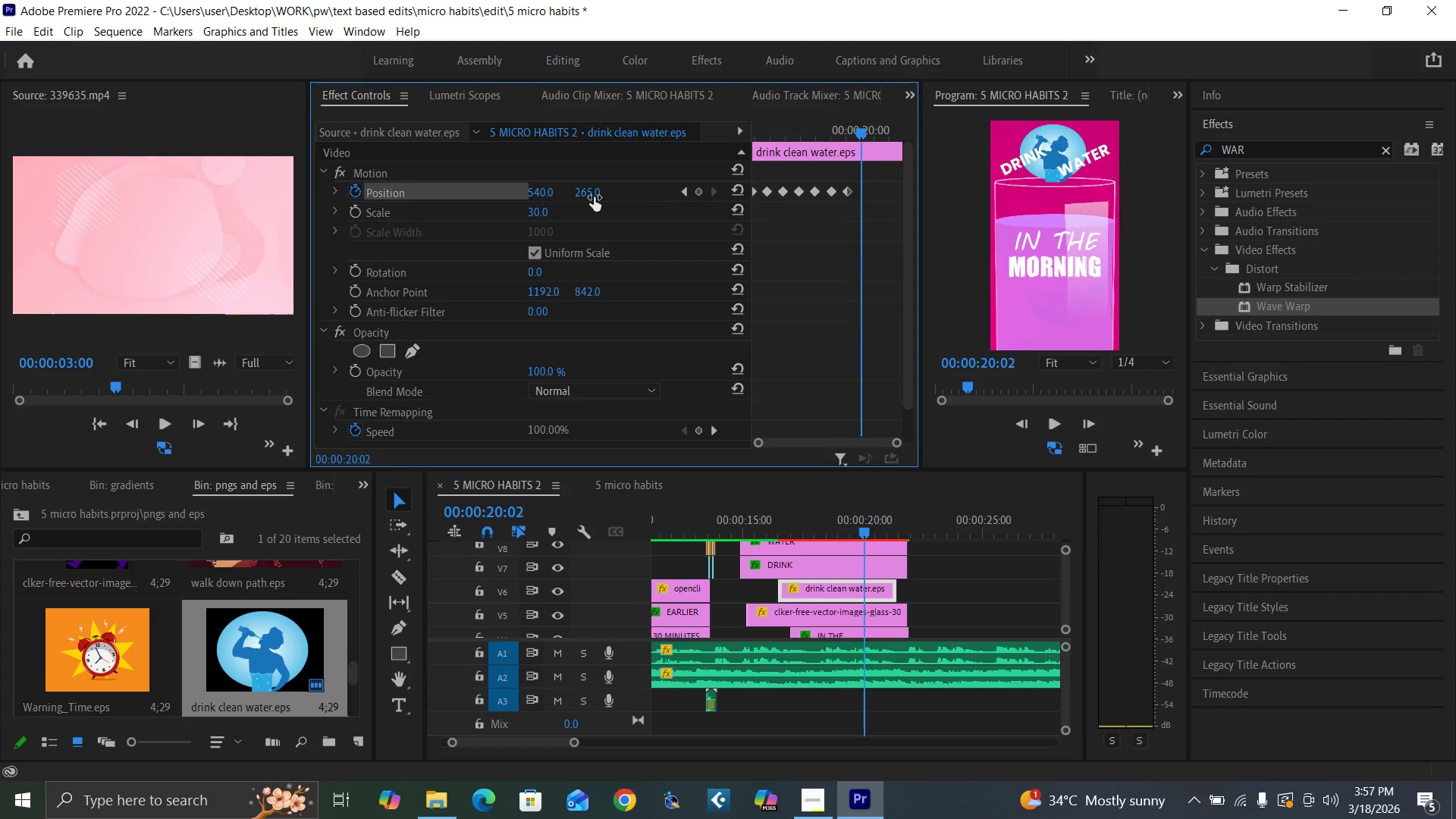 
key(ArrowRight)
 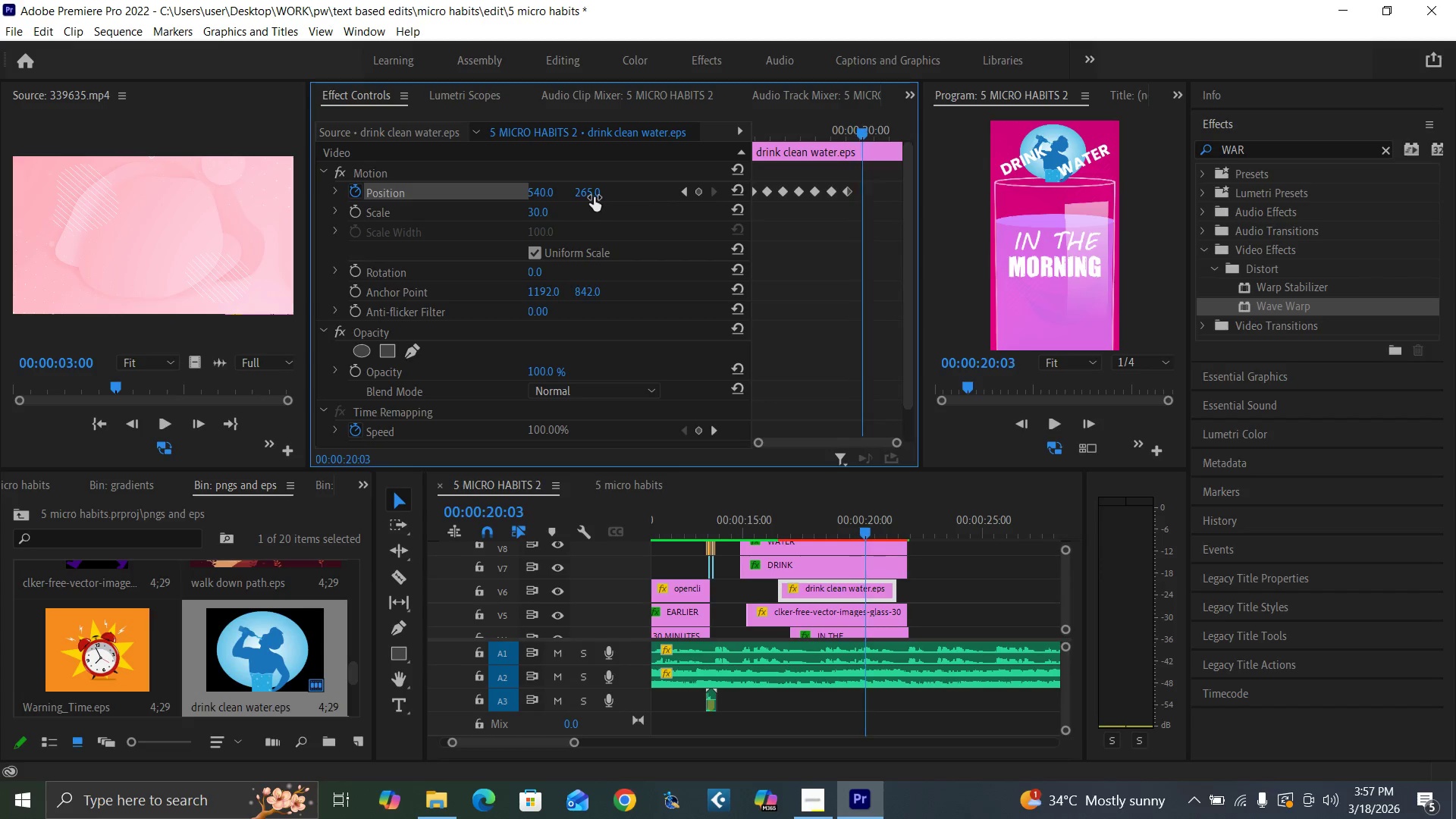 
key(ArrowRight)
 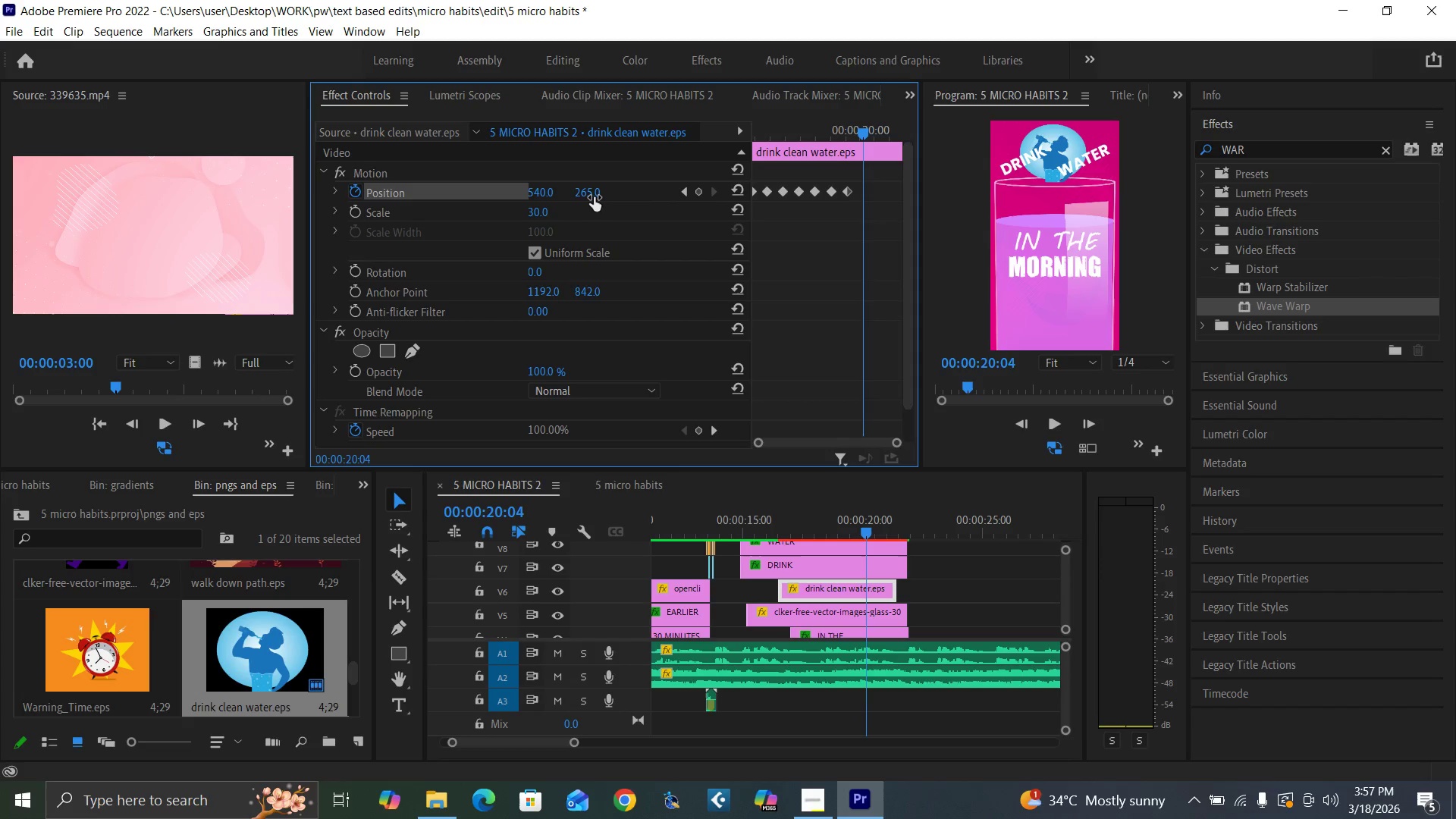 
key(ArrowRight)
 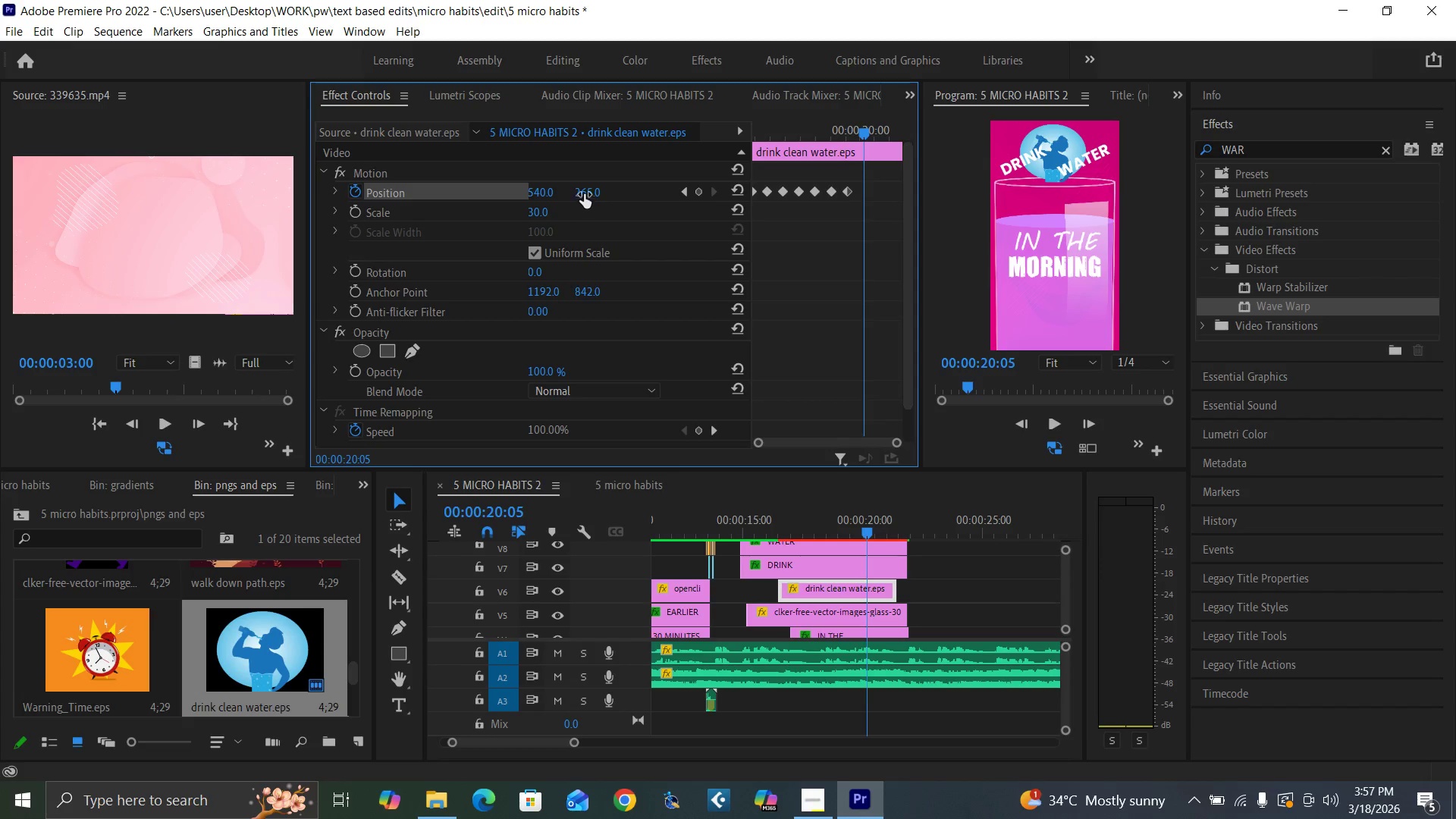 
left_click([584, 193])
 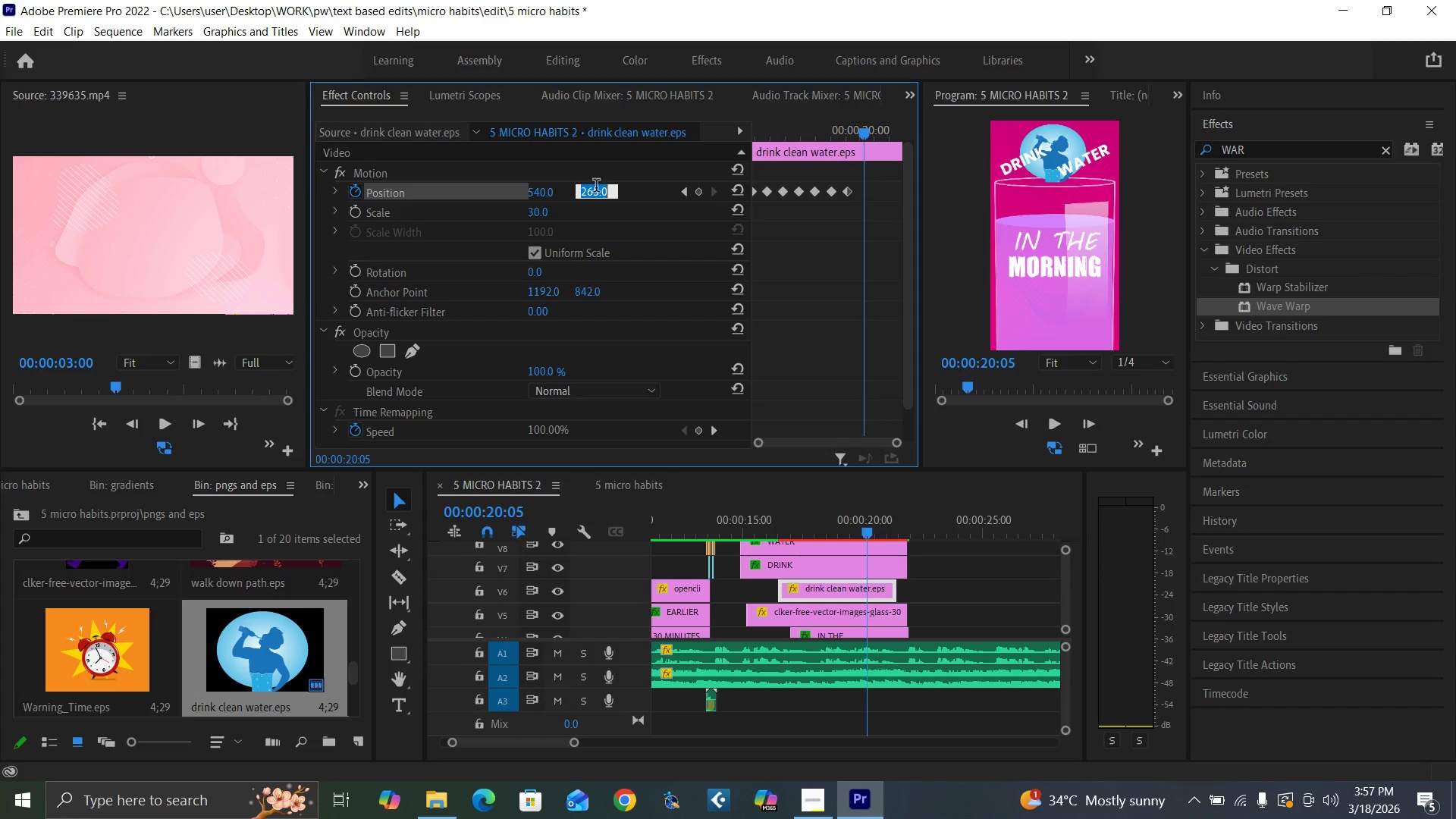 
type(300)
 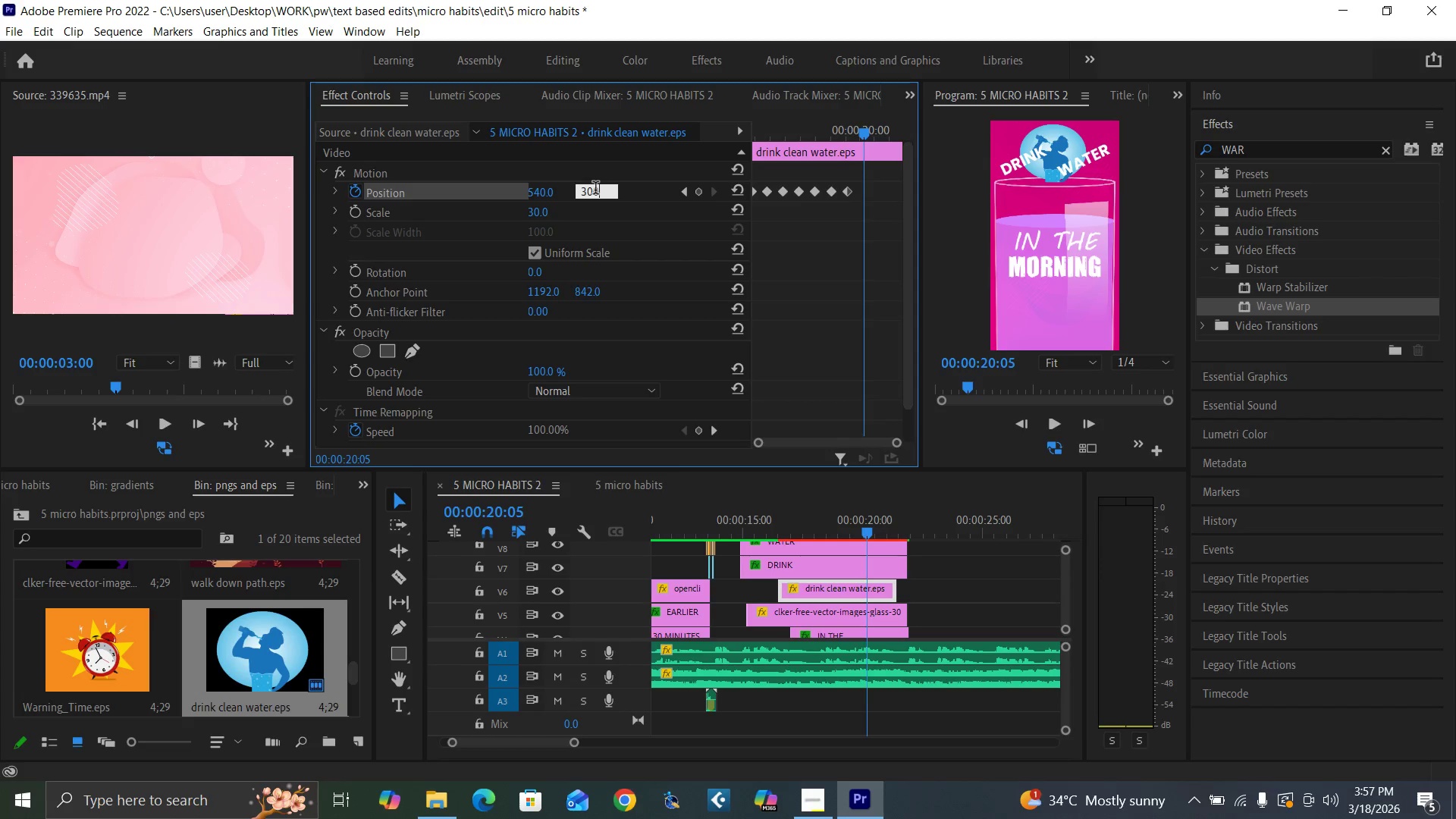 
key(Enter)
 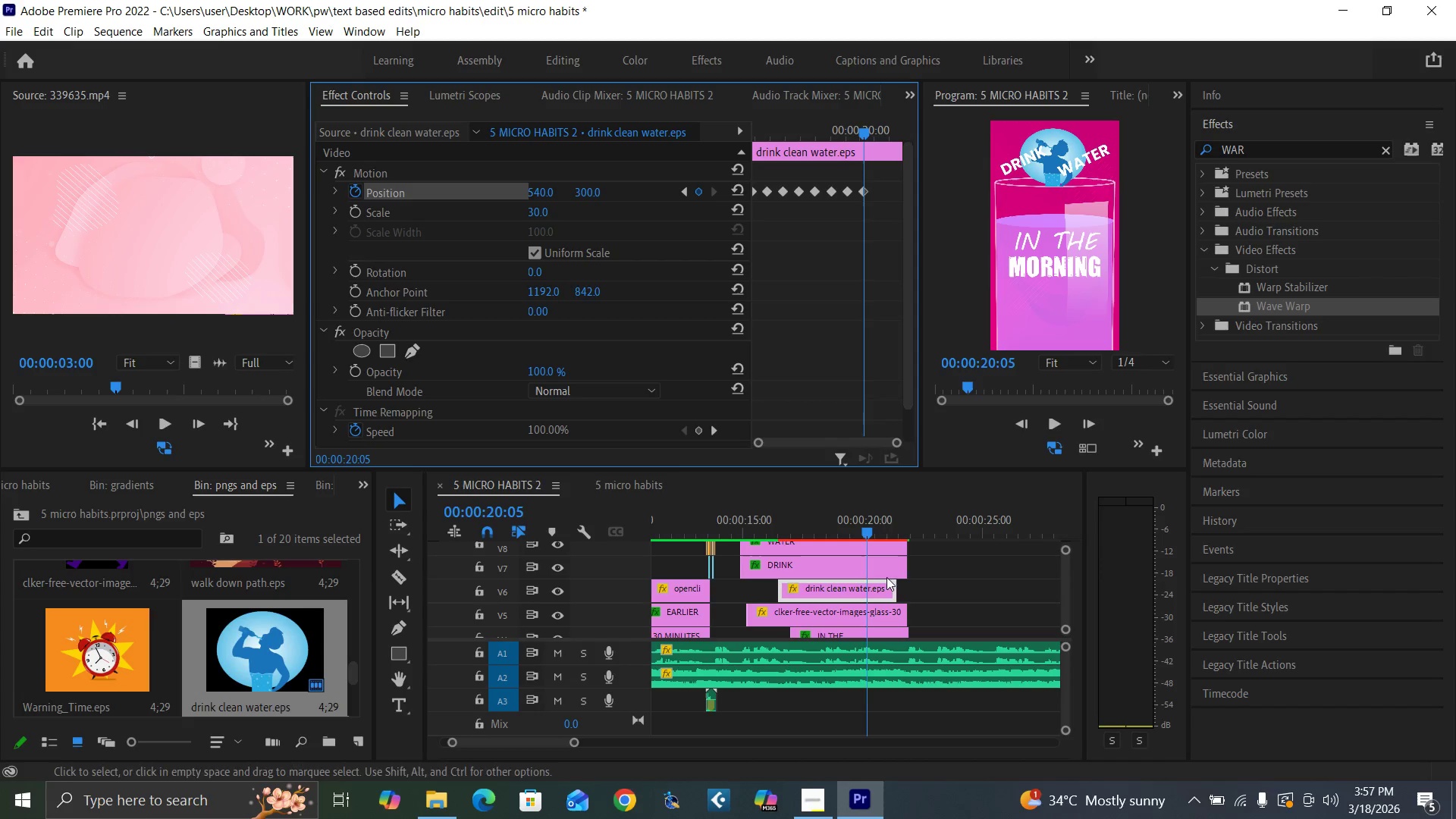 
left_click_drag(start_coordinate=[890, 589], to_coordinate=[900, 595])
 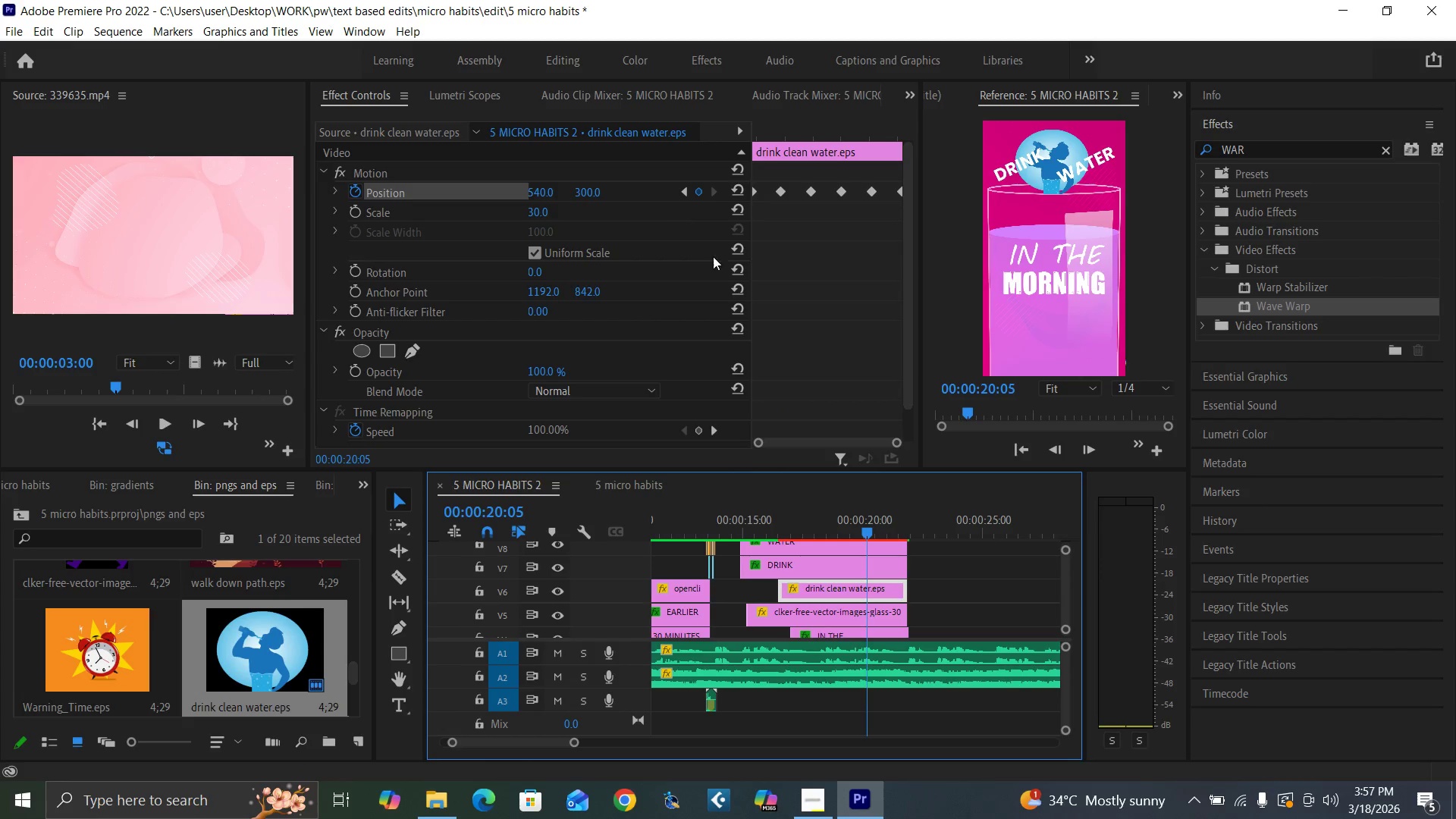 
left_click([870, 534])
 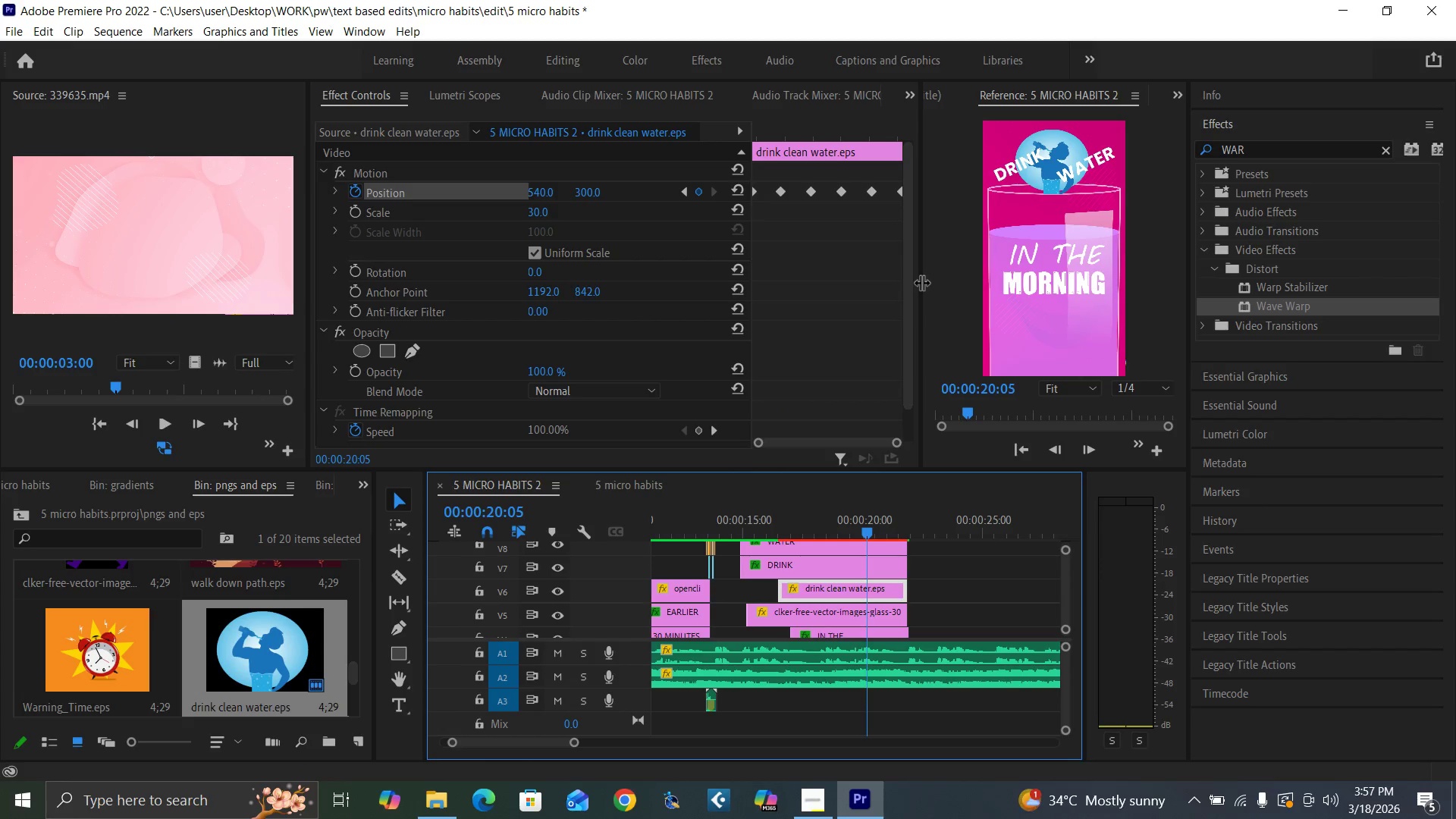 
key(ArrowRight)
 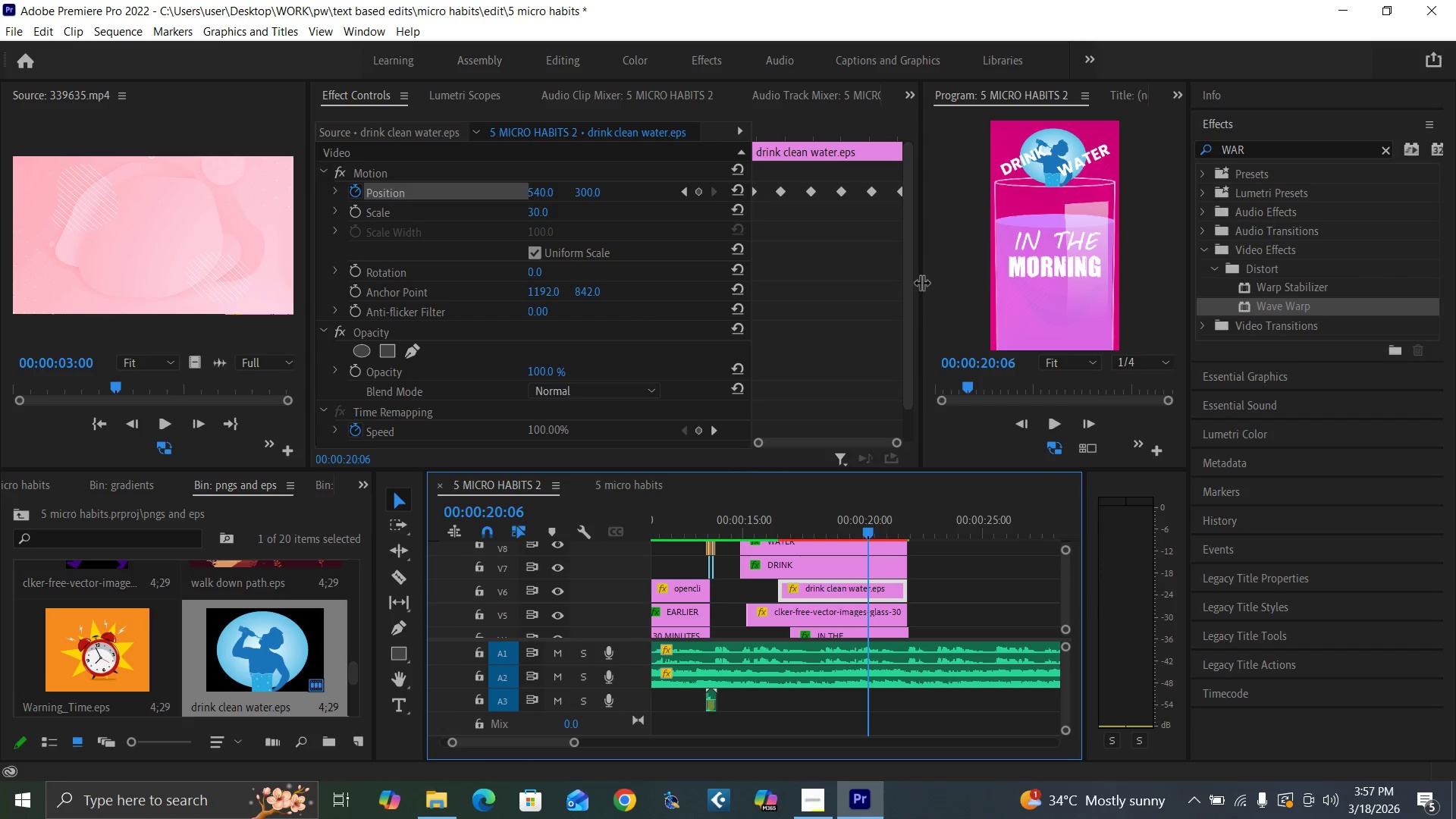 
key(ArrowRight)
 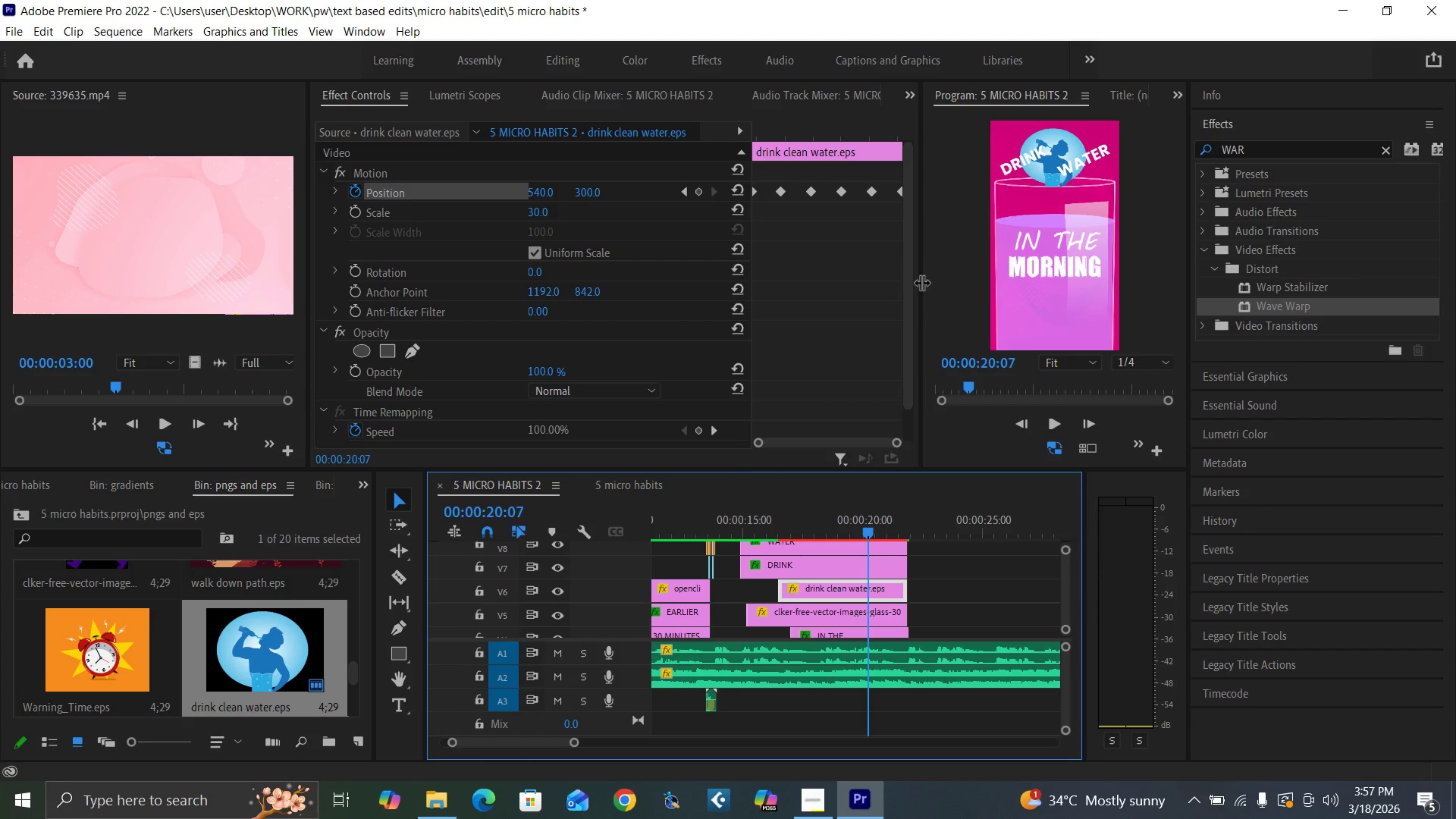 
key(ArrowRight)
 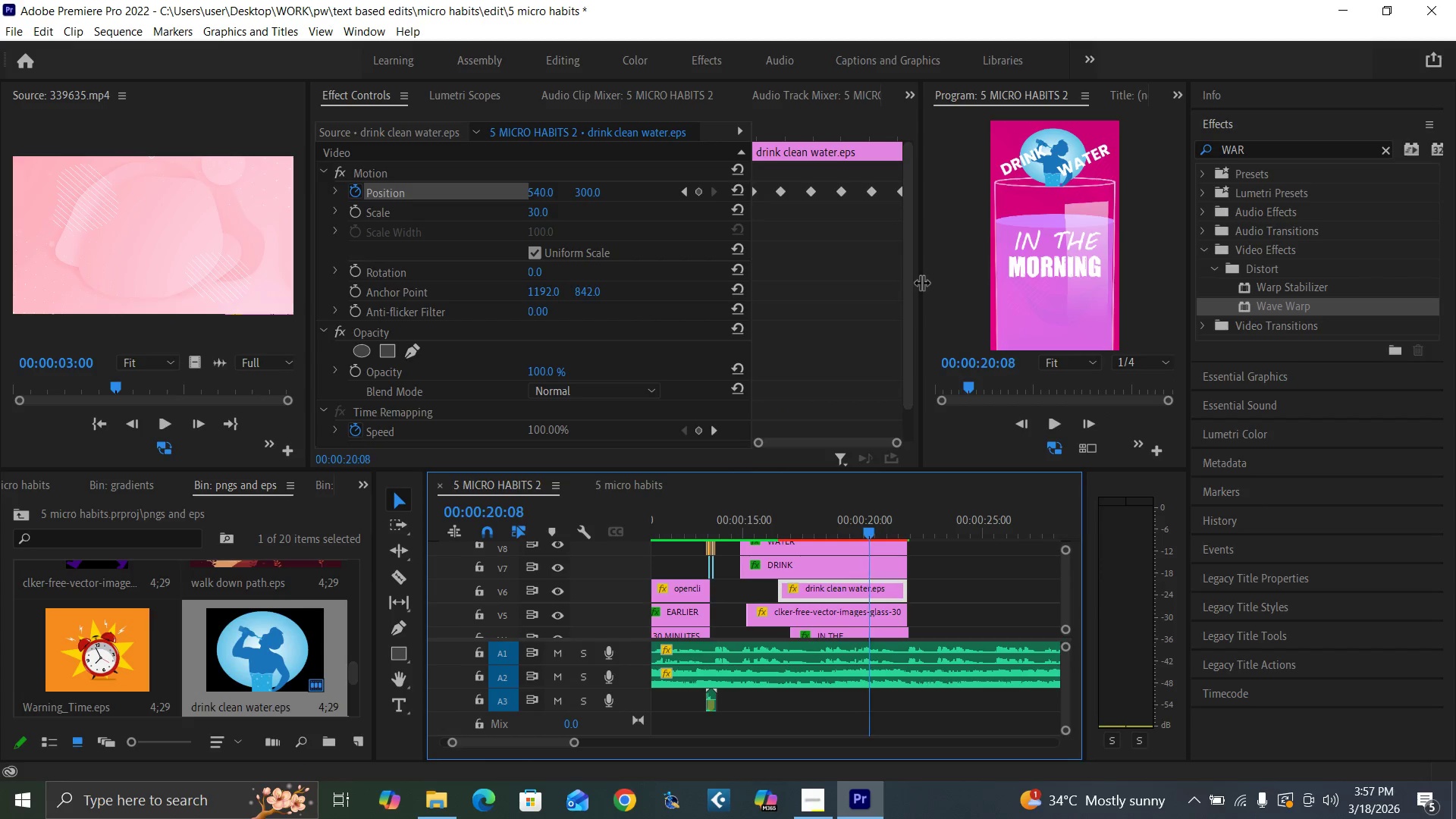 
key(ArrowRight)
 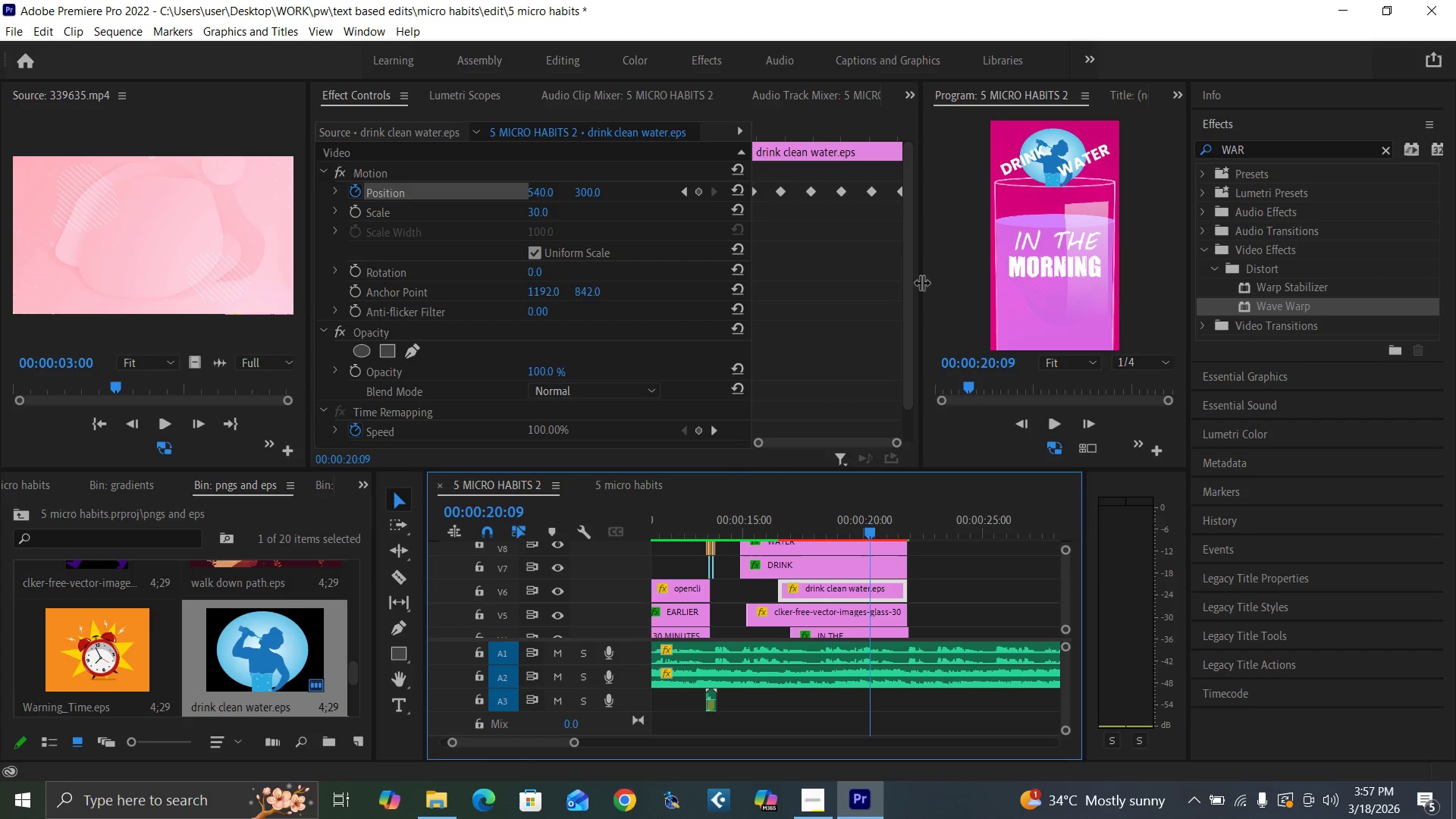 
key(ArrowRight)
 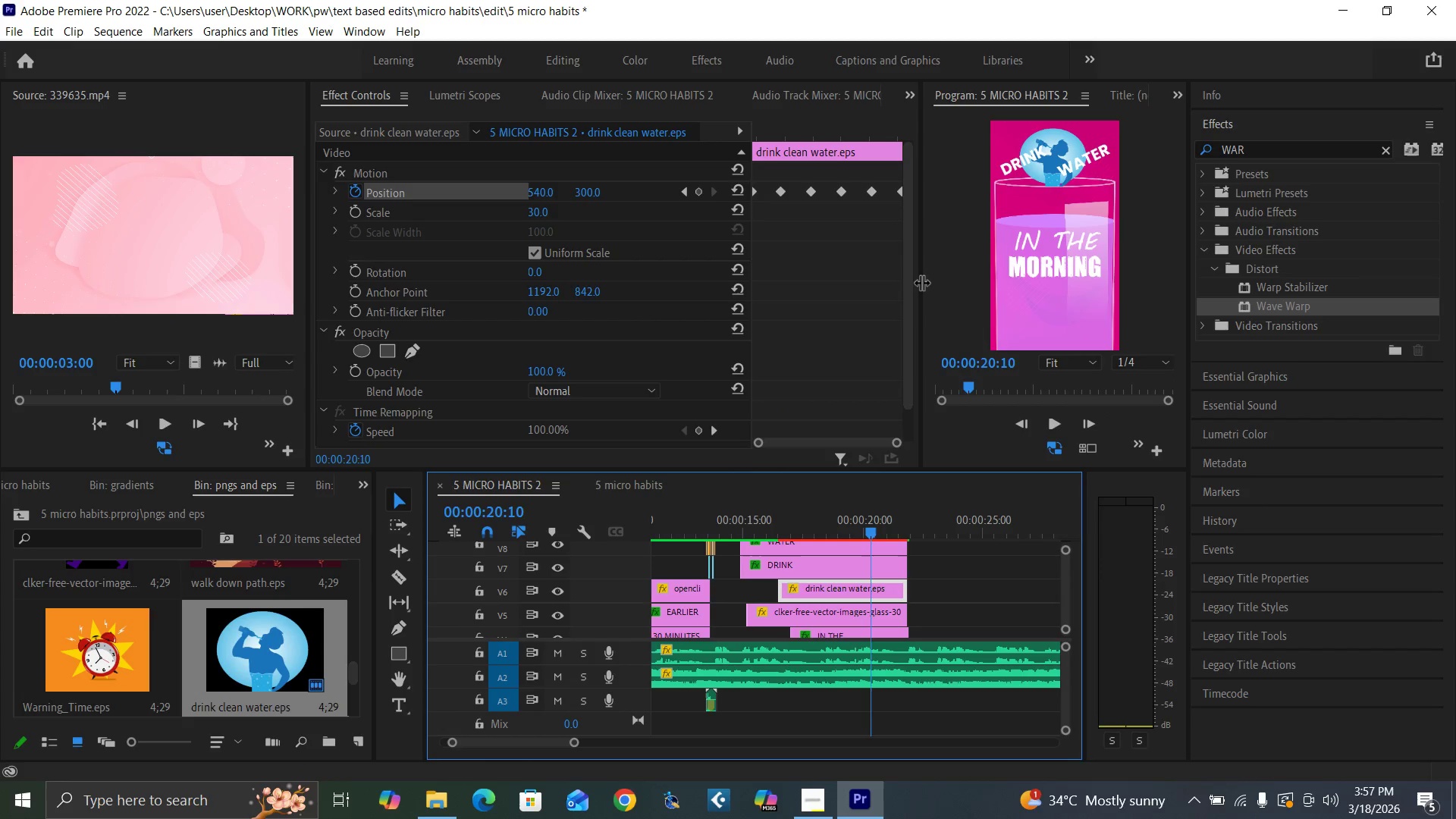 
key(ArrowRight)
 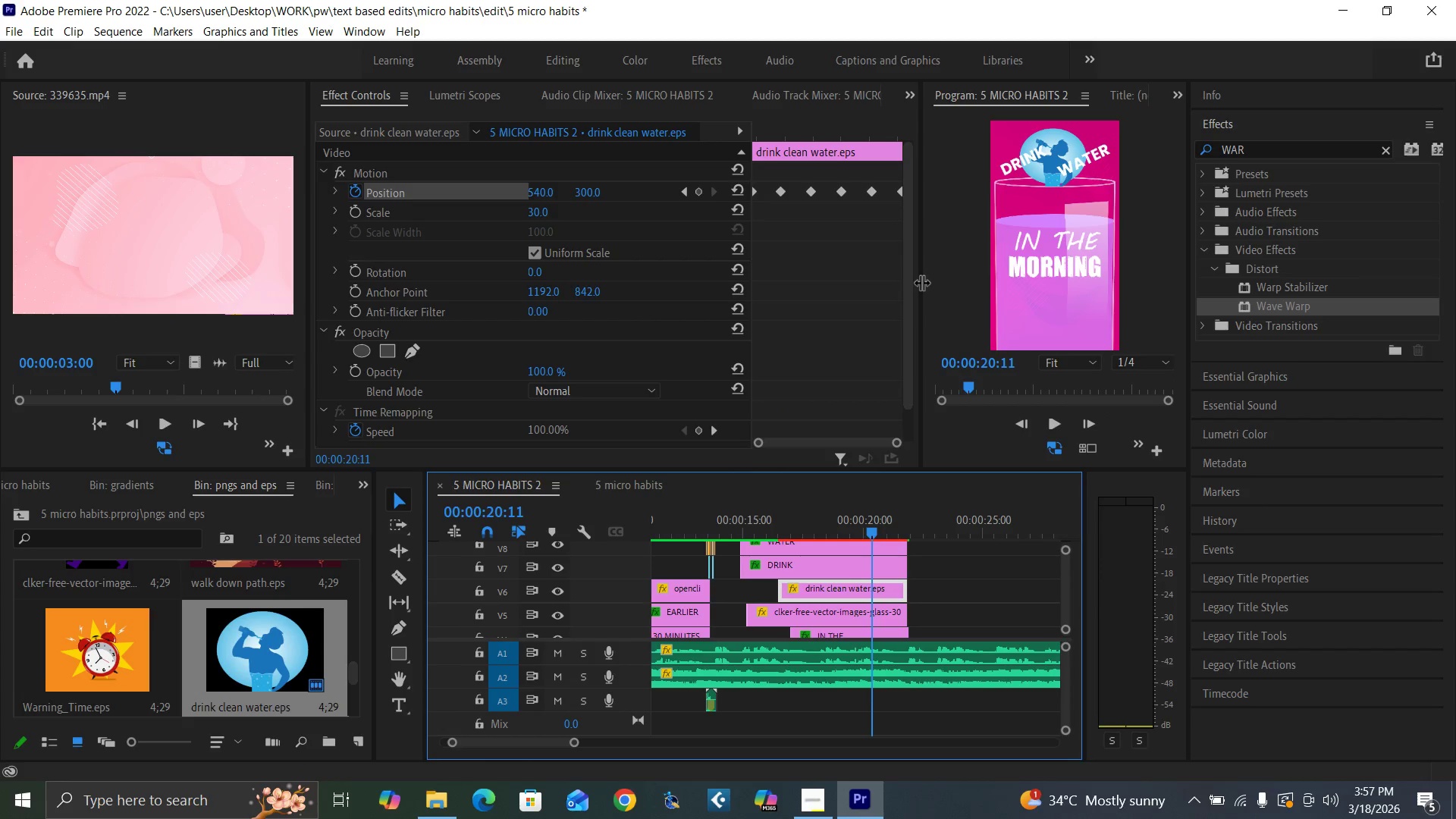 
key(ArrowRight)
 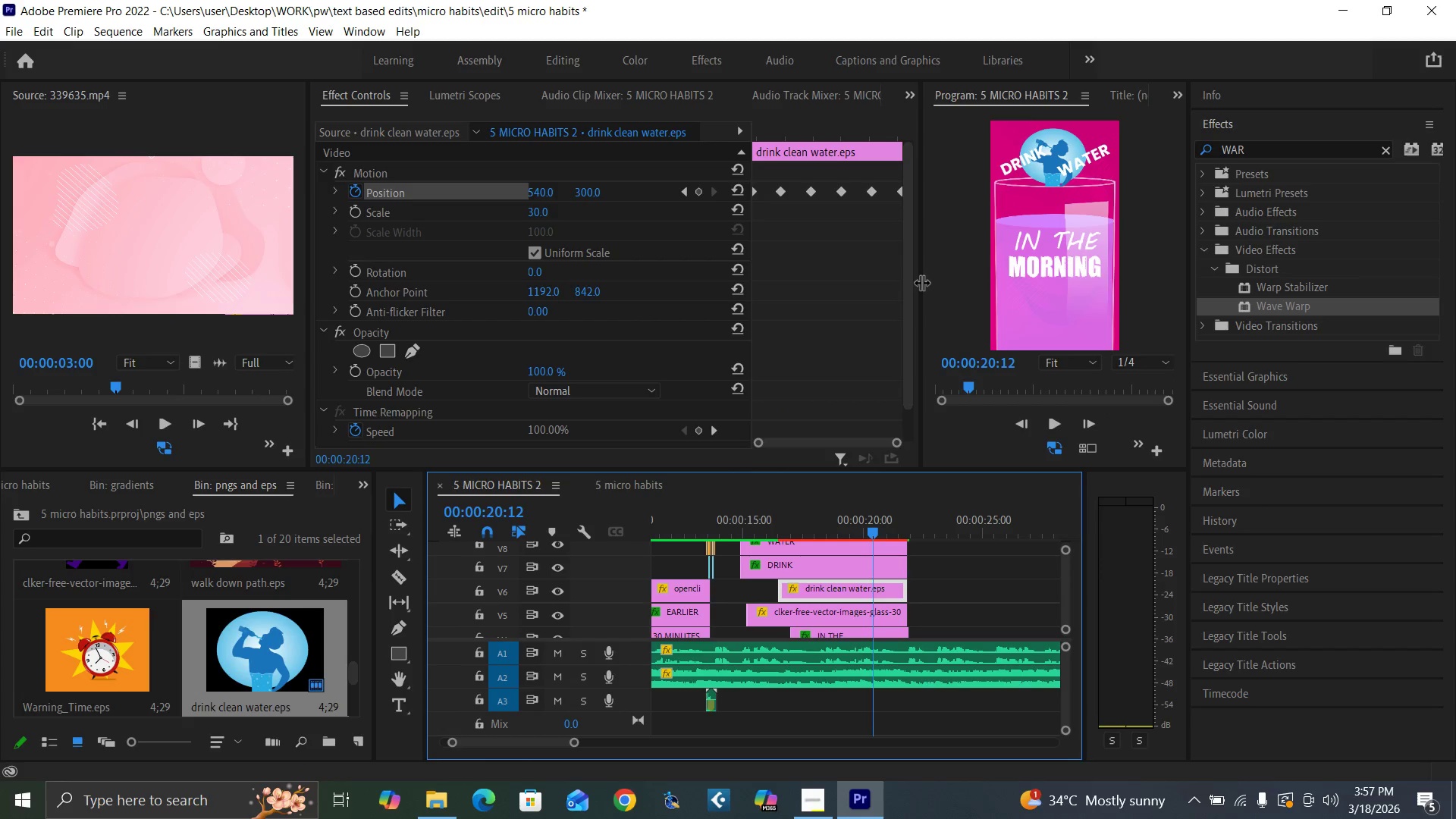 
key(ArrowRight)
 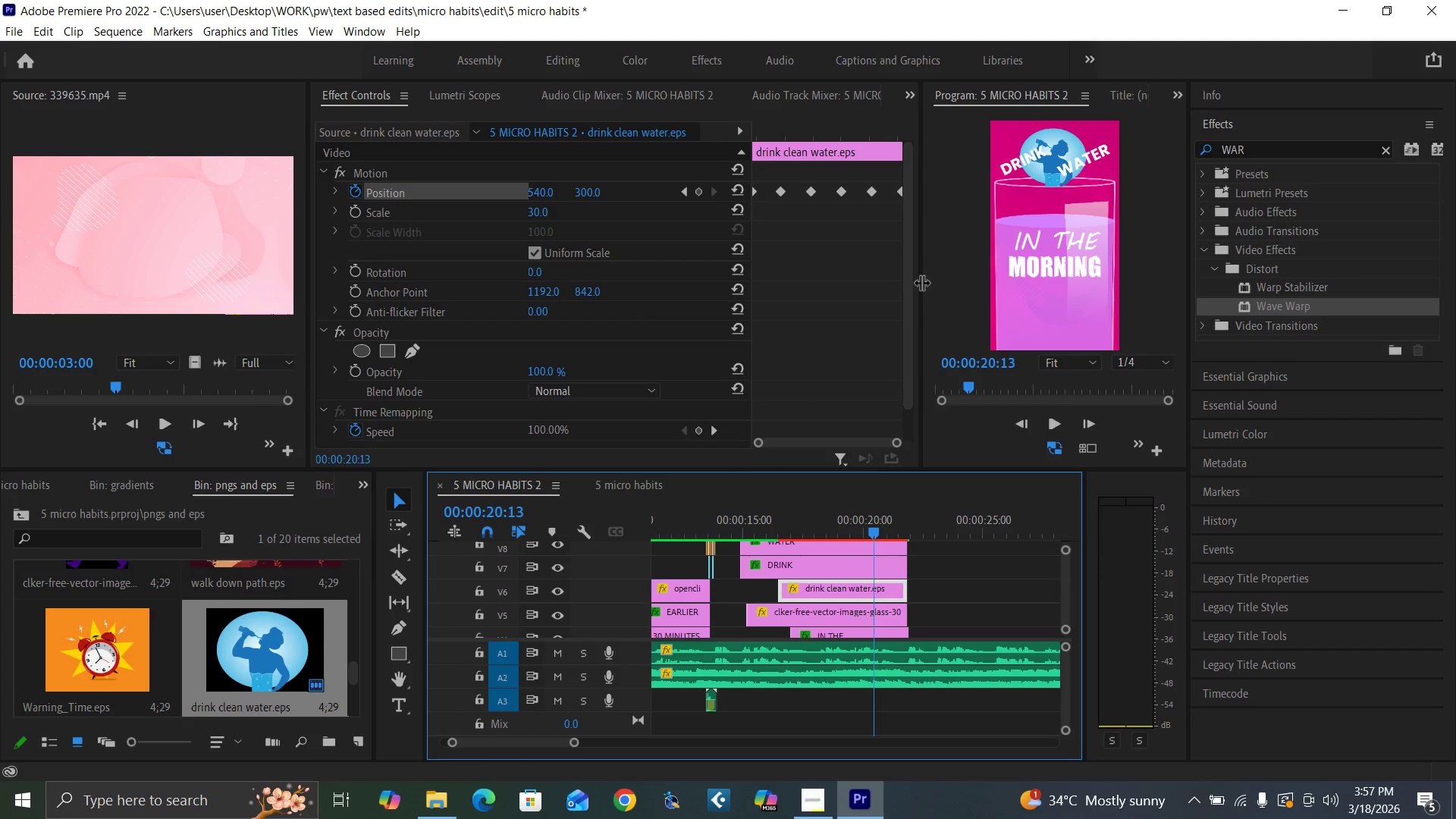 
key(ArrowRight)
 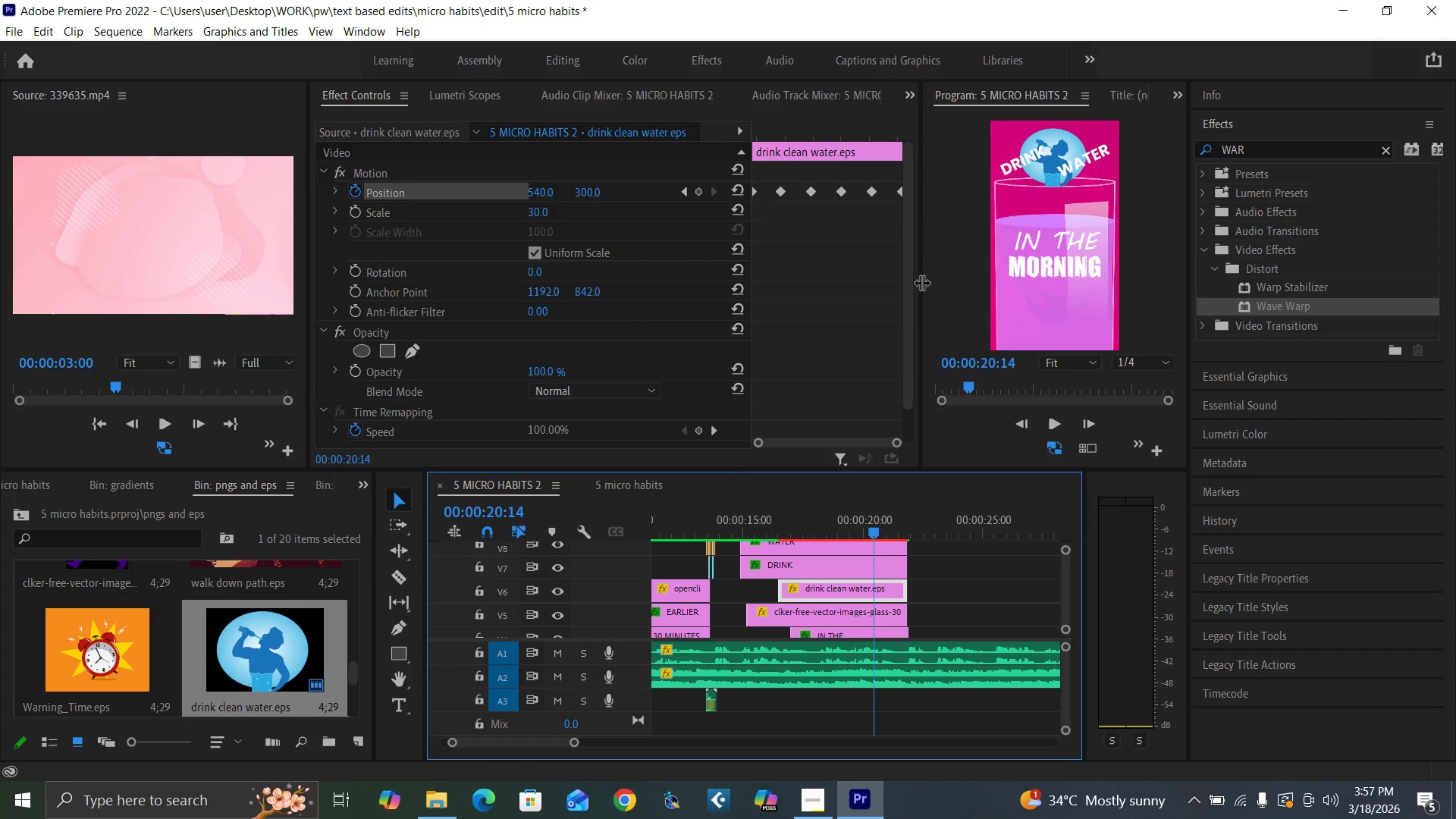 
key(ArrowRight)
 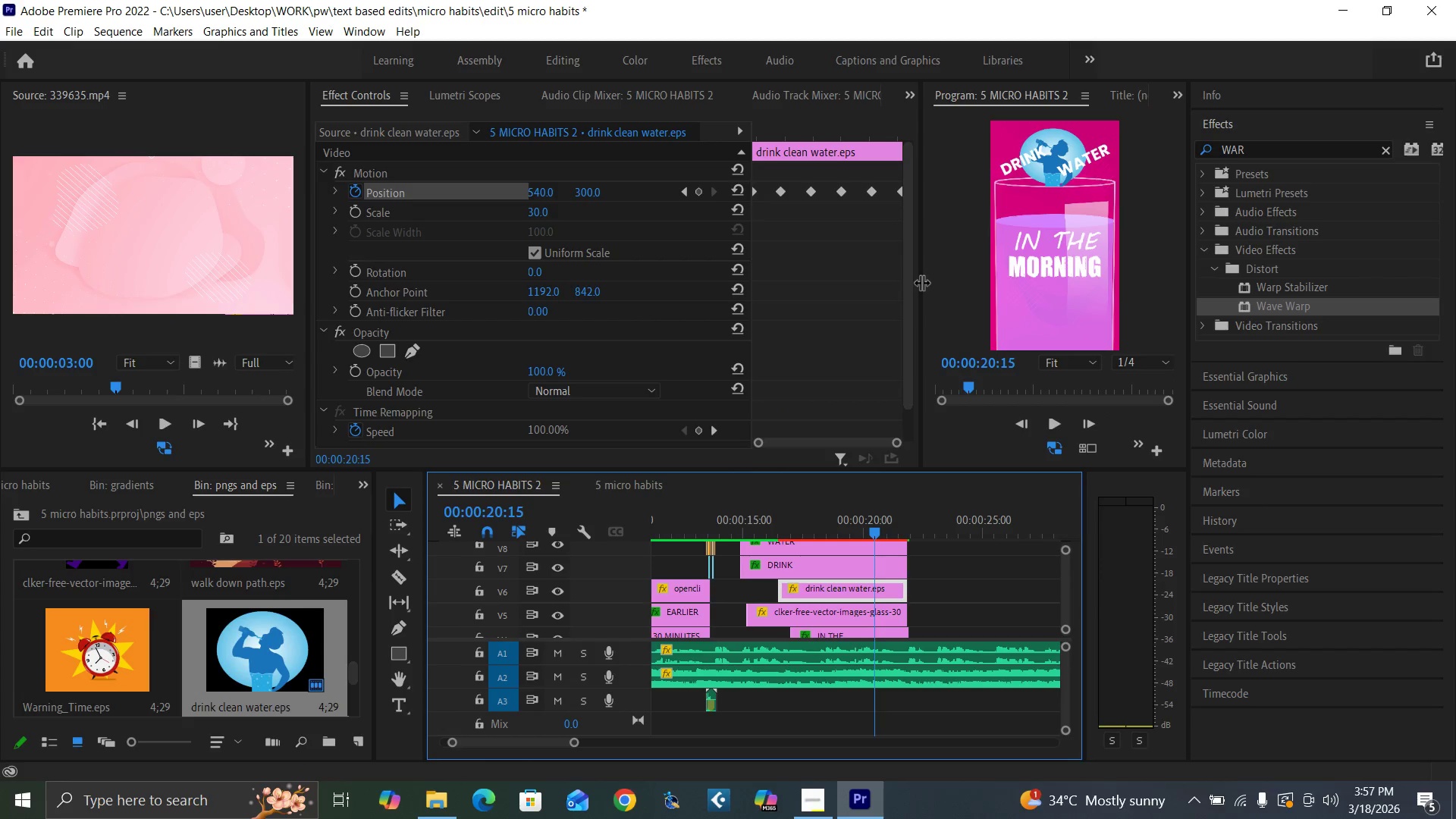 
key(ArrowRight)
 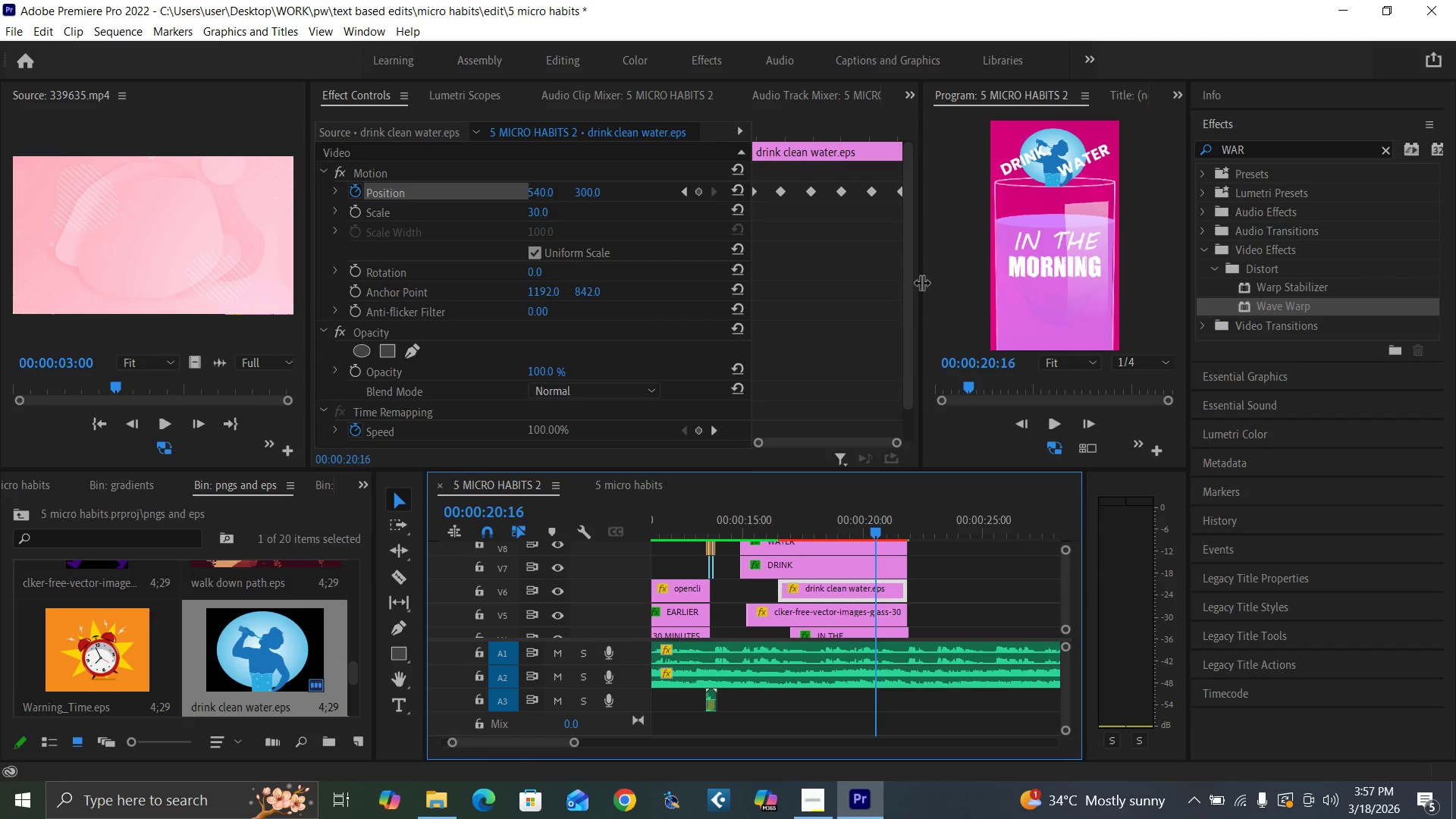 
key(ArrowRight)
 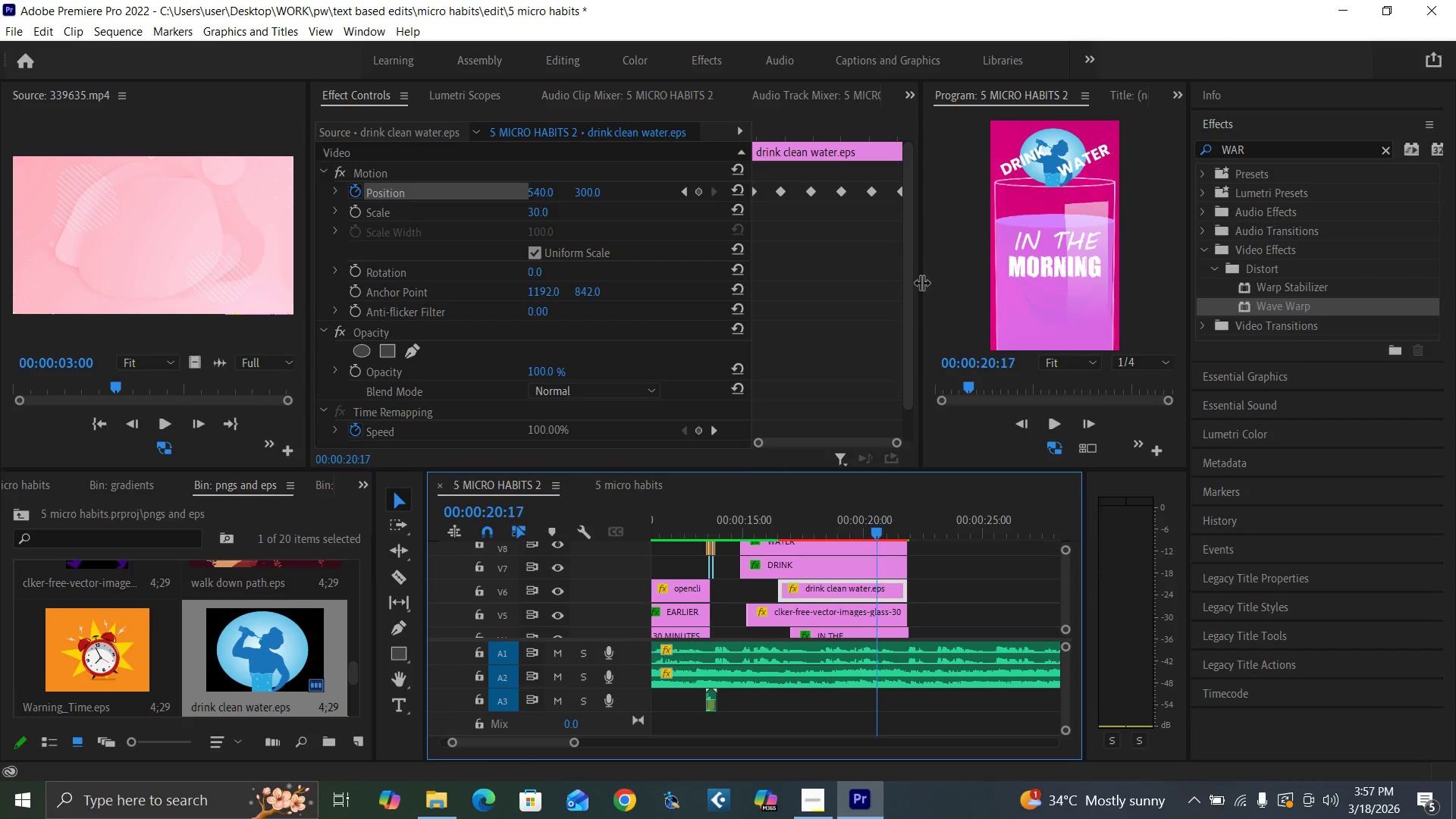 
key(ArrowRight)
 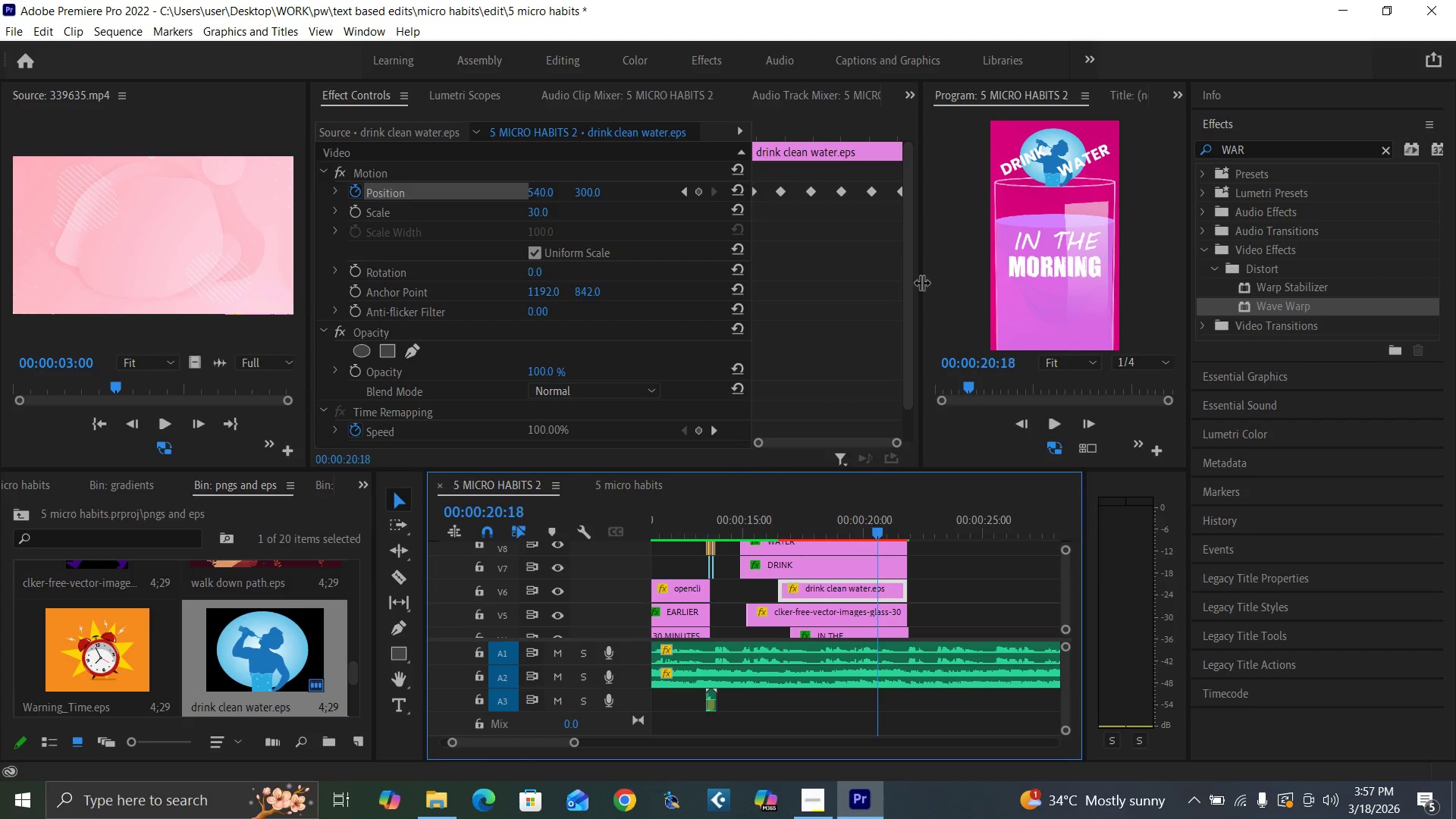 
key(ArrowRight)
 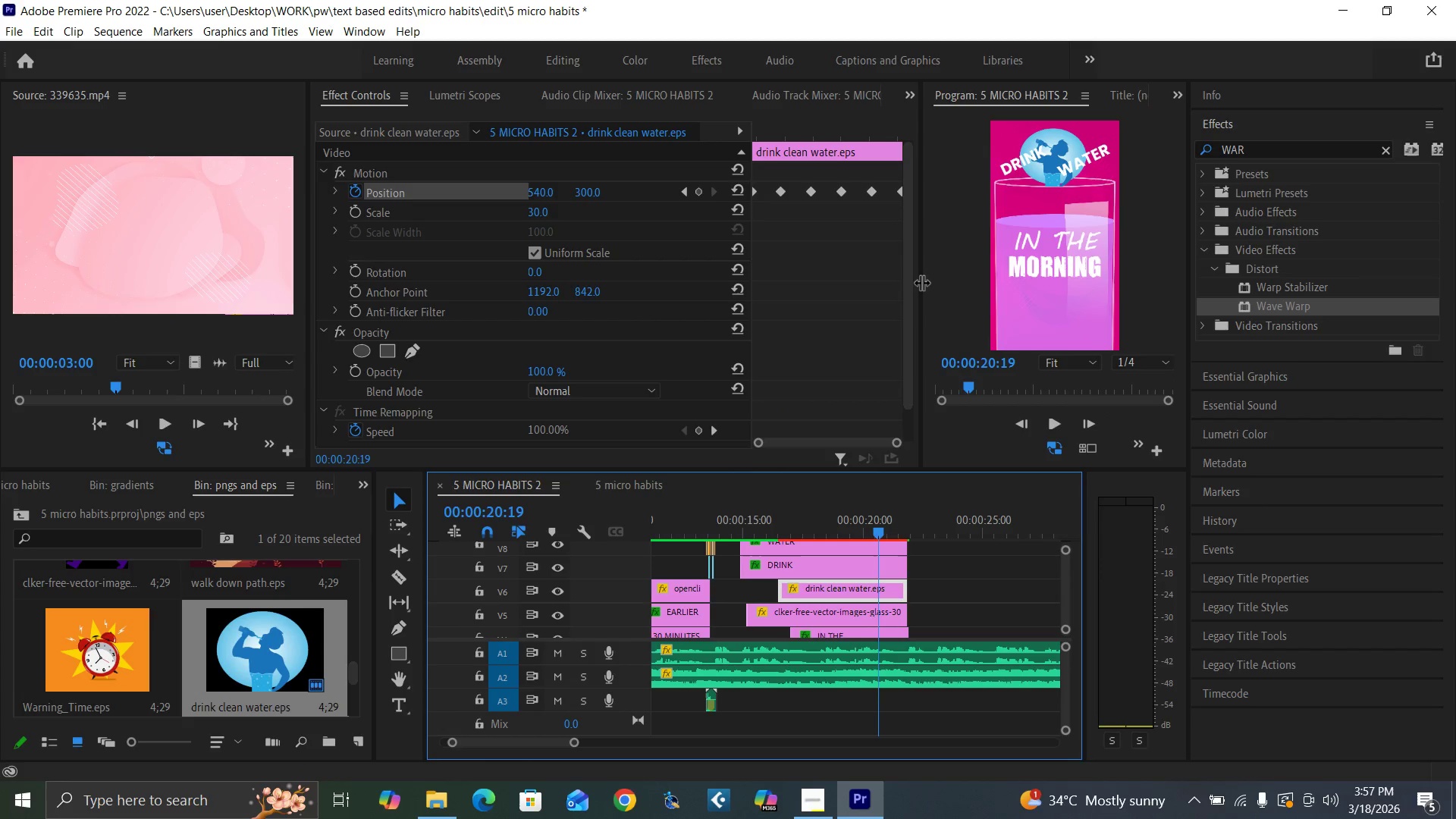 
key(ArrowRight)
 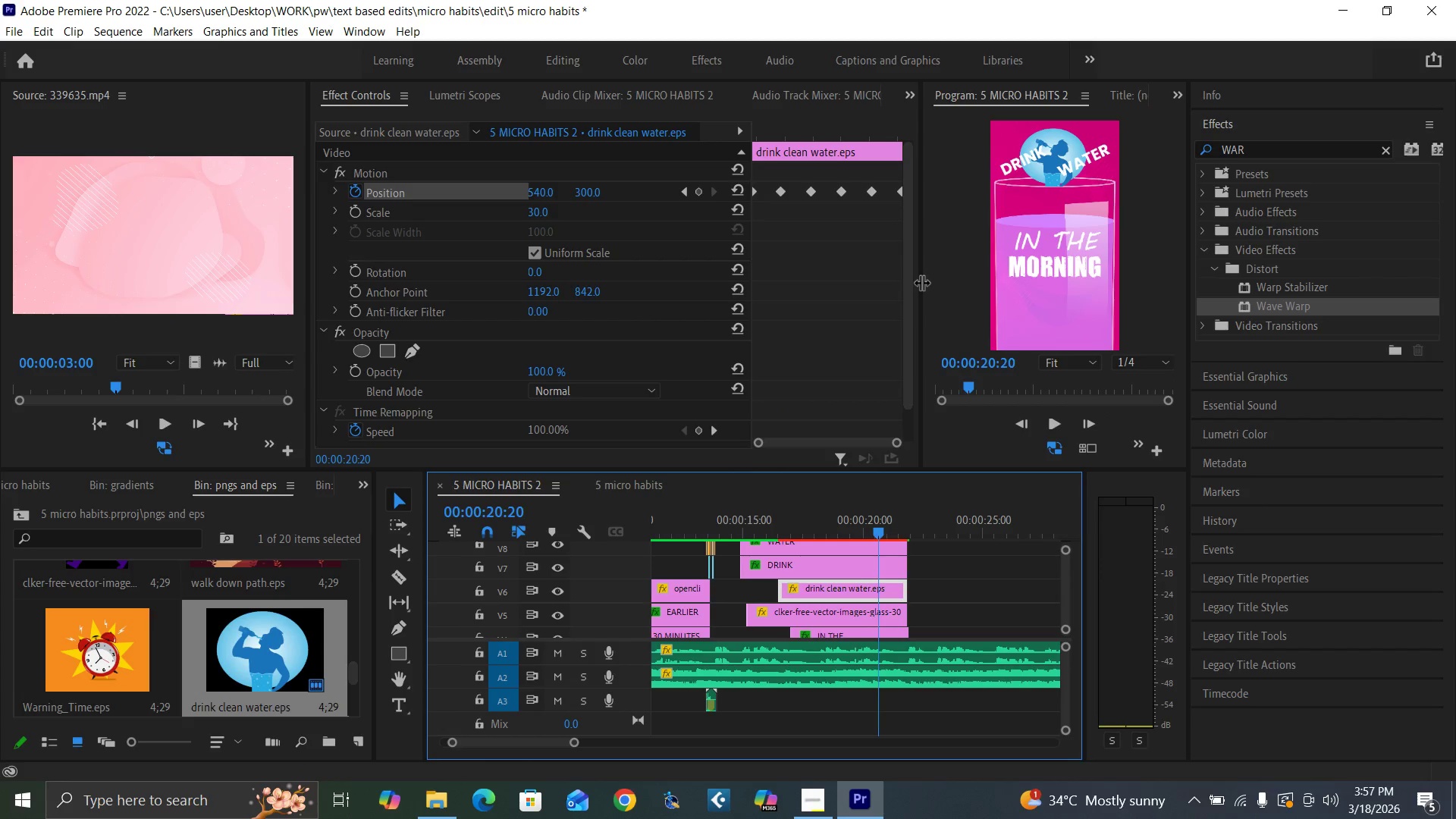 
key(ArrowRight)
 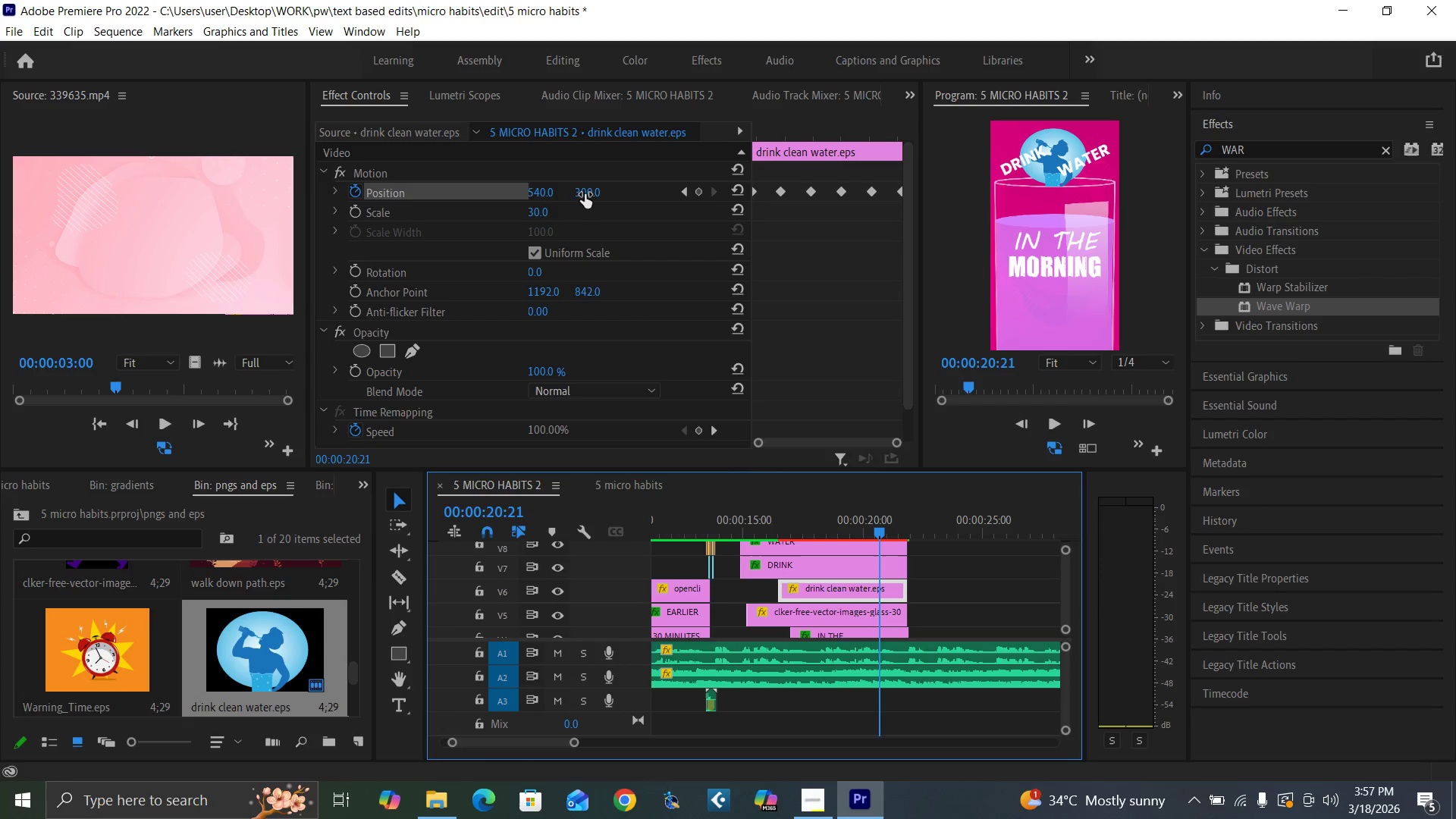 
left_click([585, 194])
 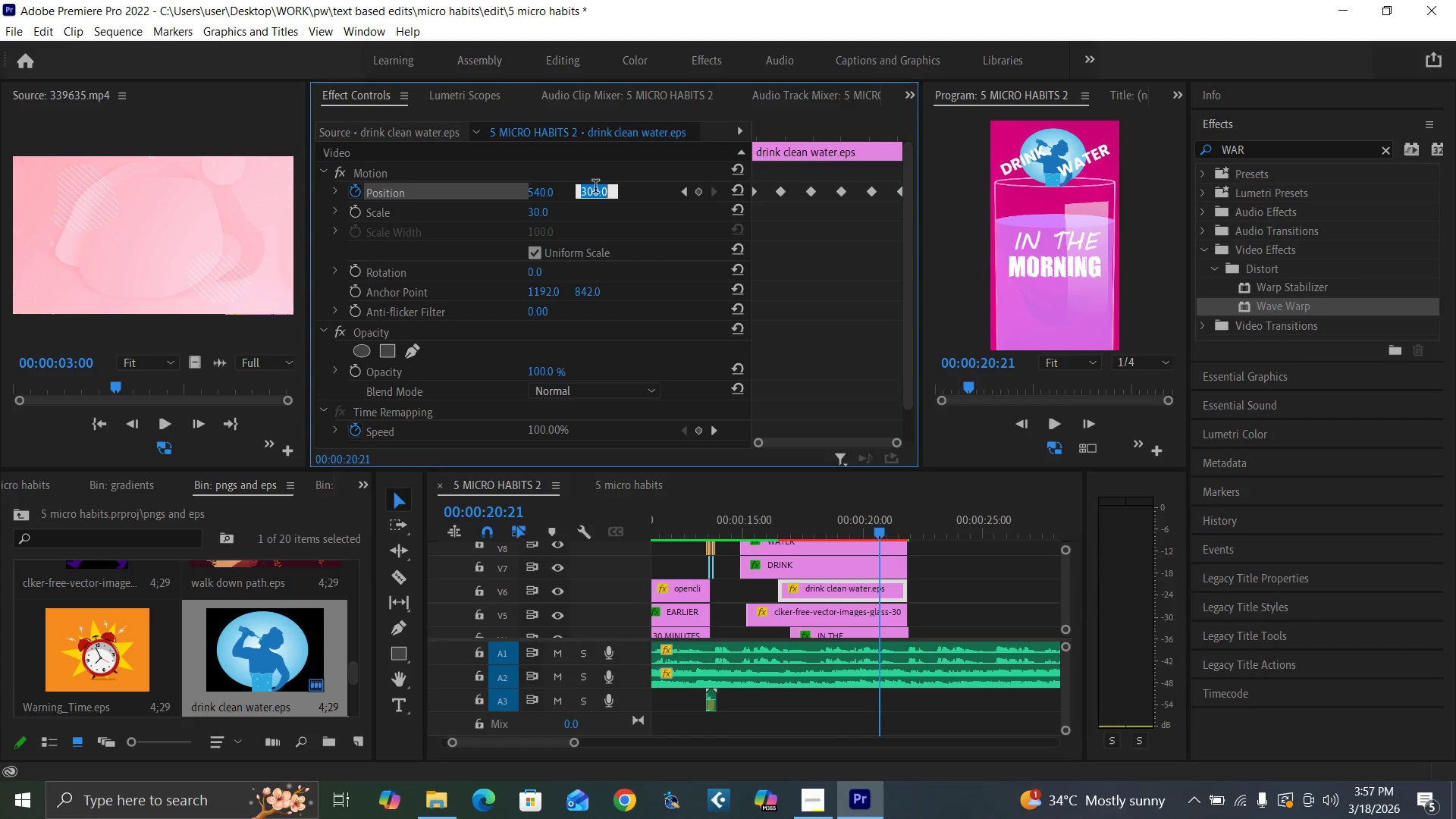 
type(265)
 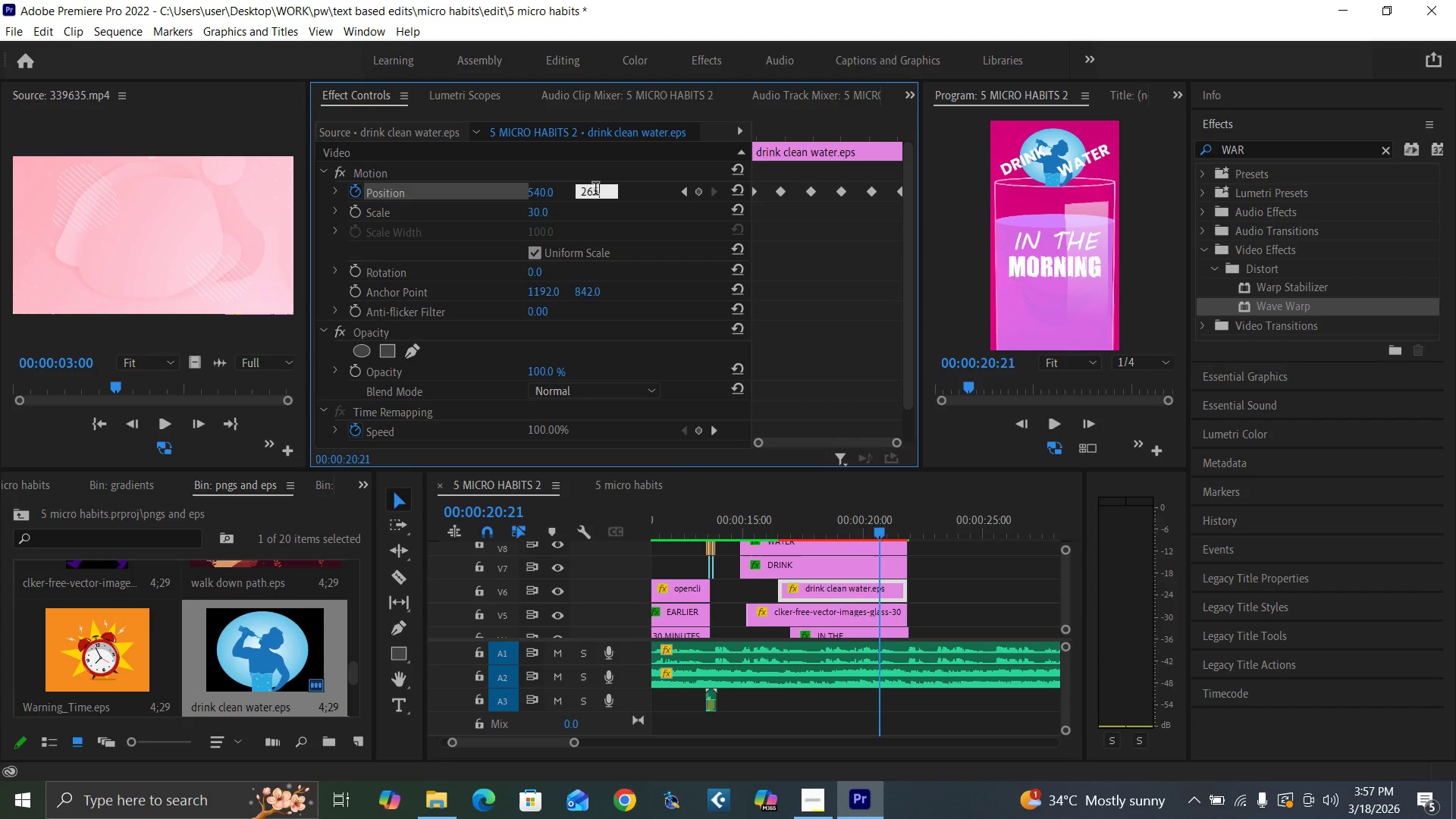 
key(Enter)
 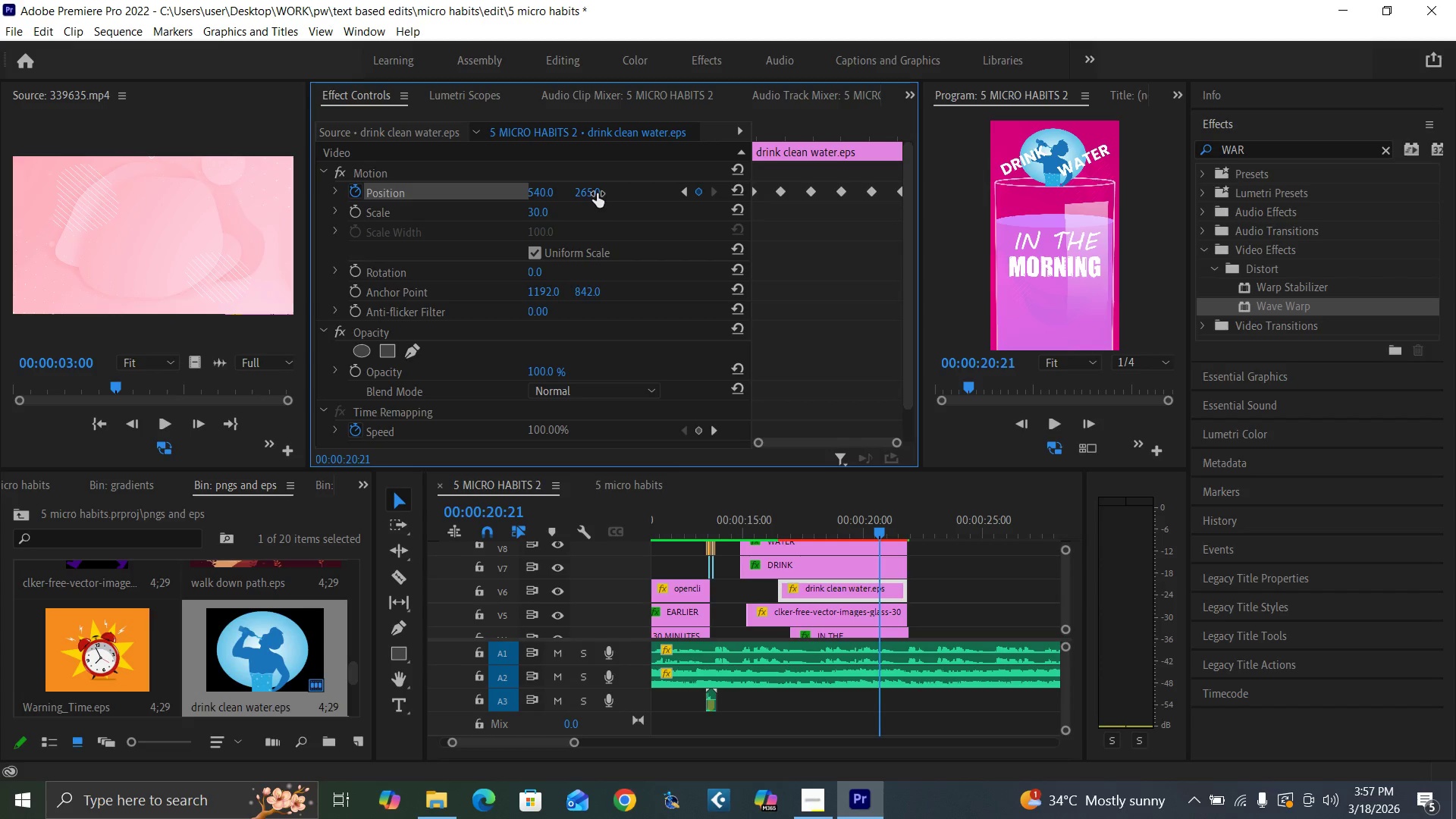 
key(ArrowRight)
 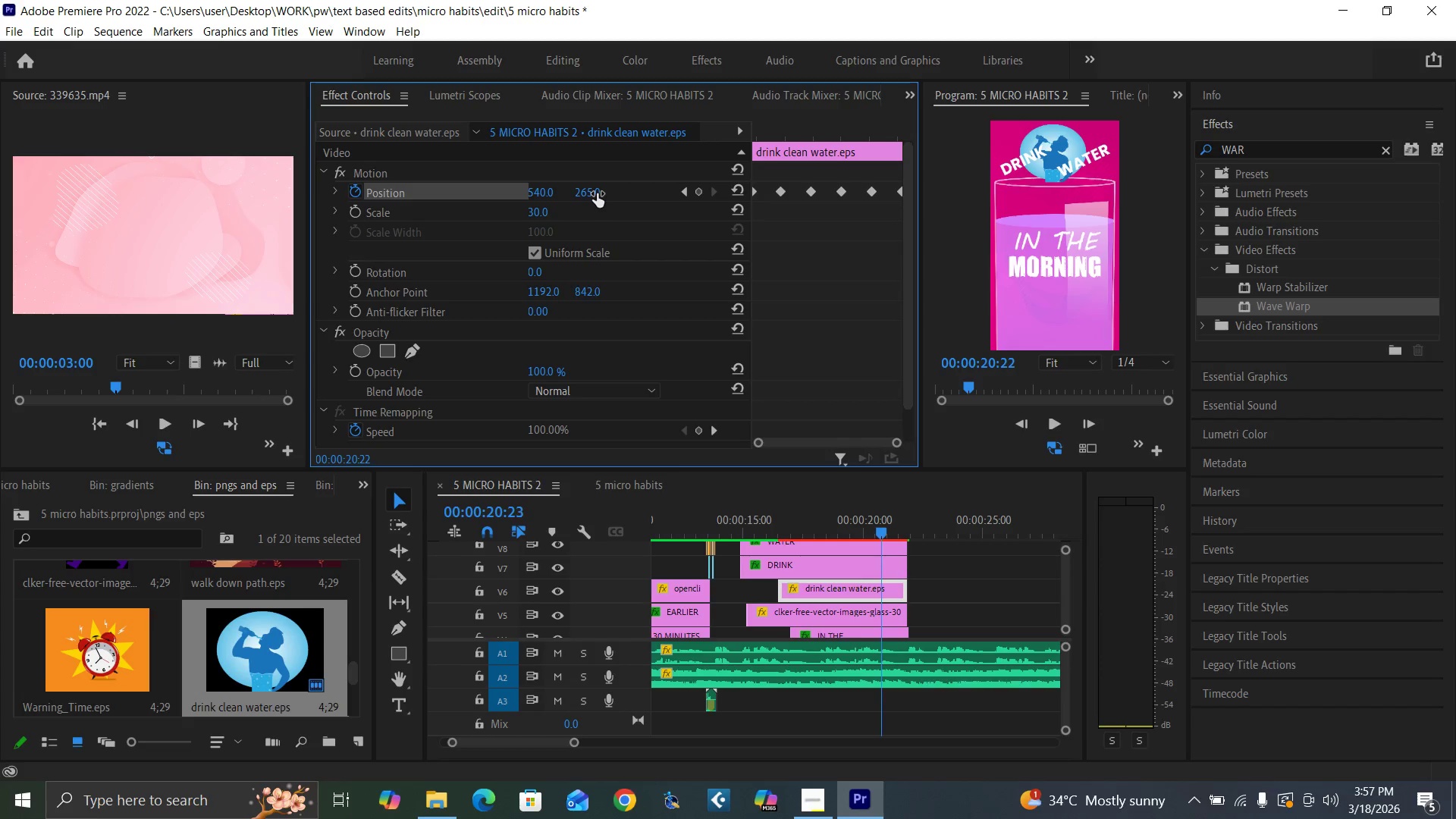 
key(ArrowRight)
 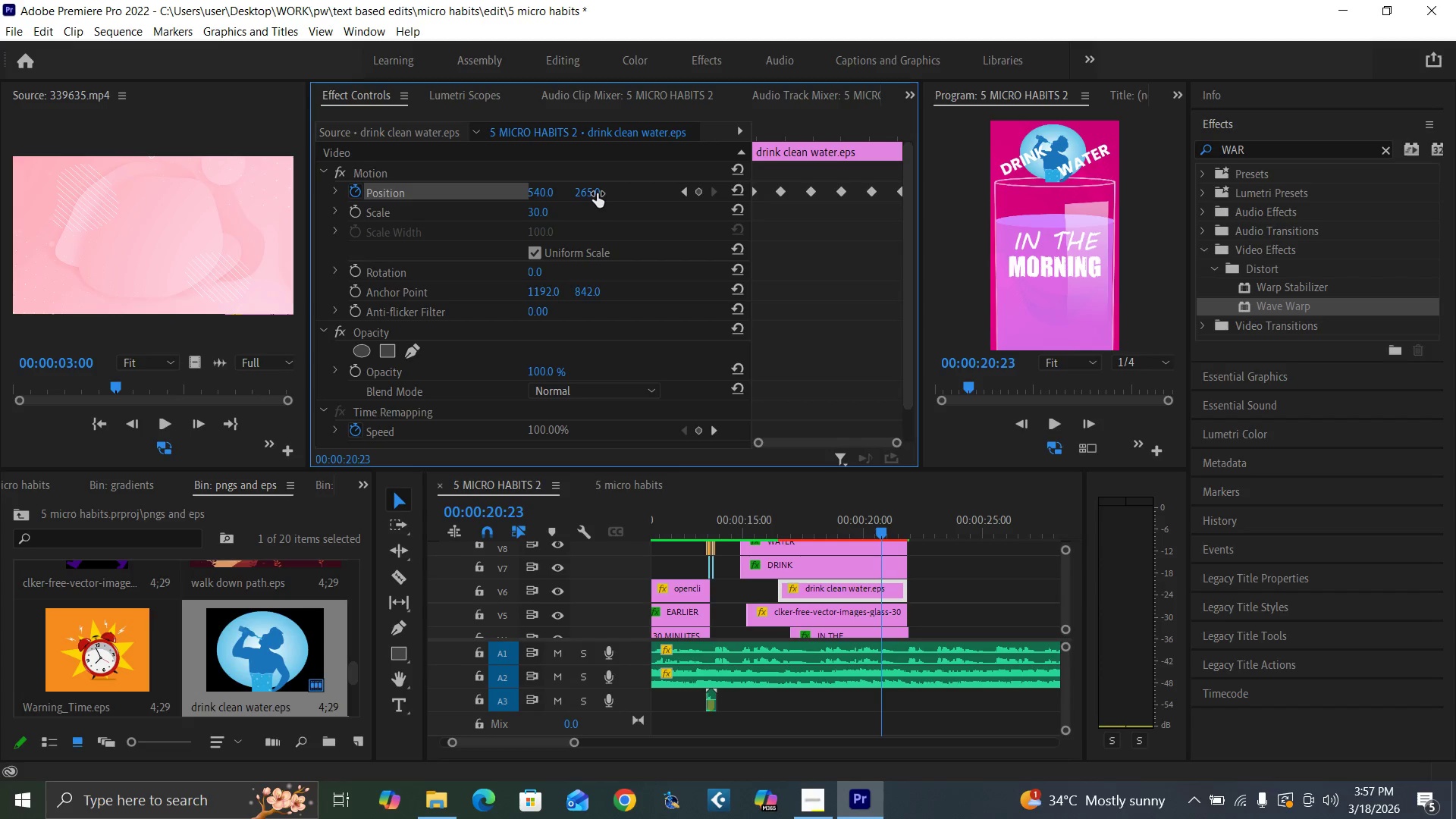 
key(ArrowRight)
 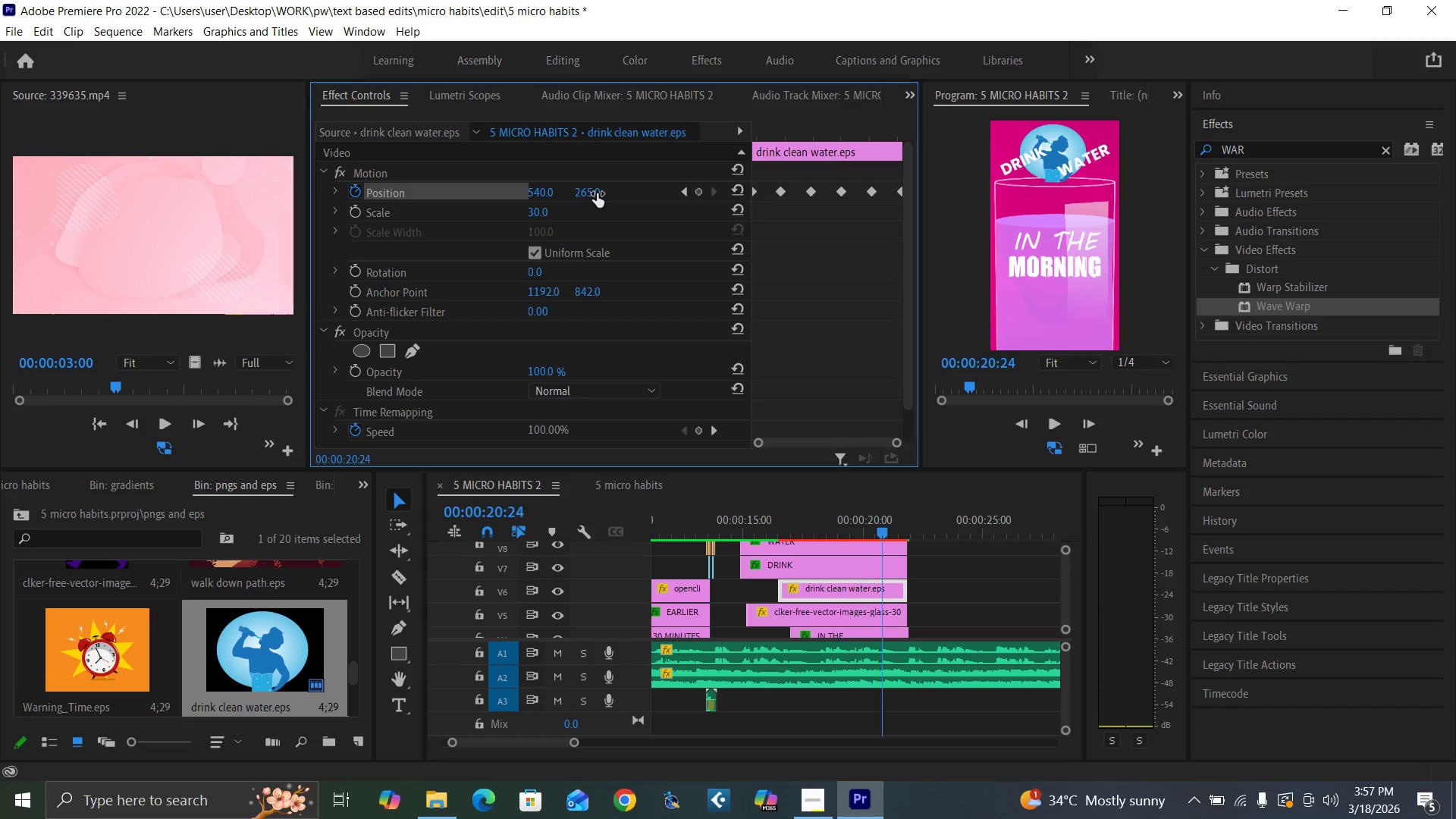 
key(ArrowRight)
 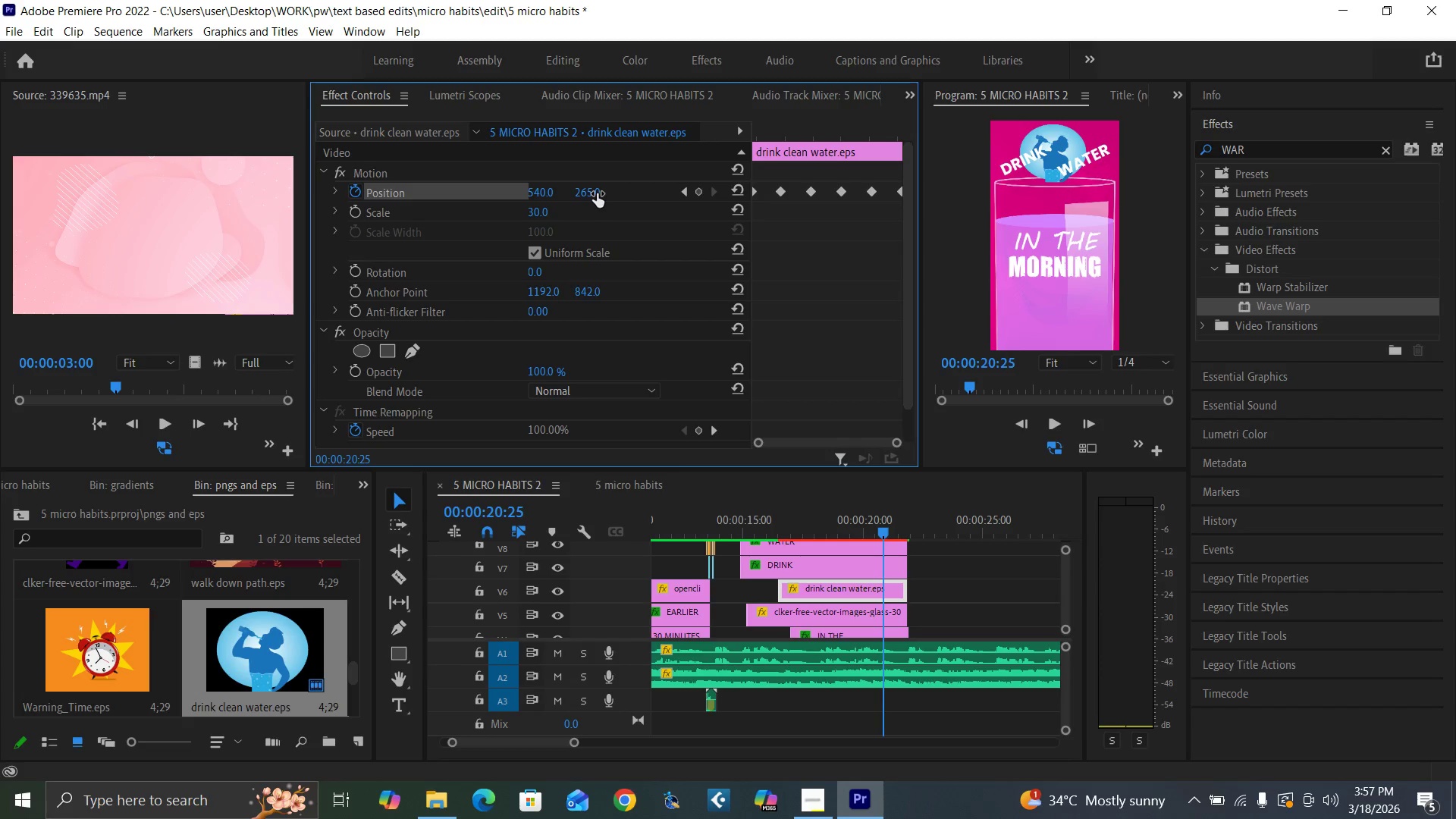 
key(ArrowRight)
 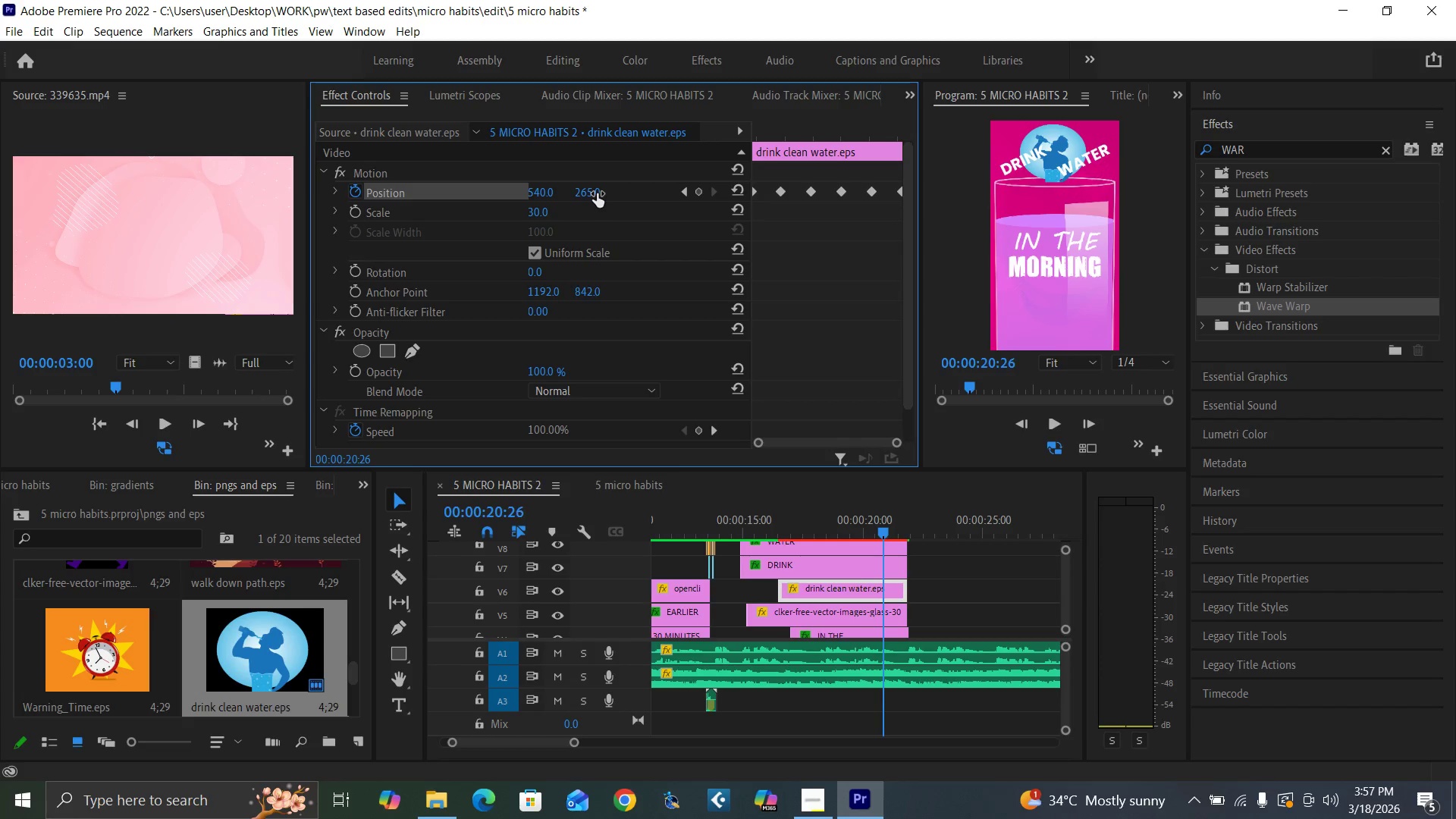 
key(ArrowRight)
 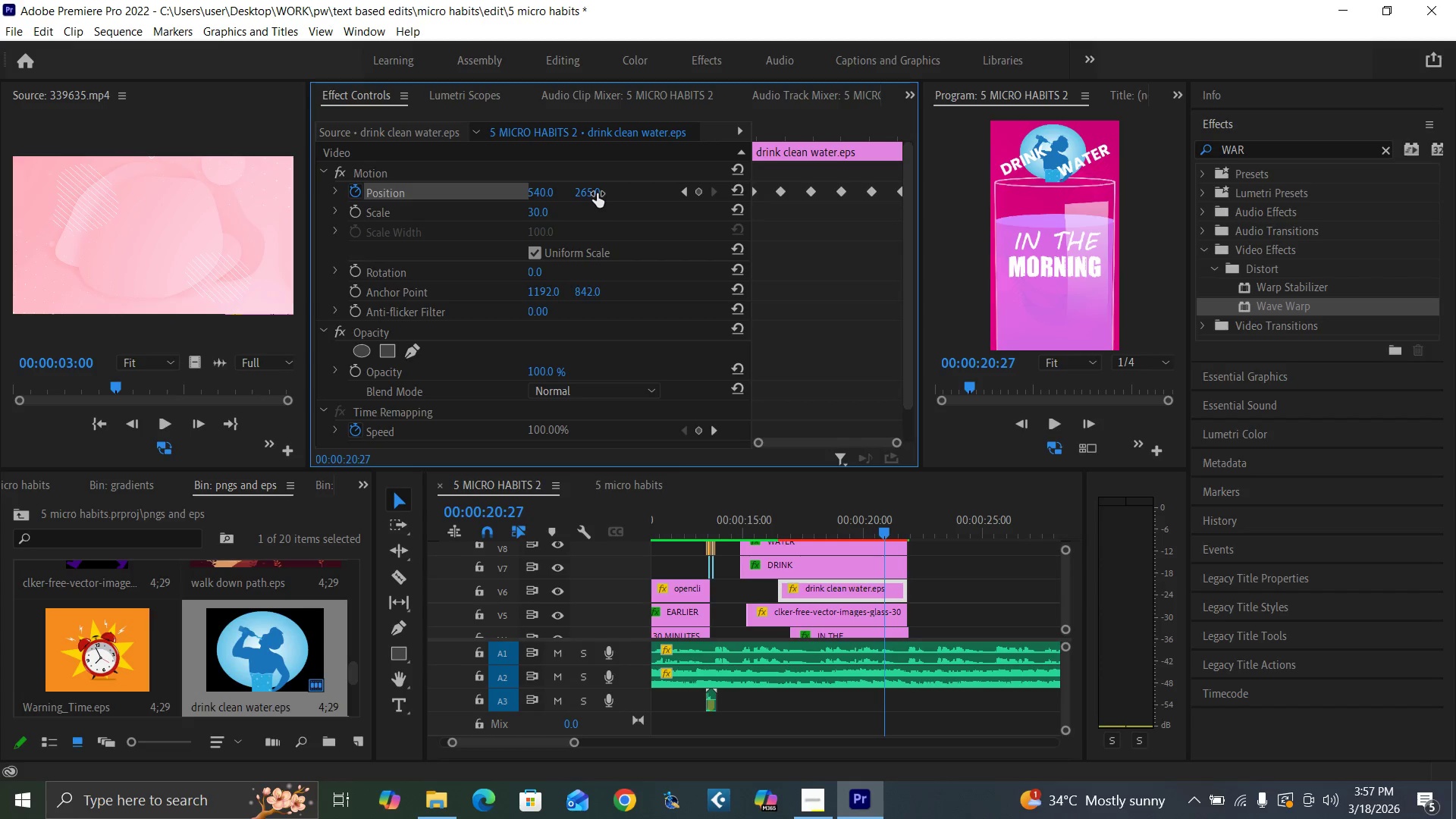 
key(ArrowRight)
 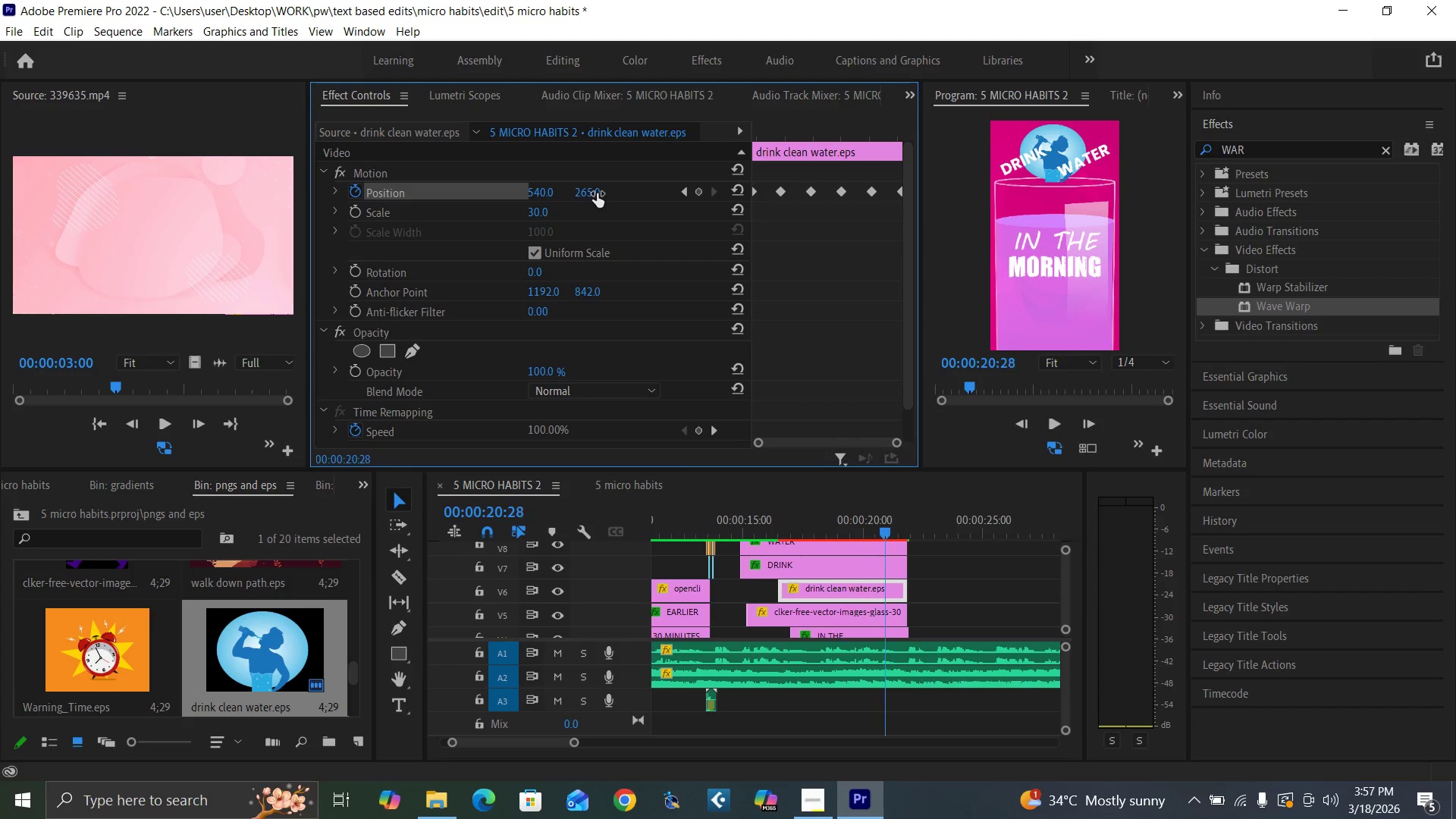 
key(ArrowRight)
 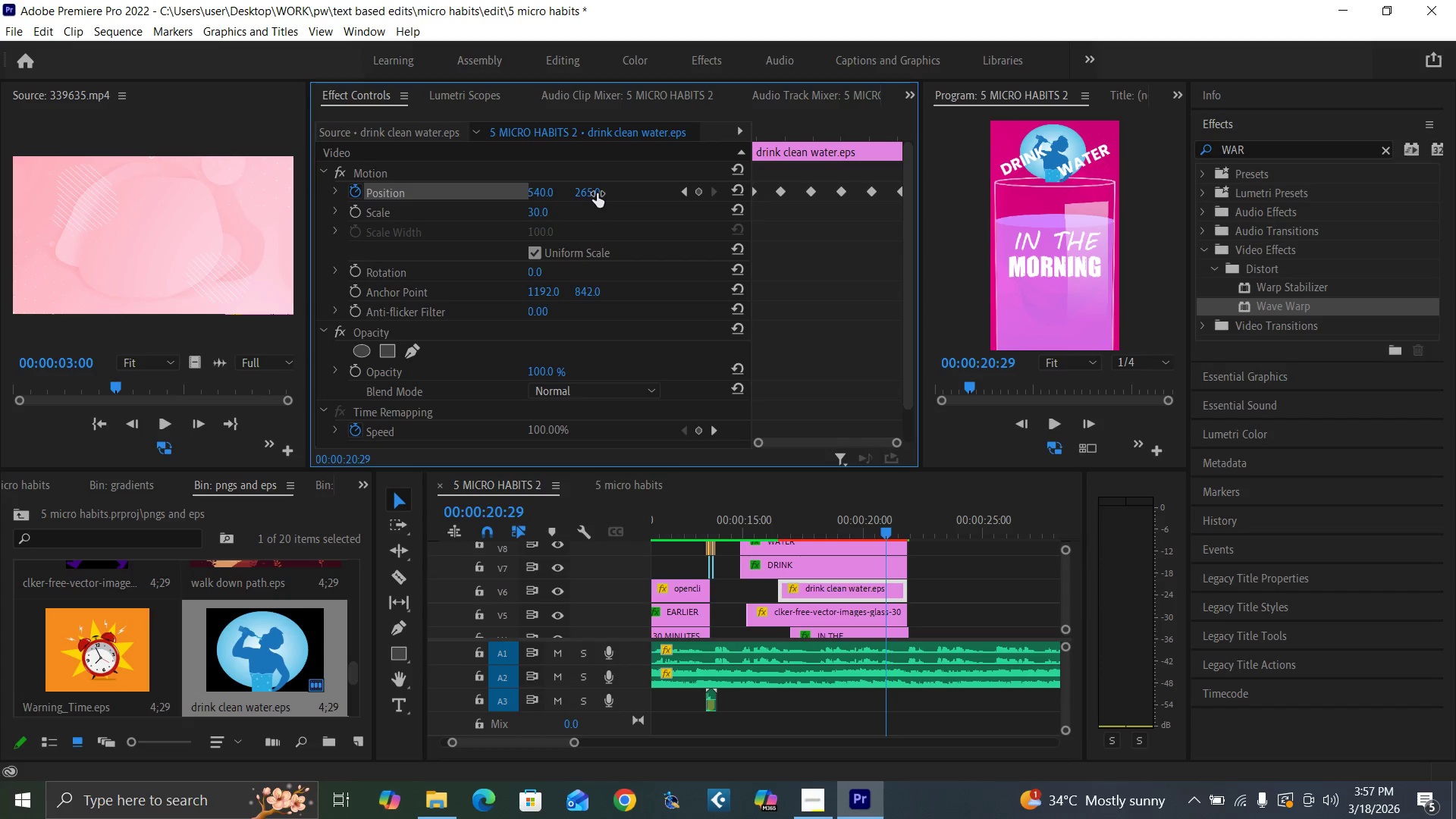 
key(ArrowRight)
 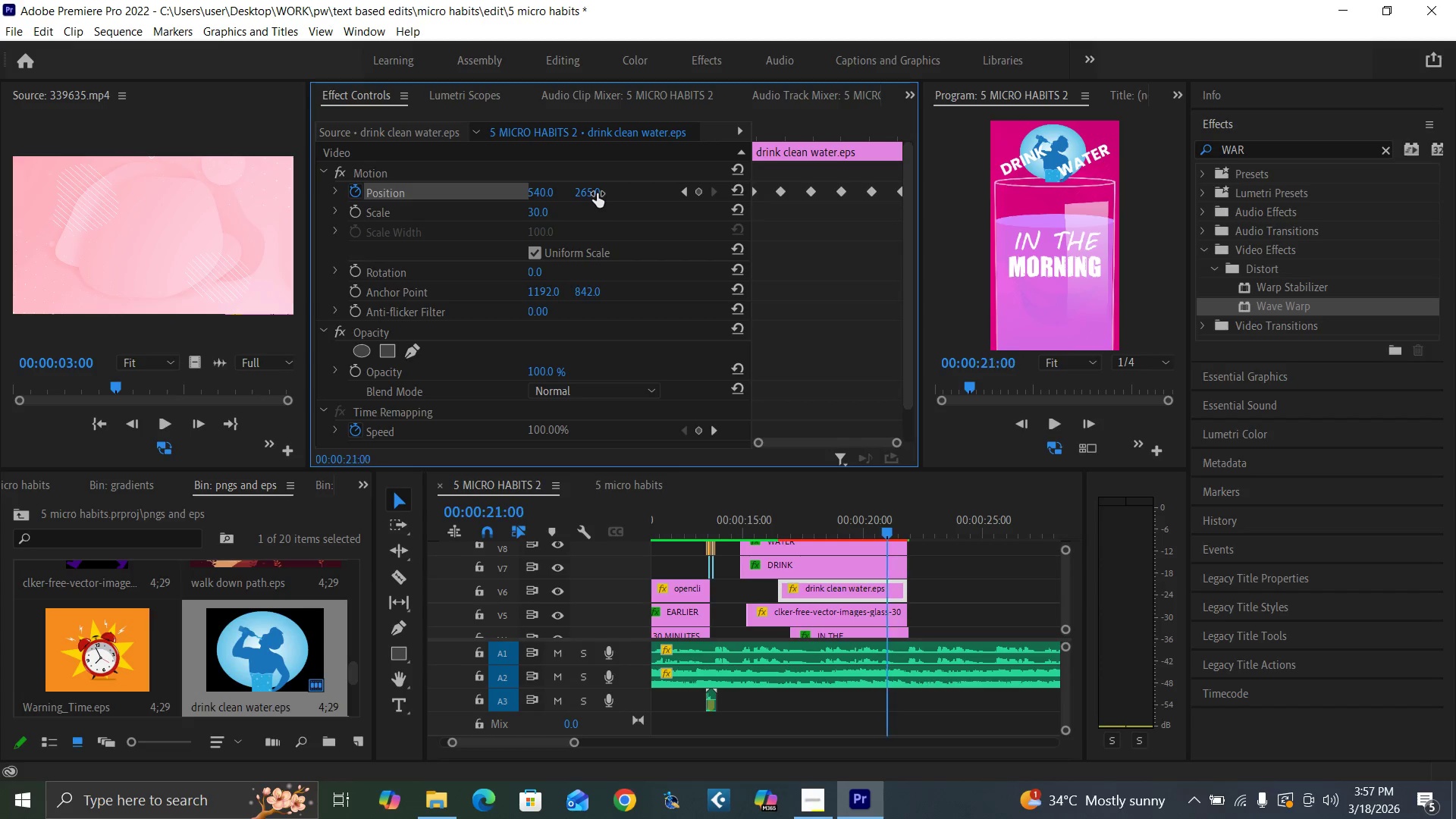 
key(ArrowRight)
 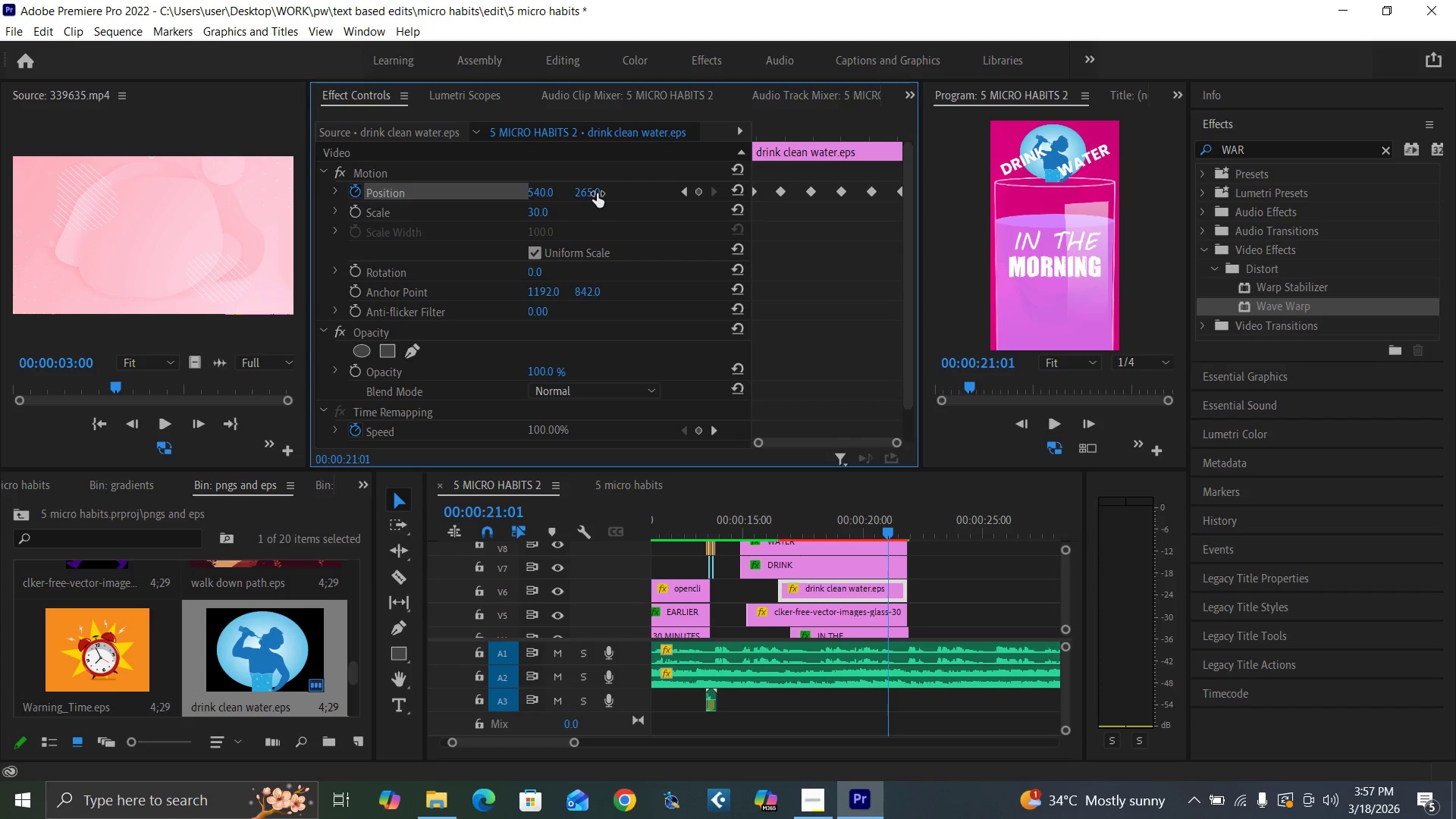 
key(ArrowRight)
 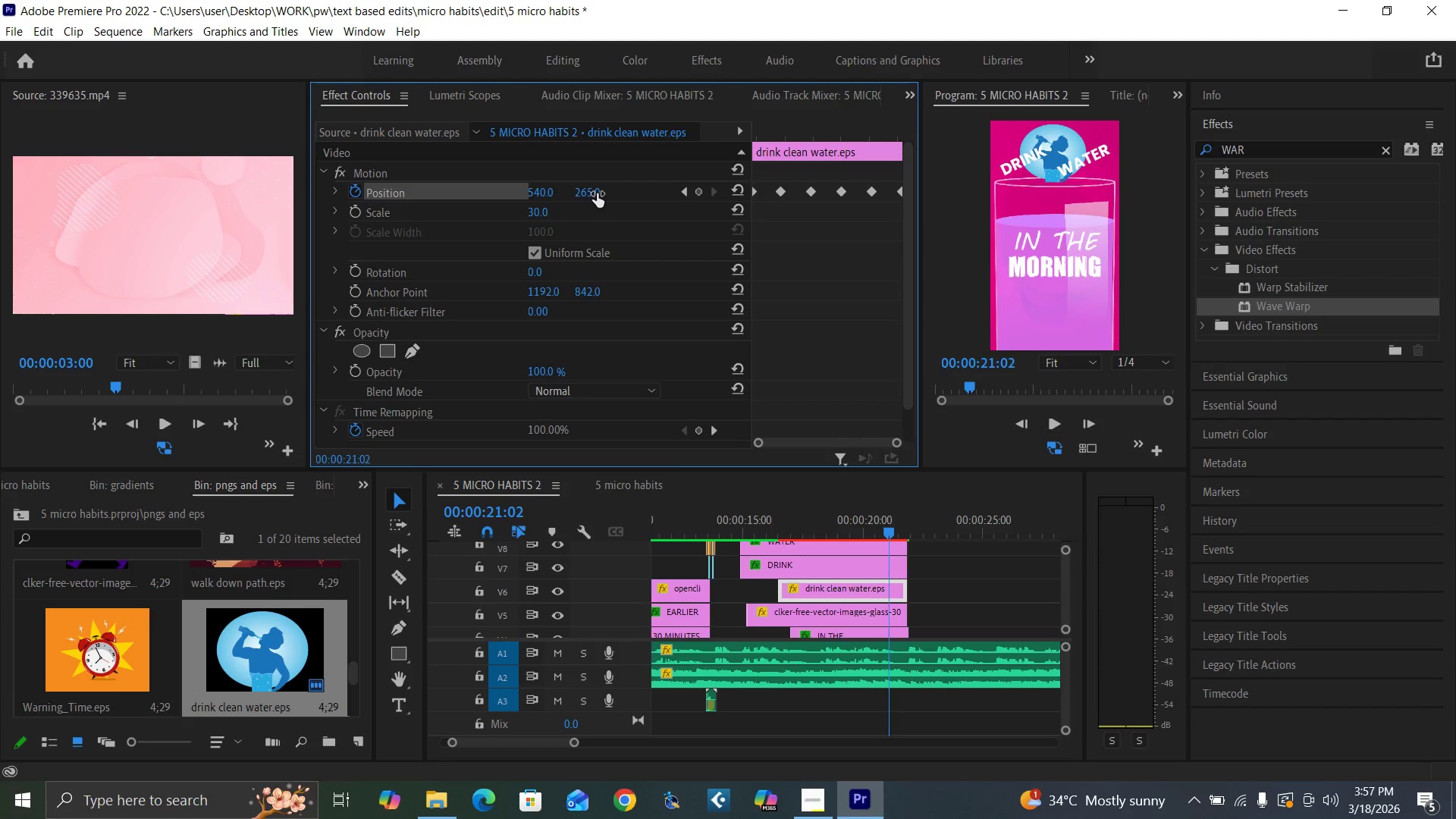 
key(ArrowRight)
 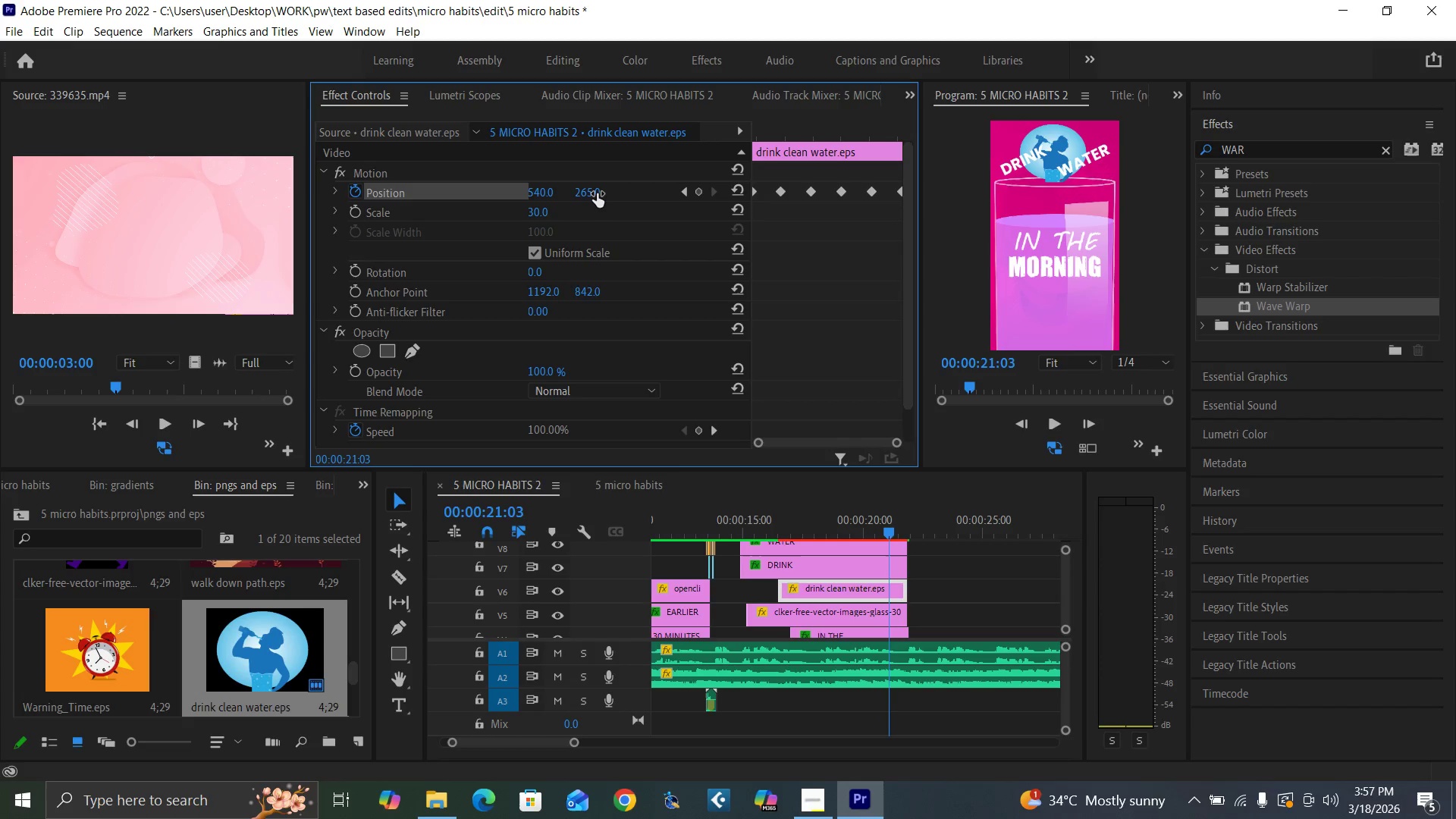 
key(ArrowRight)
 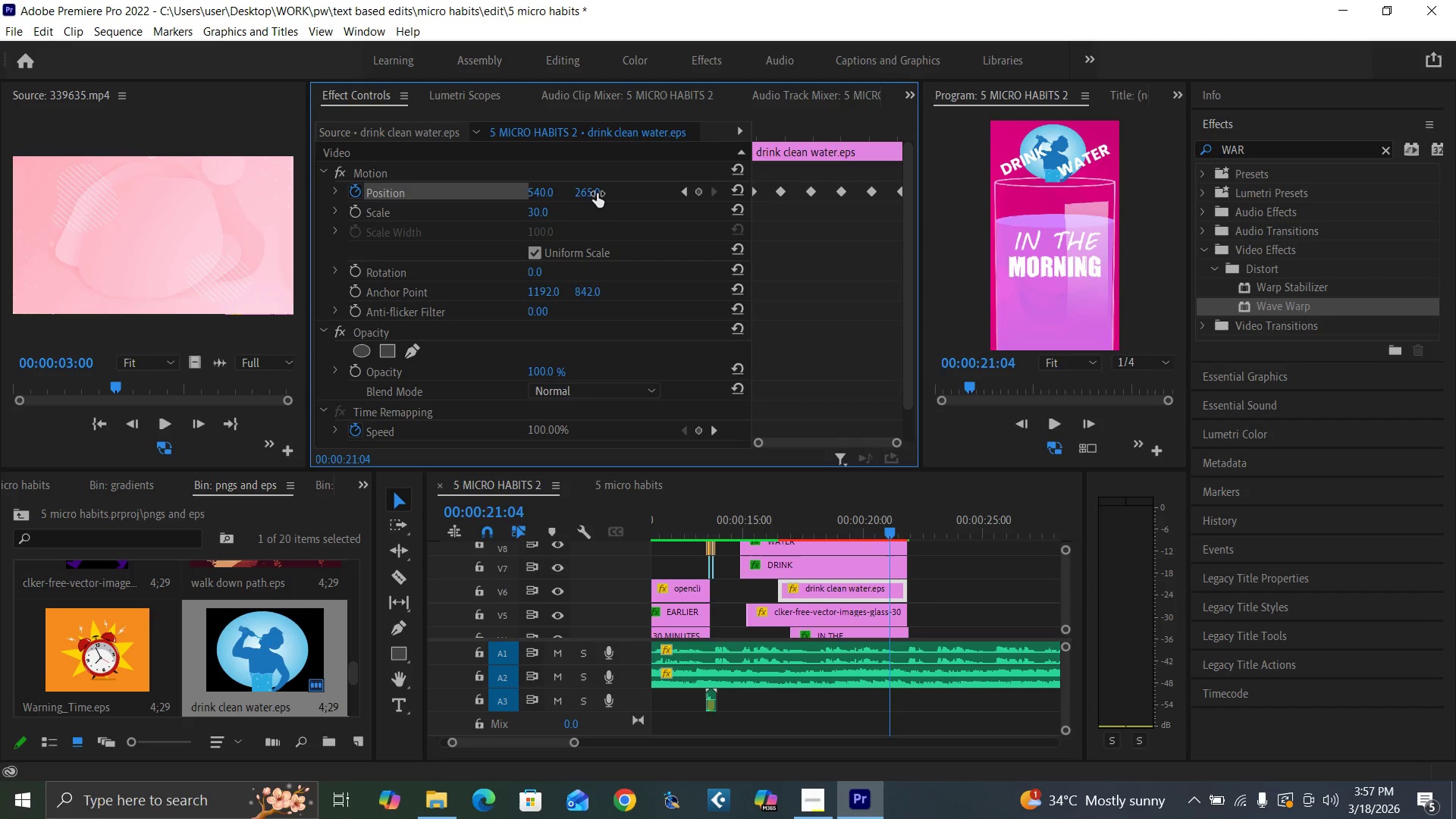 
key(ArrowRight)
 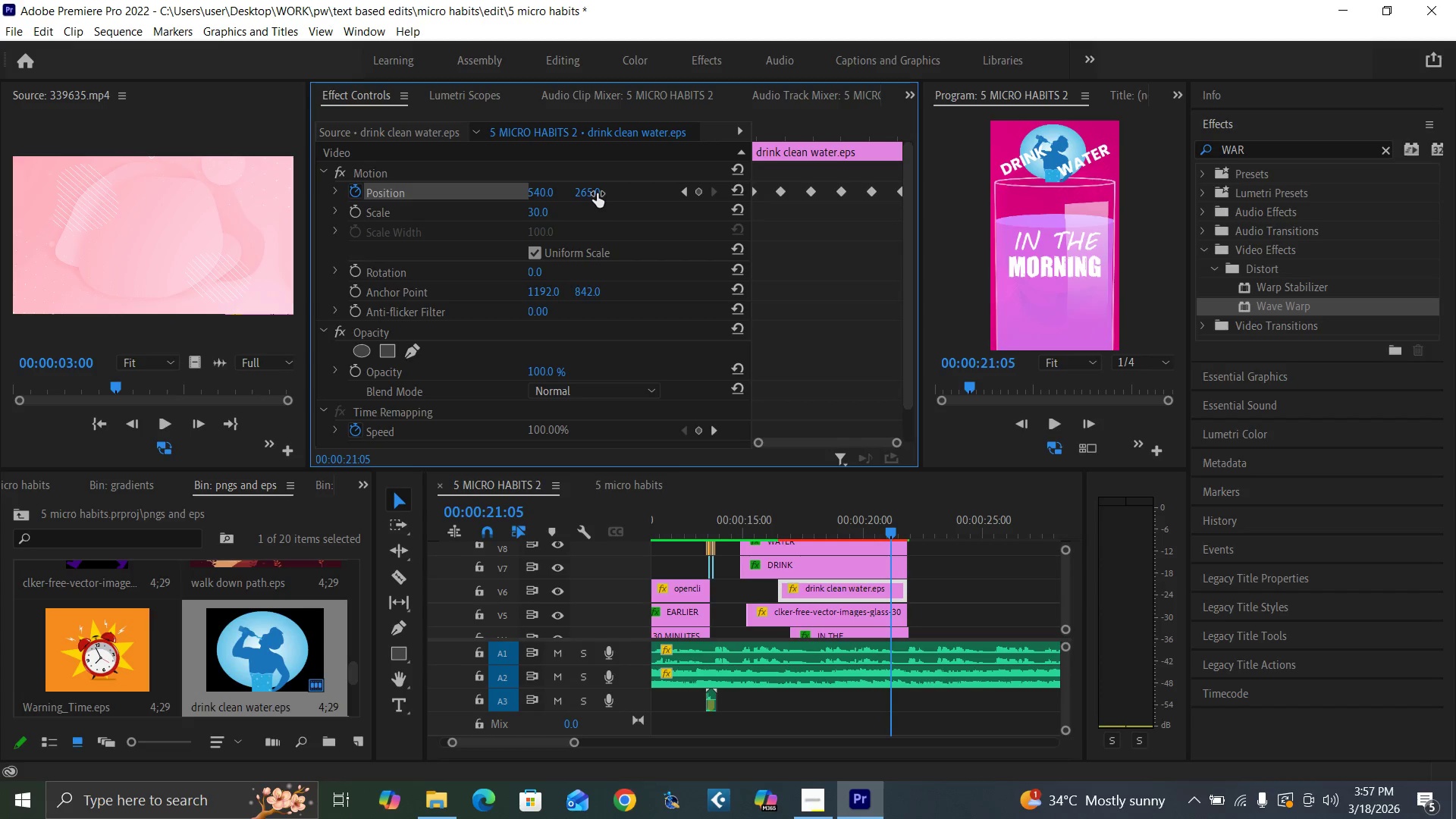 
key(ArrowRight)
 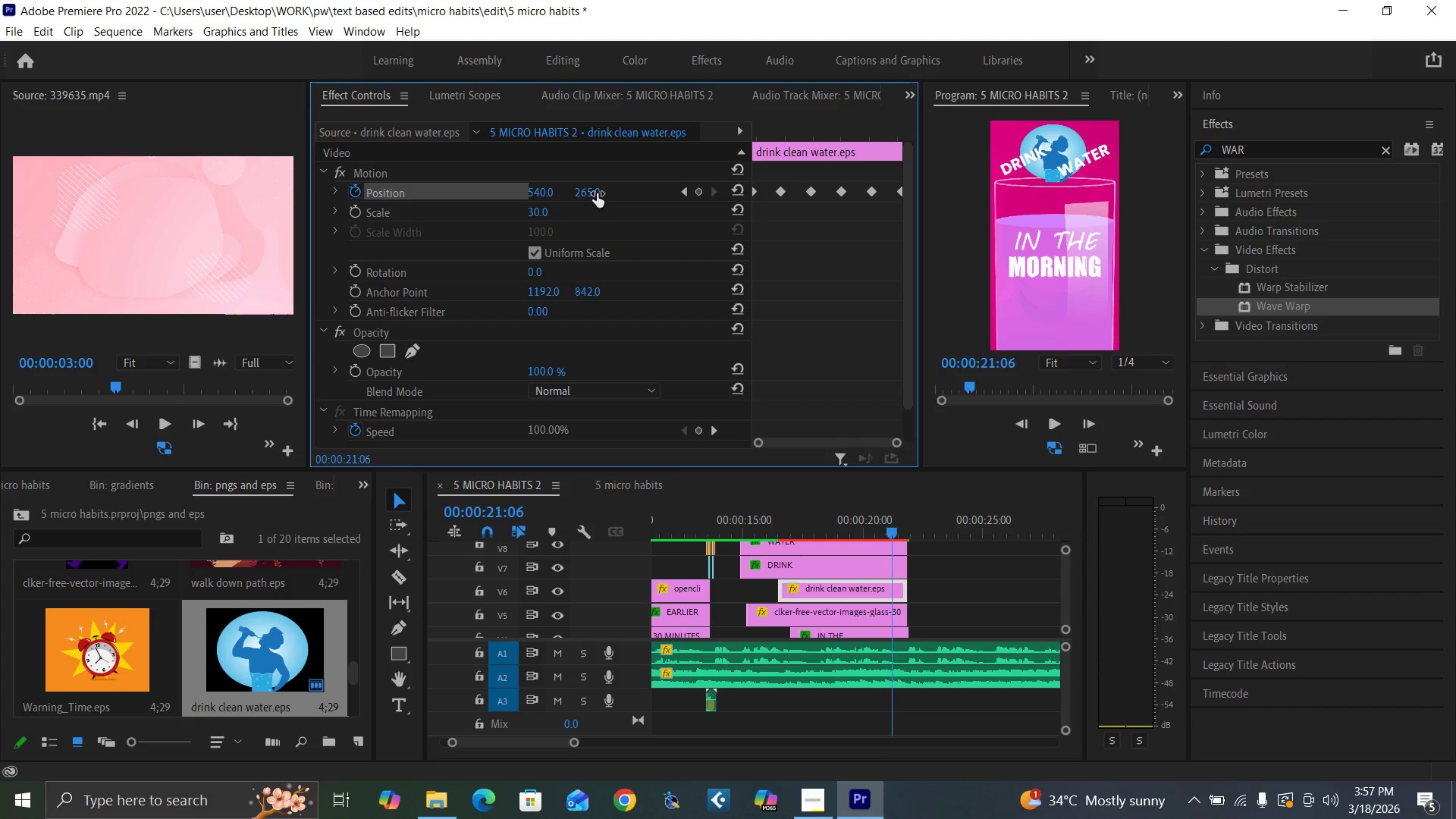 
key(ArrowRight)
 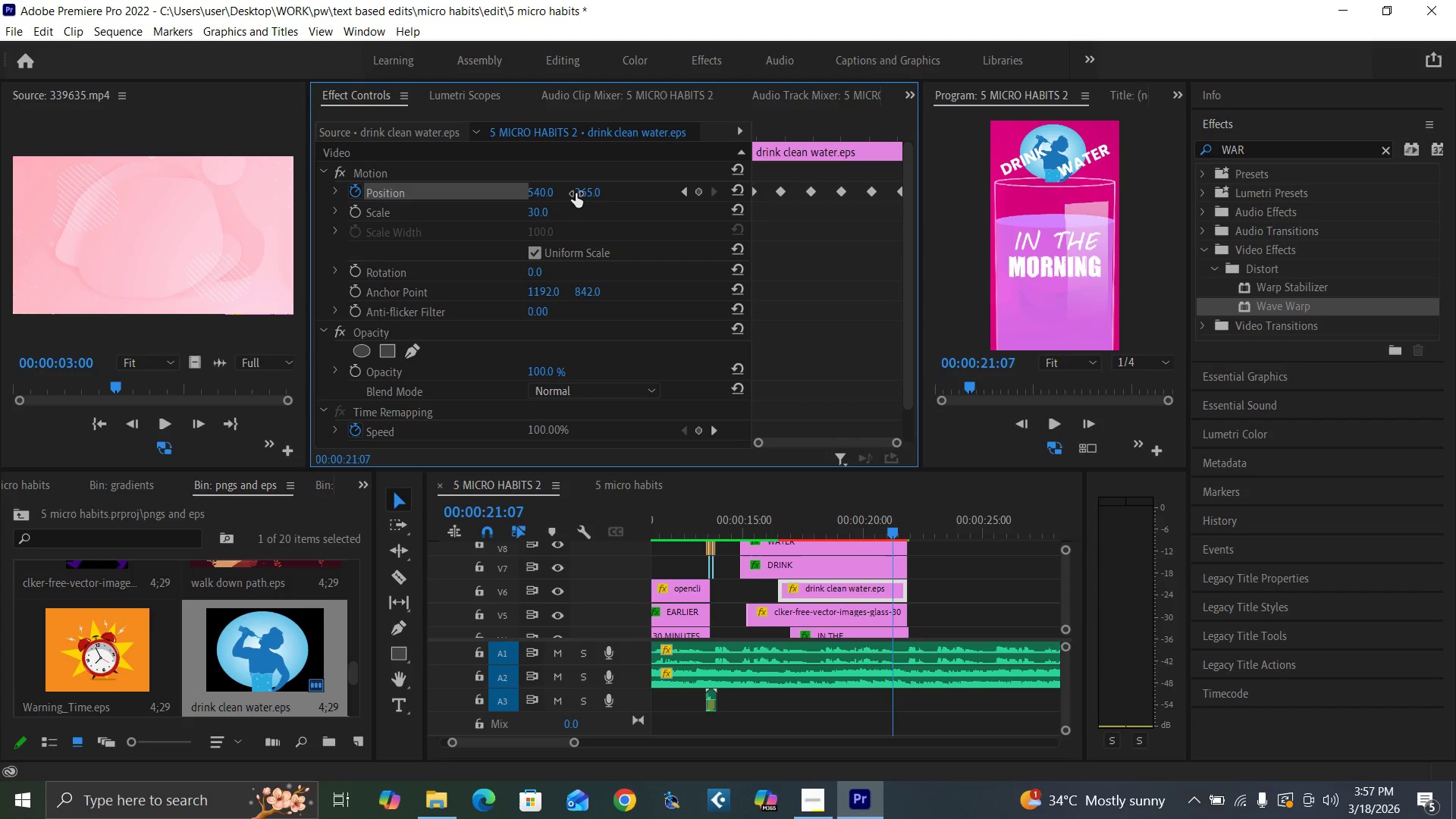 
left_click([580, 193])
 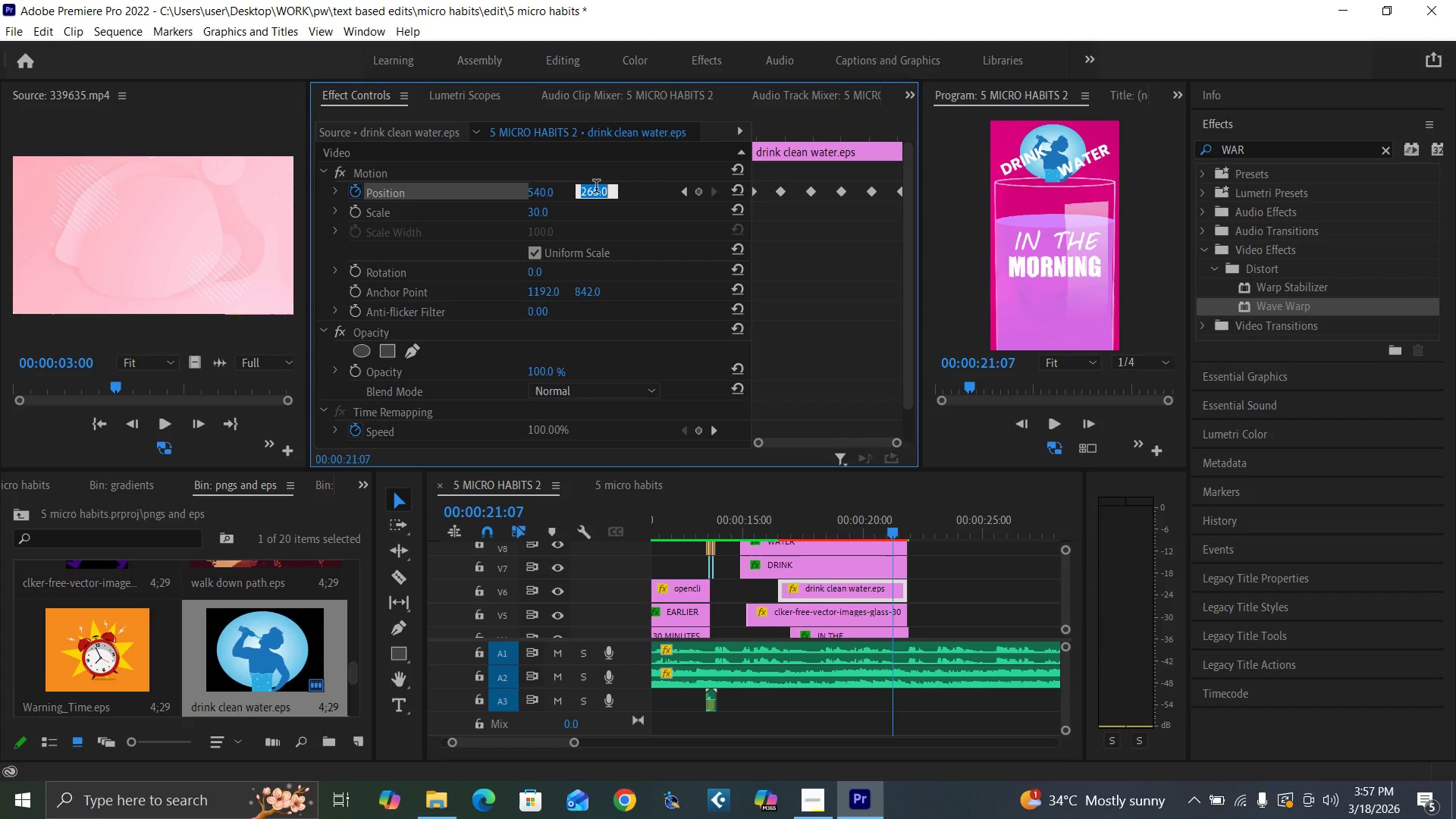 
type(300)
 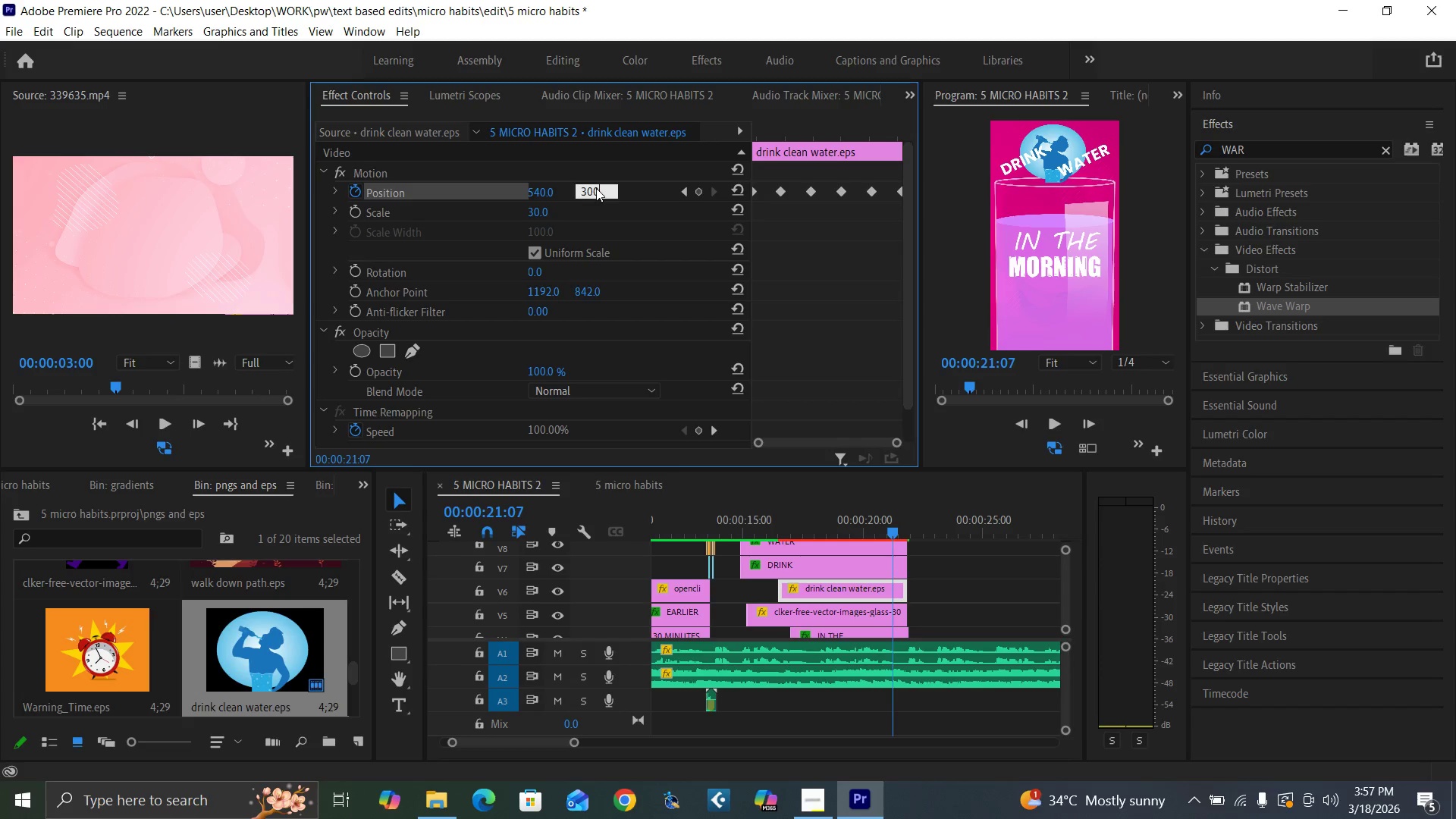 
key(Enter)
 